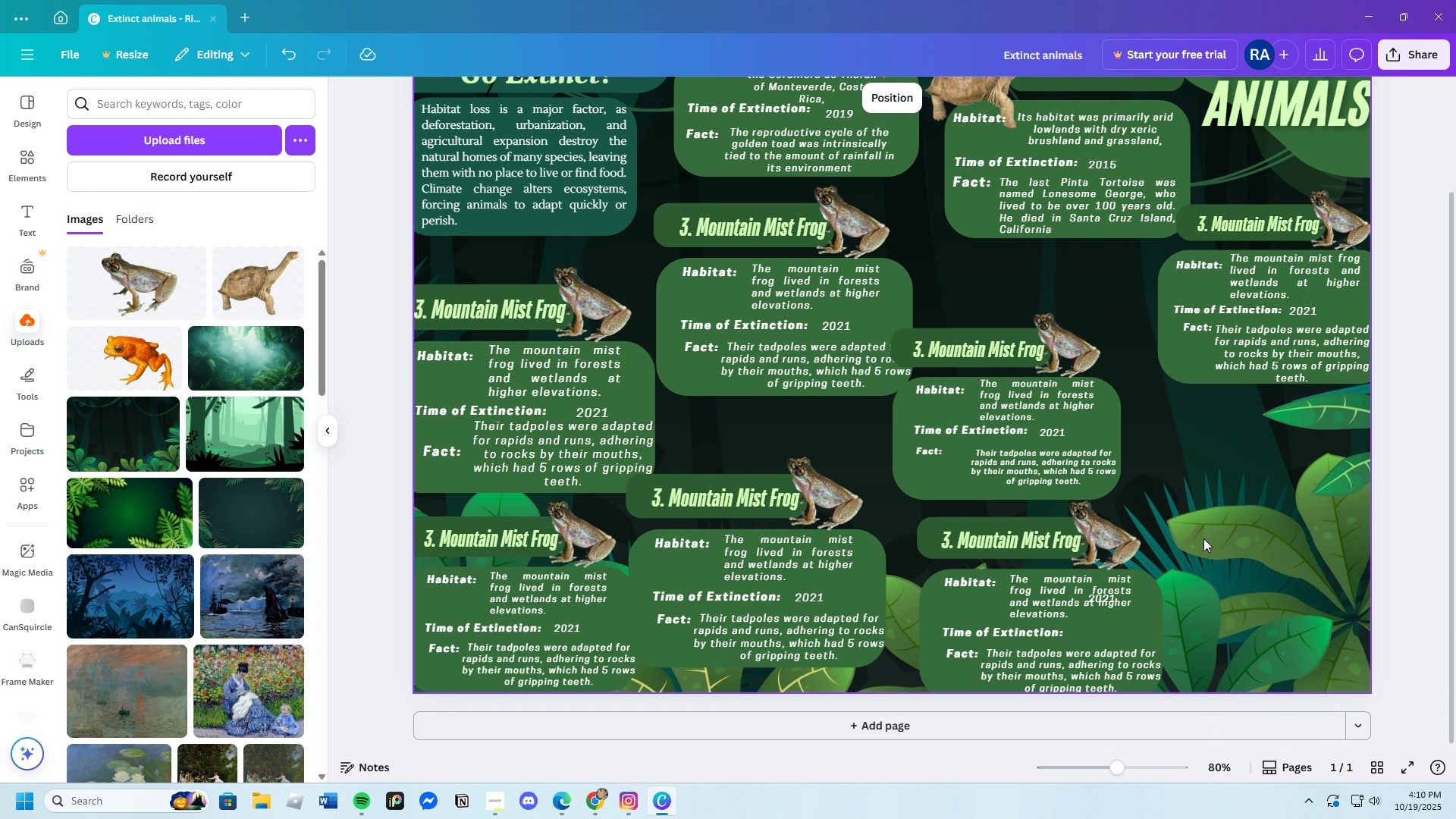 
scroll: coordinate [1203, 538], scroll_direction: up, amount: 2.0
 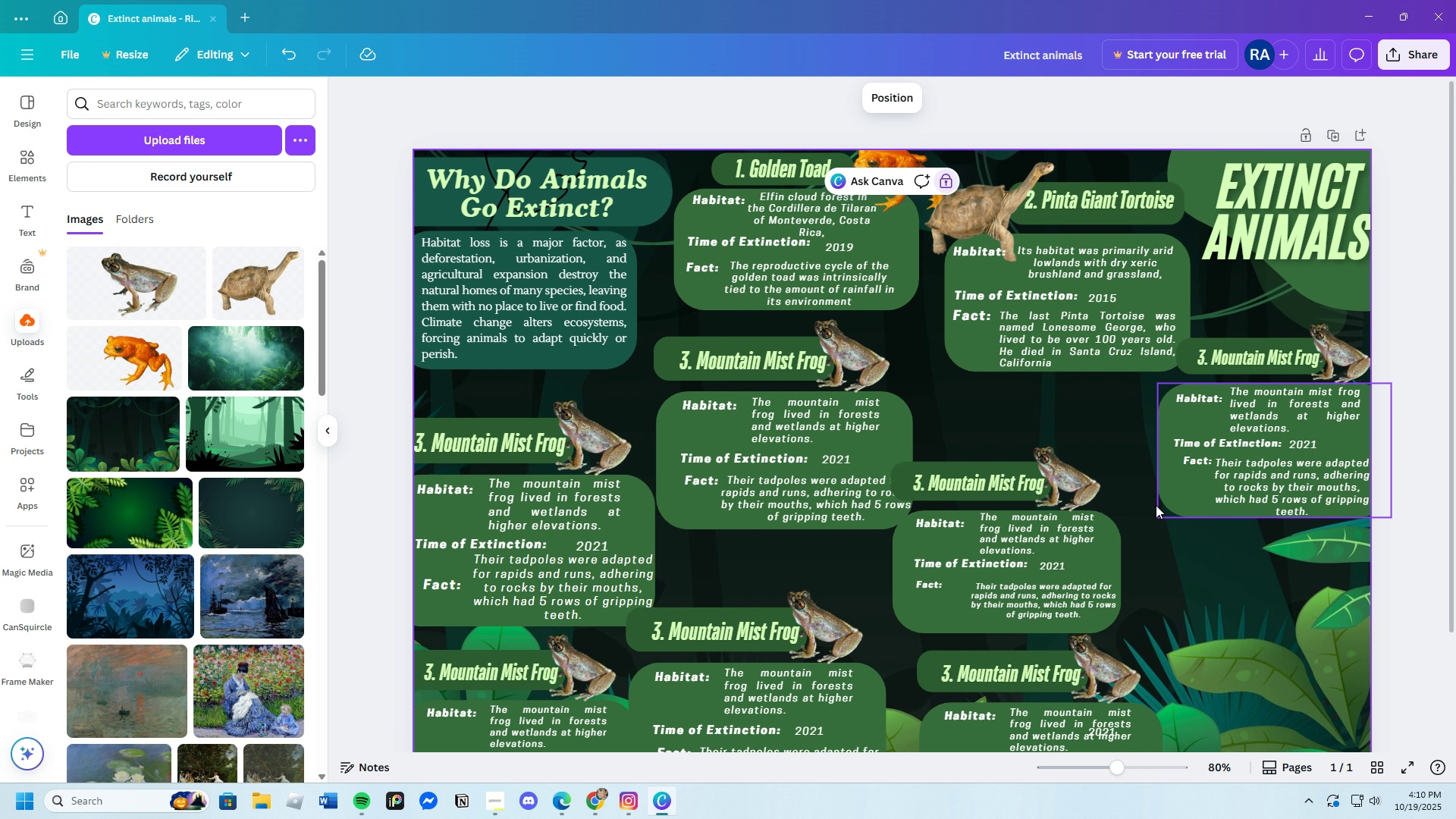 
scroll: coordinate [1135, 480], scroll_direction: down, amount: 2.0
 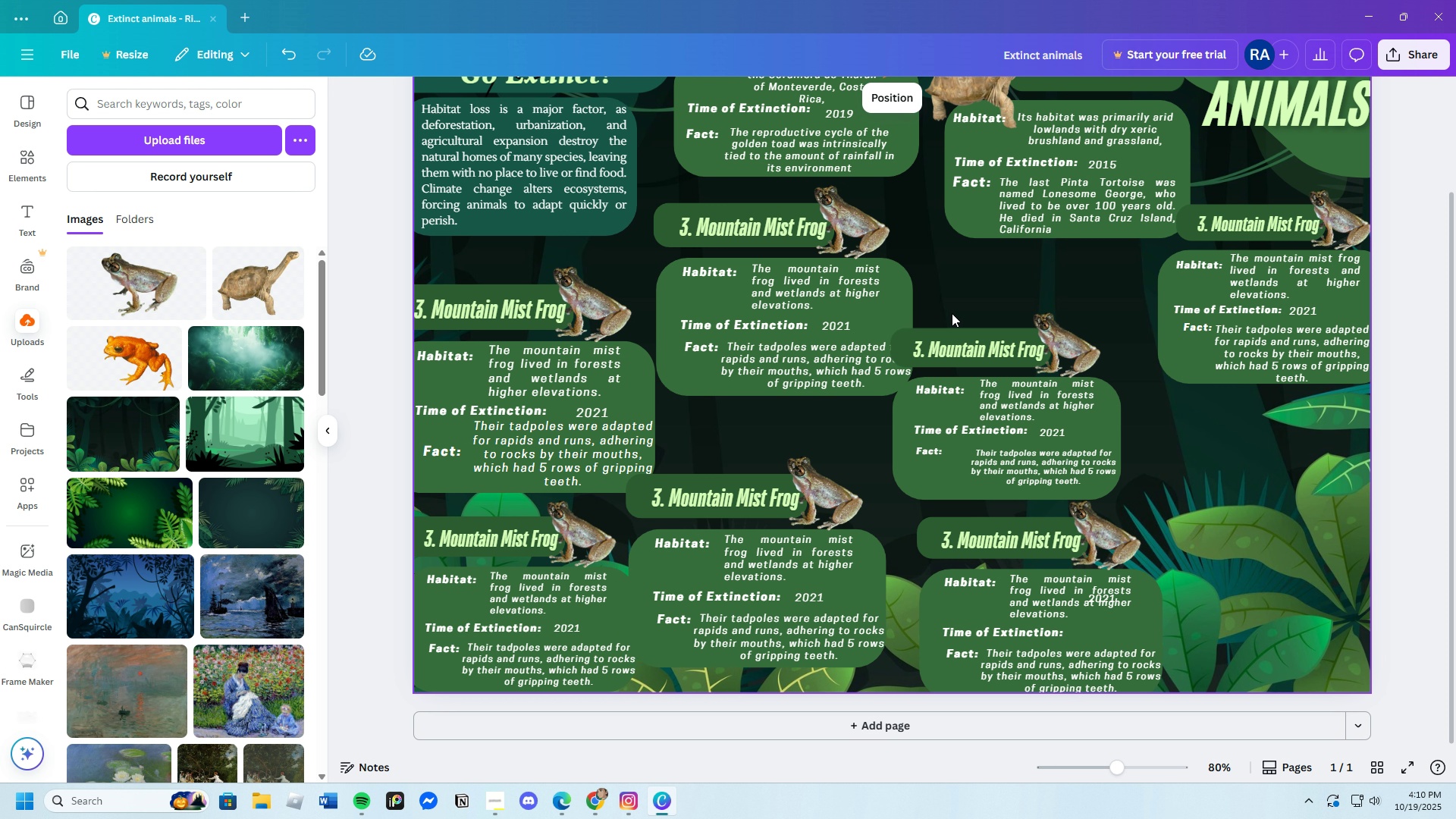 
left_click_drag(start_coordinate=[930, 304], to_coordinate=[1085, 423])
 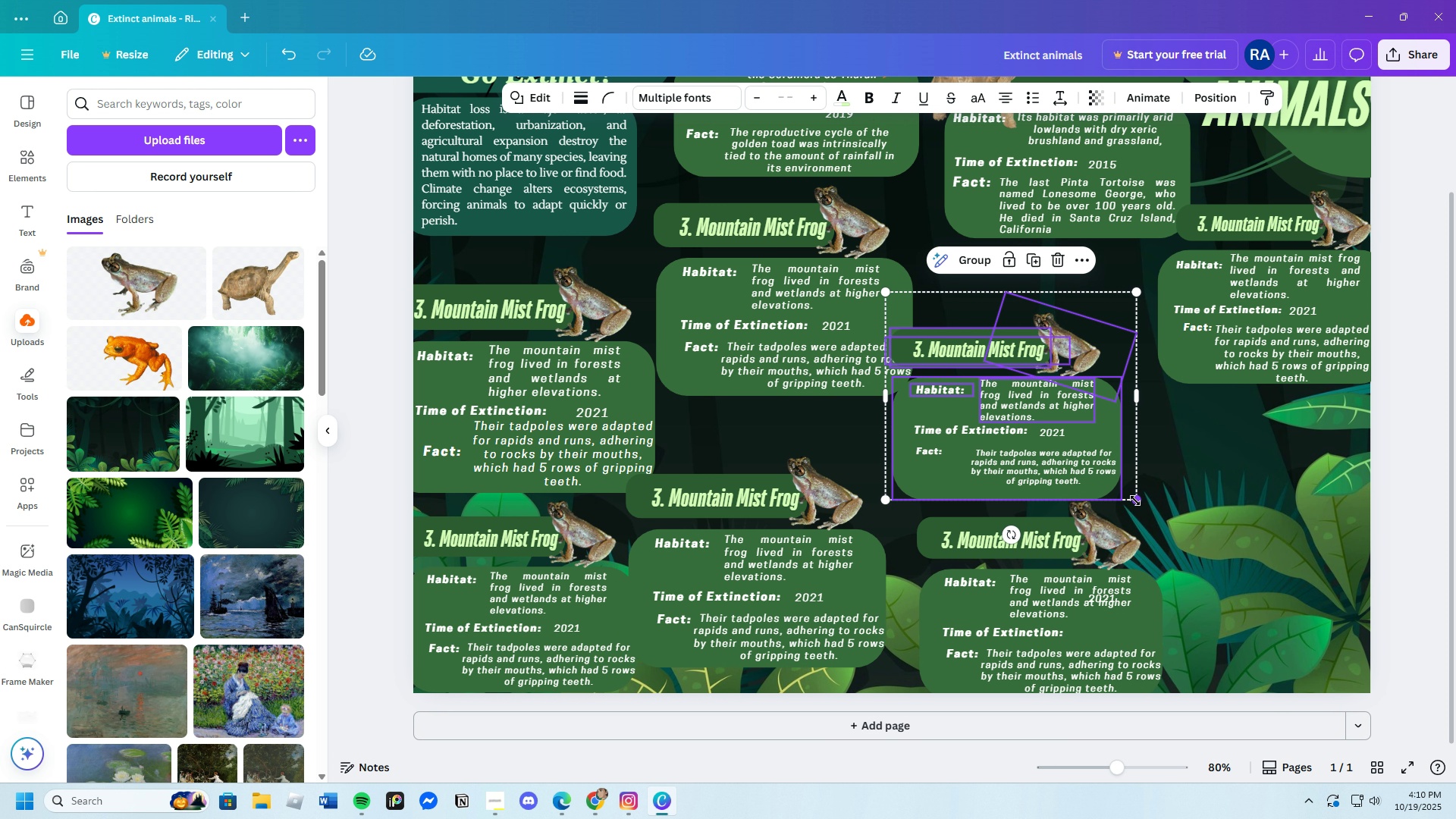 
left_click_drag(start_coordinate=[1135, 500], to_coordinate=[1171, 522])
 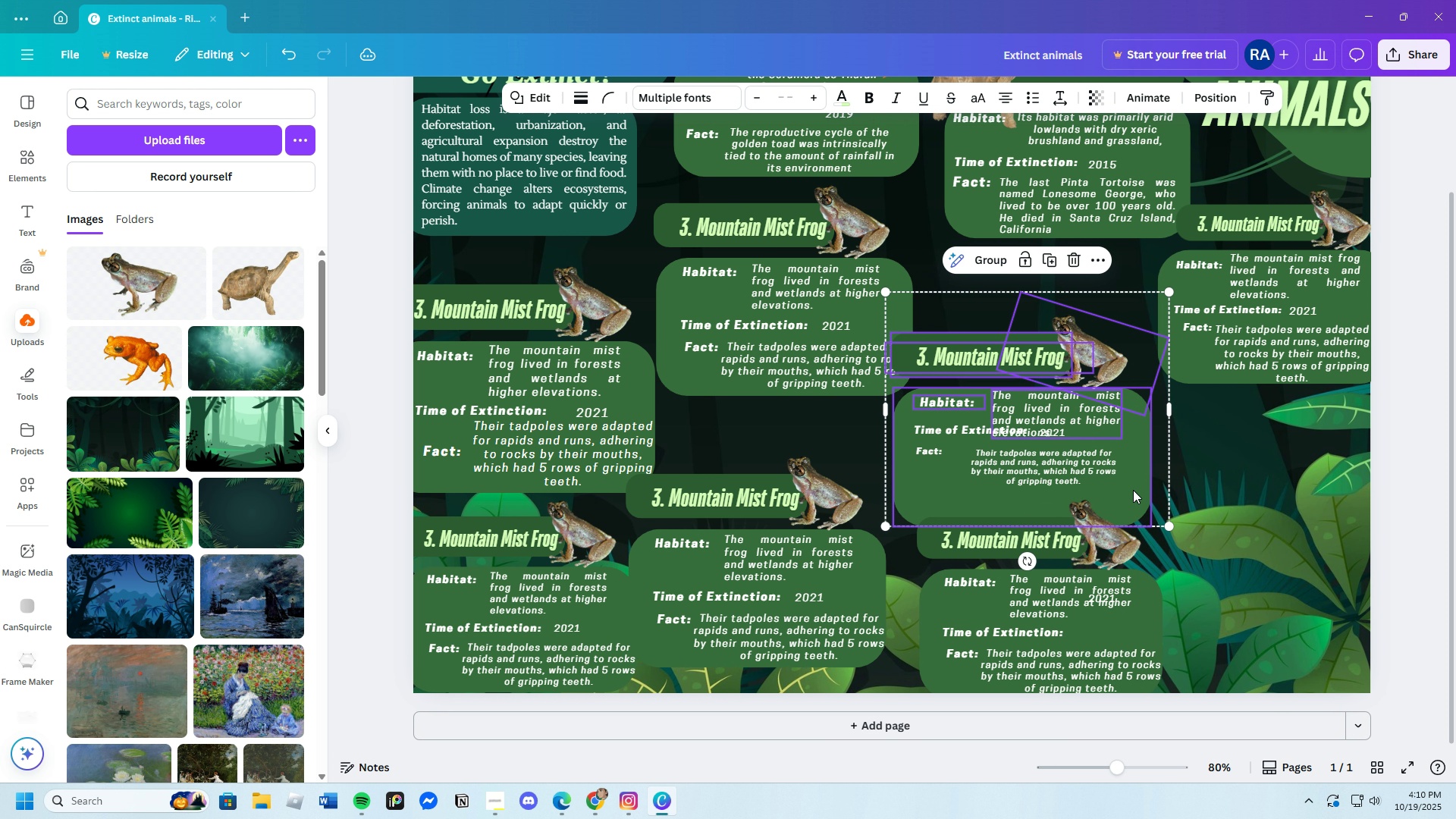 
left_click_drag(start_coordinate=[1133, 490], to_coordinate=[1151, 457])
 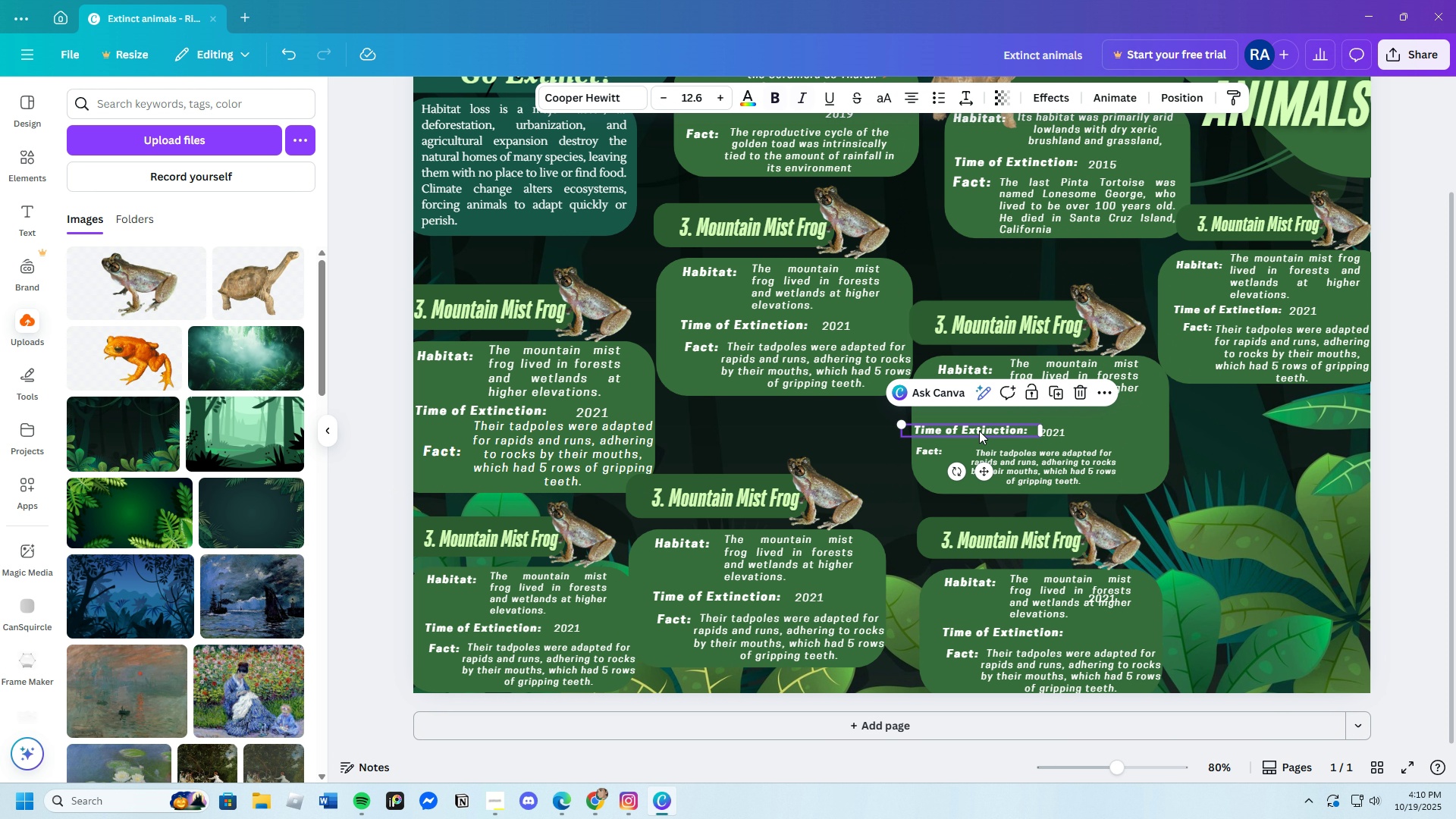 
left_click([979, 431])
 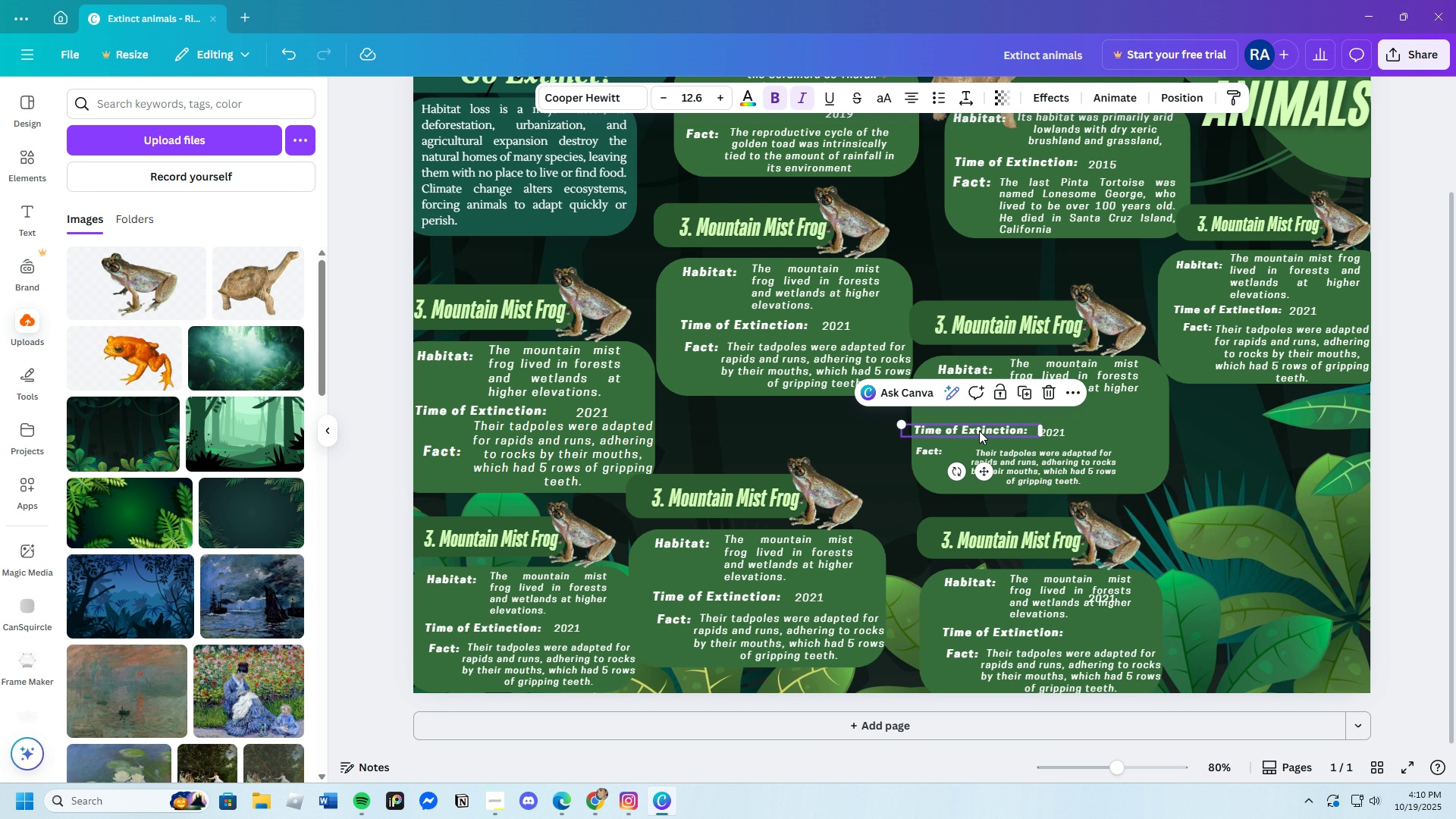 
left_click_drag(start_coordinate=[979, 431], to_coordinate=[981, 420])
 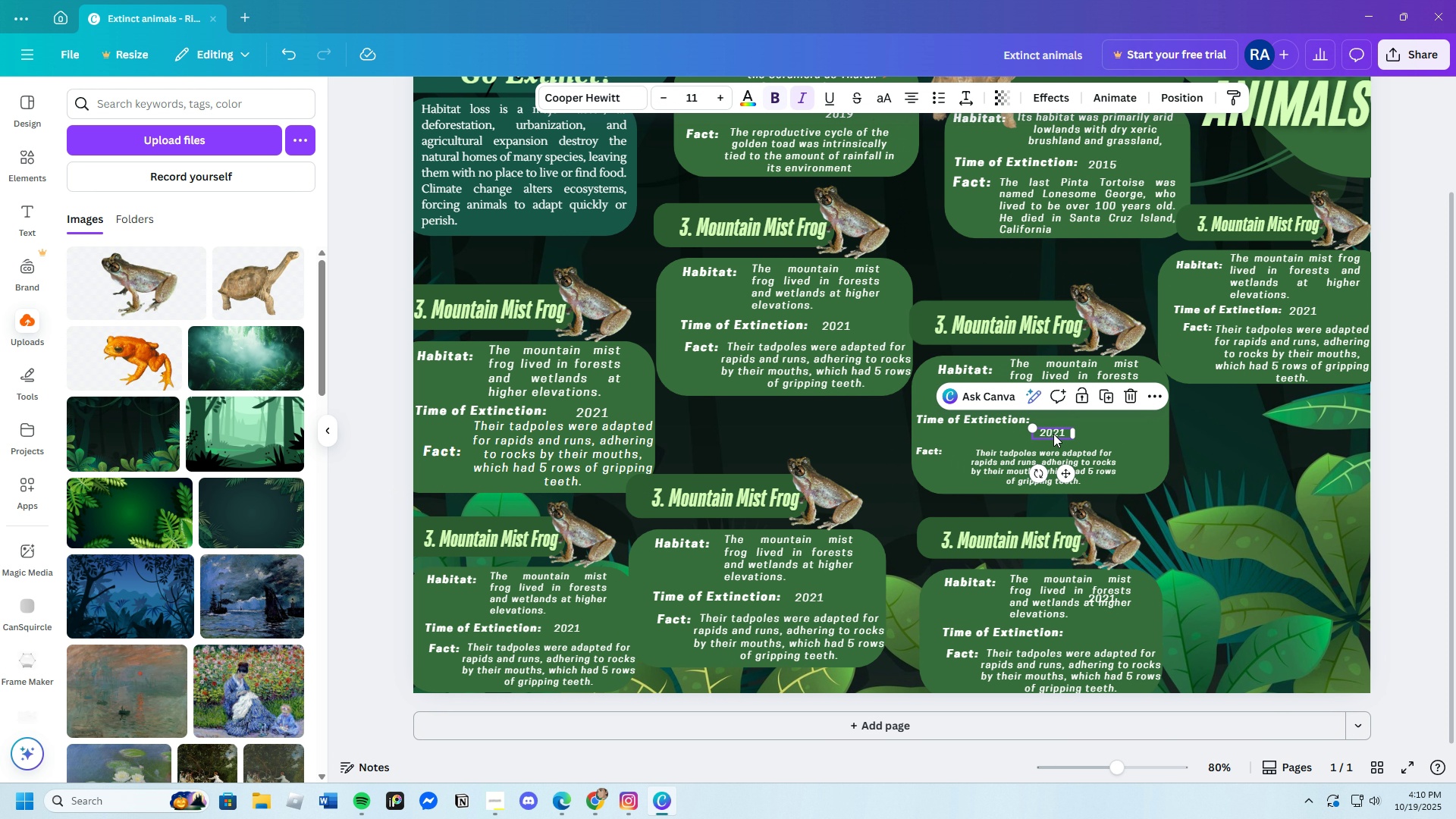 
left_click_drag(start_coordinate=[1053, 434], to_coordinate=[1063, 420])
 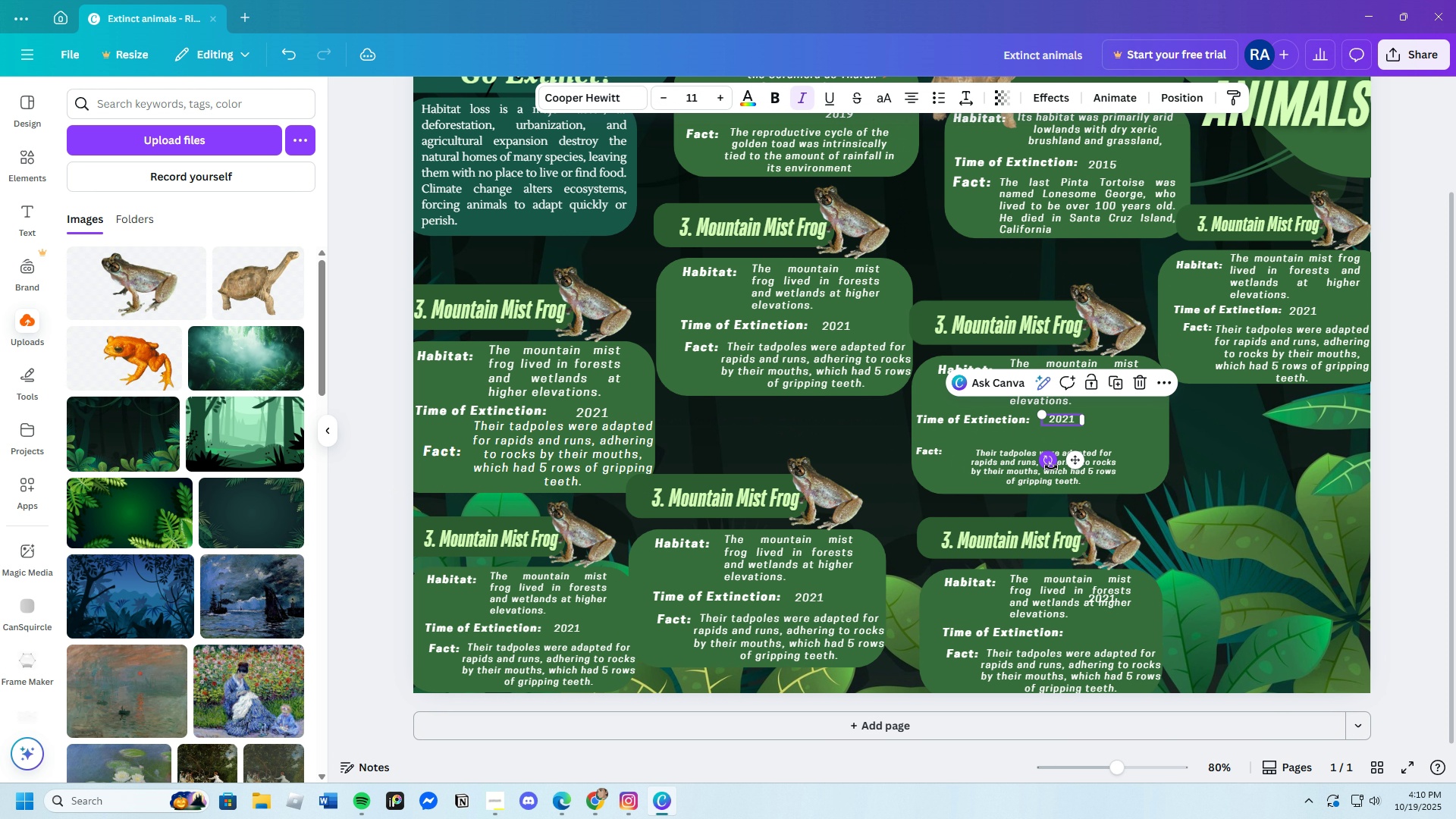 
left_click([1051, 467])
 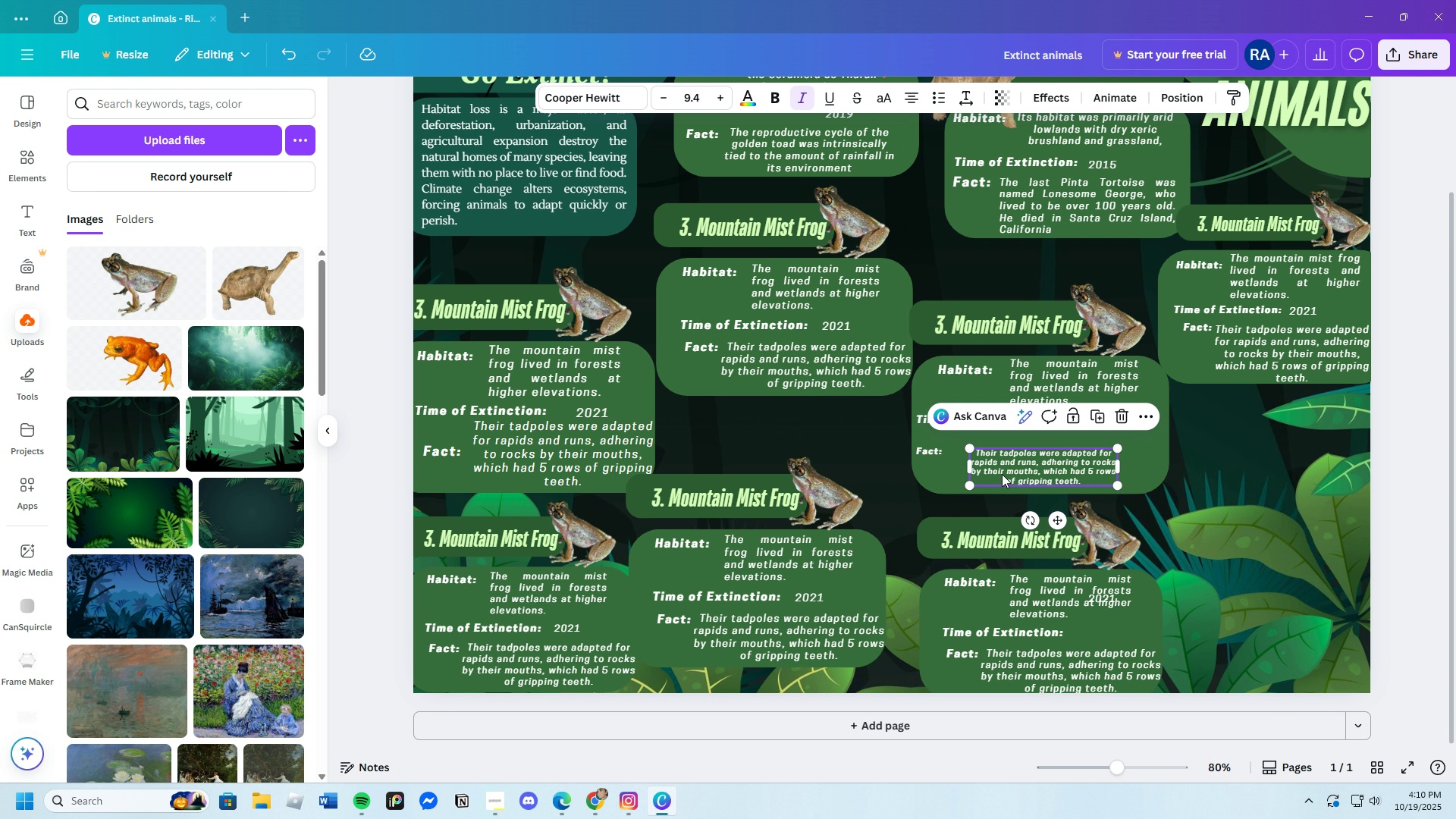 
left_click_drag(start_coordinate=[1002, 474], to_coordinate=[1015, 460])
 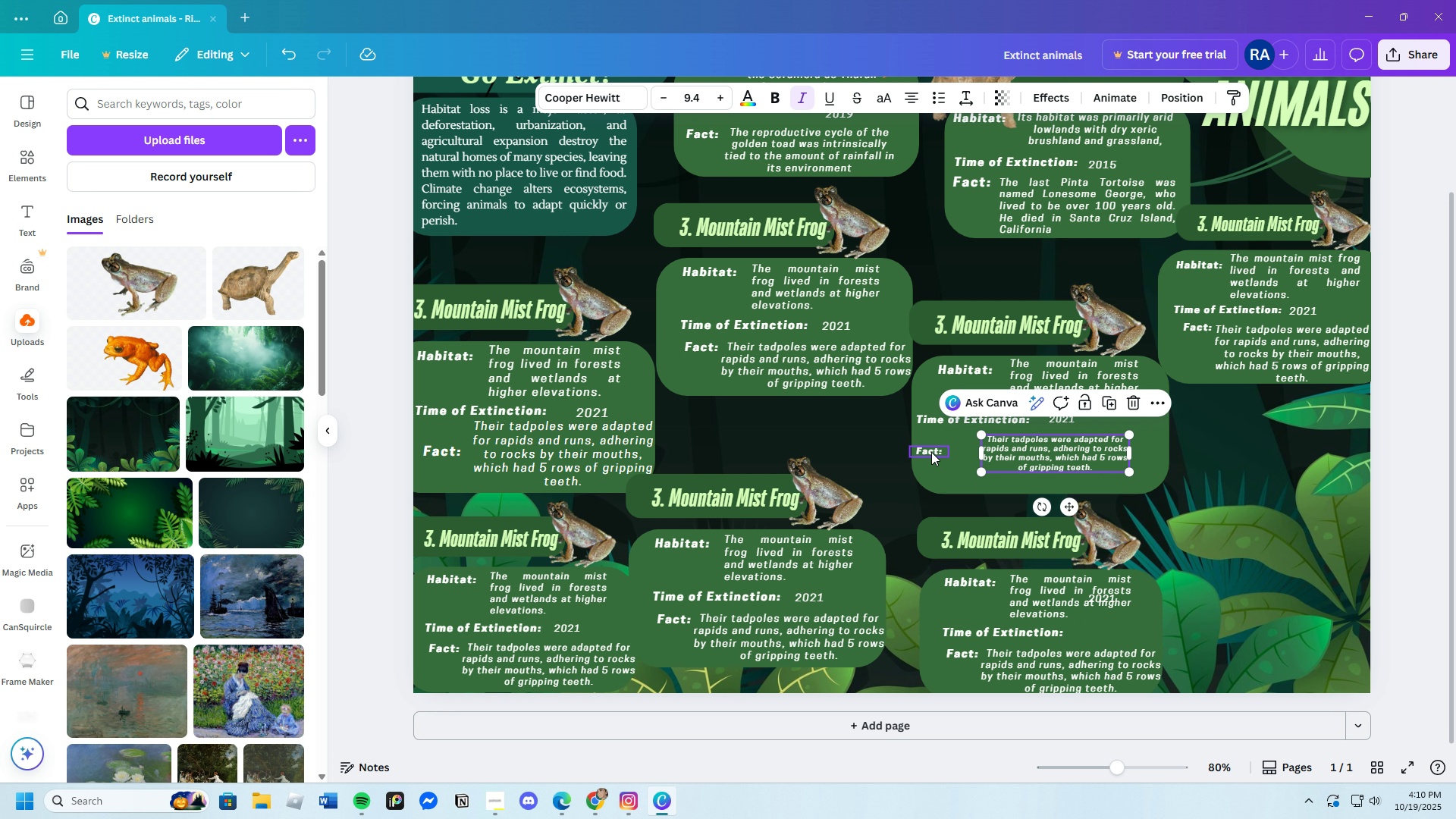 
left_click([931, 452])
 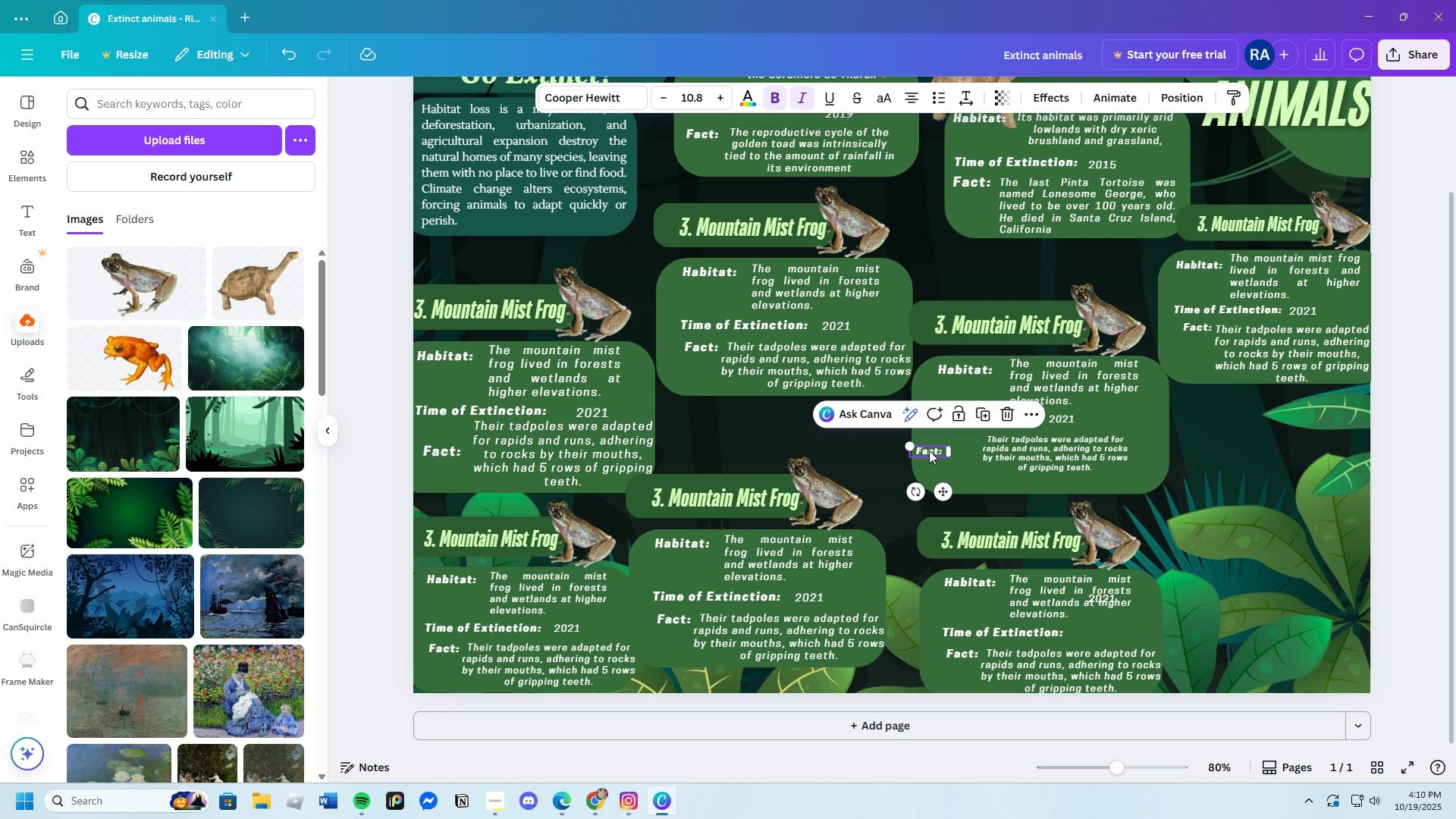 
left_click_drag(start_coordinate=[929, 451], to_coordinate=[940, 447])
 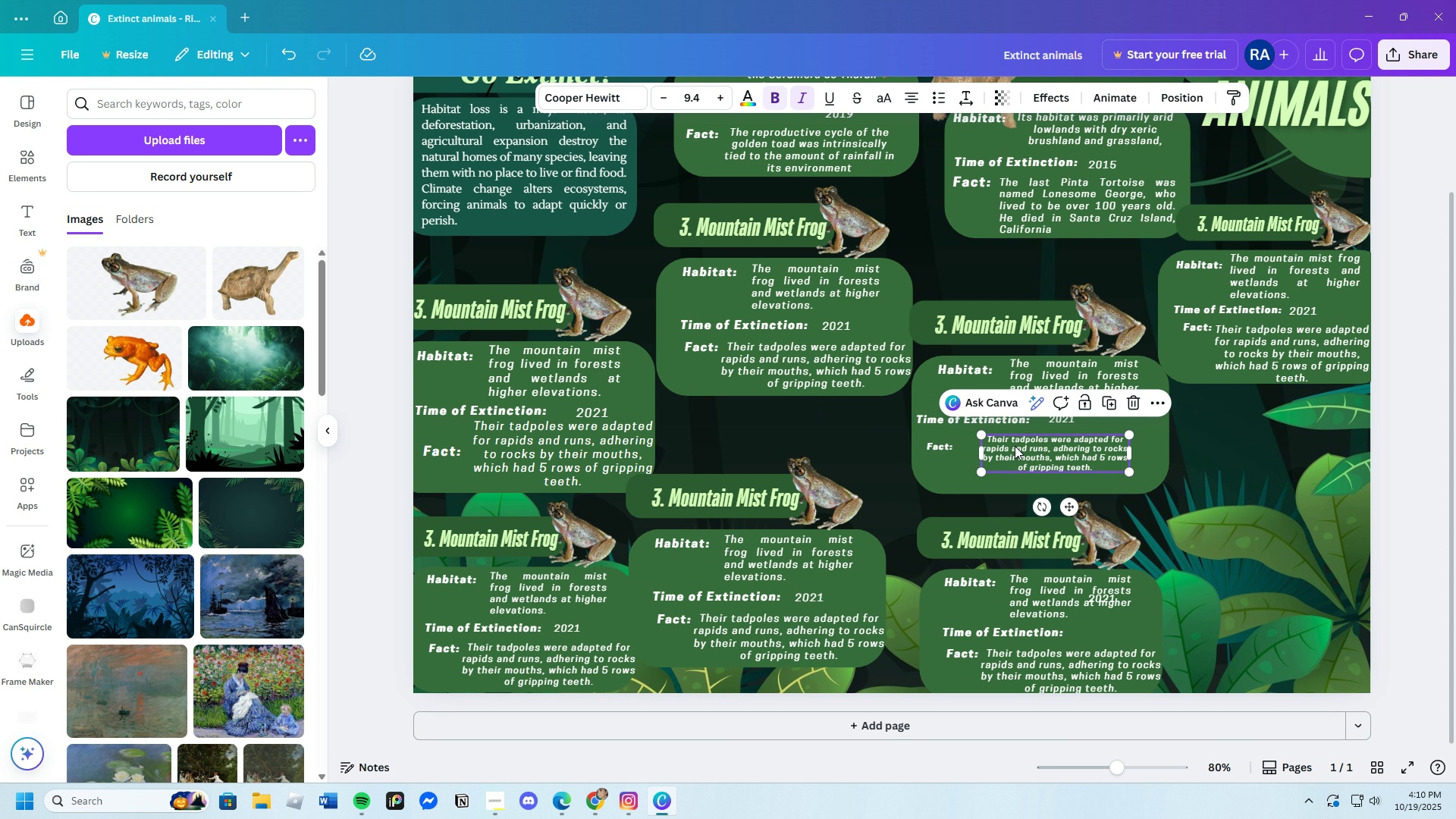 
left_click([1015, 446])
 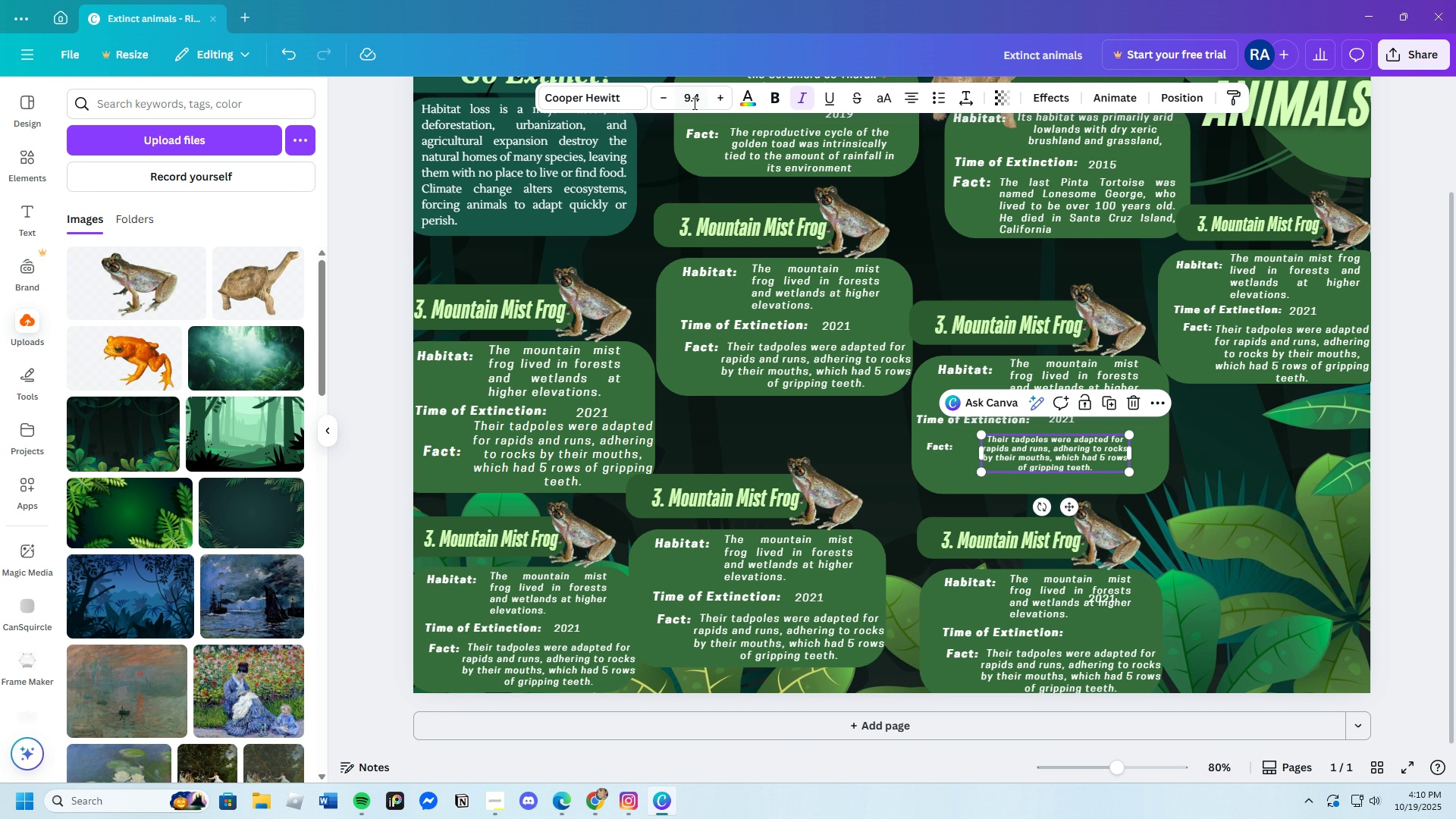 
left_click([692, 97])
 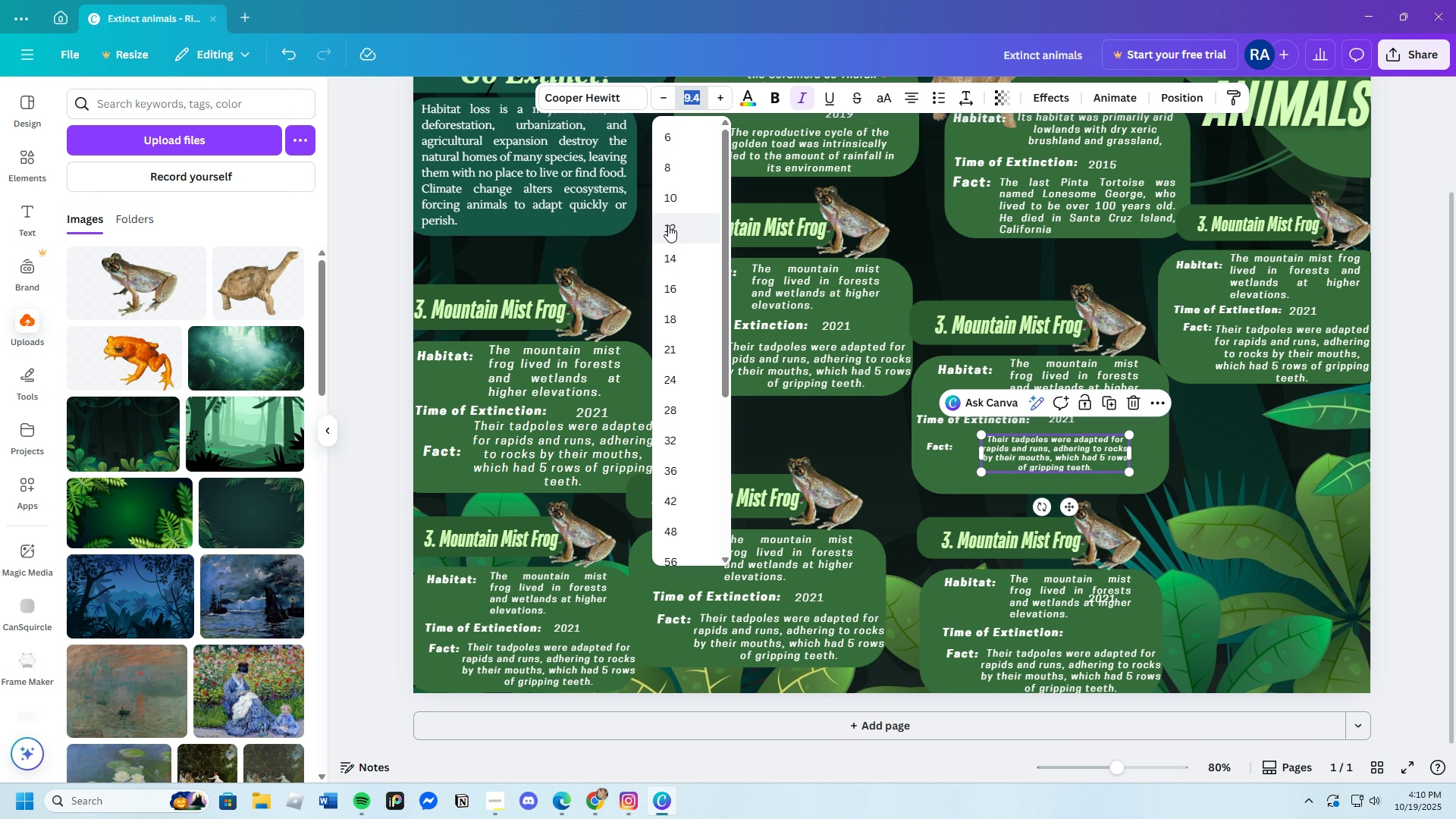 
left_click([668, 225])
 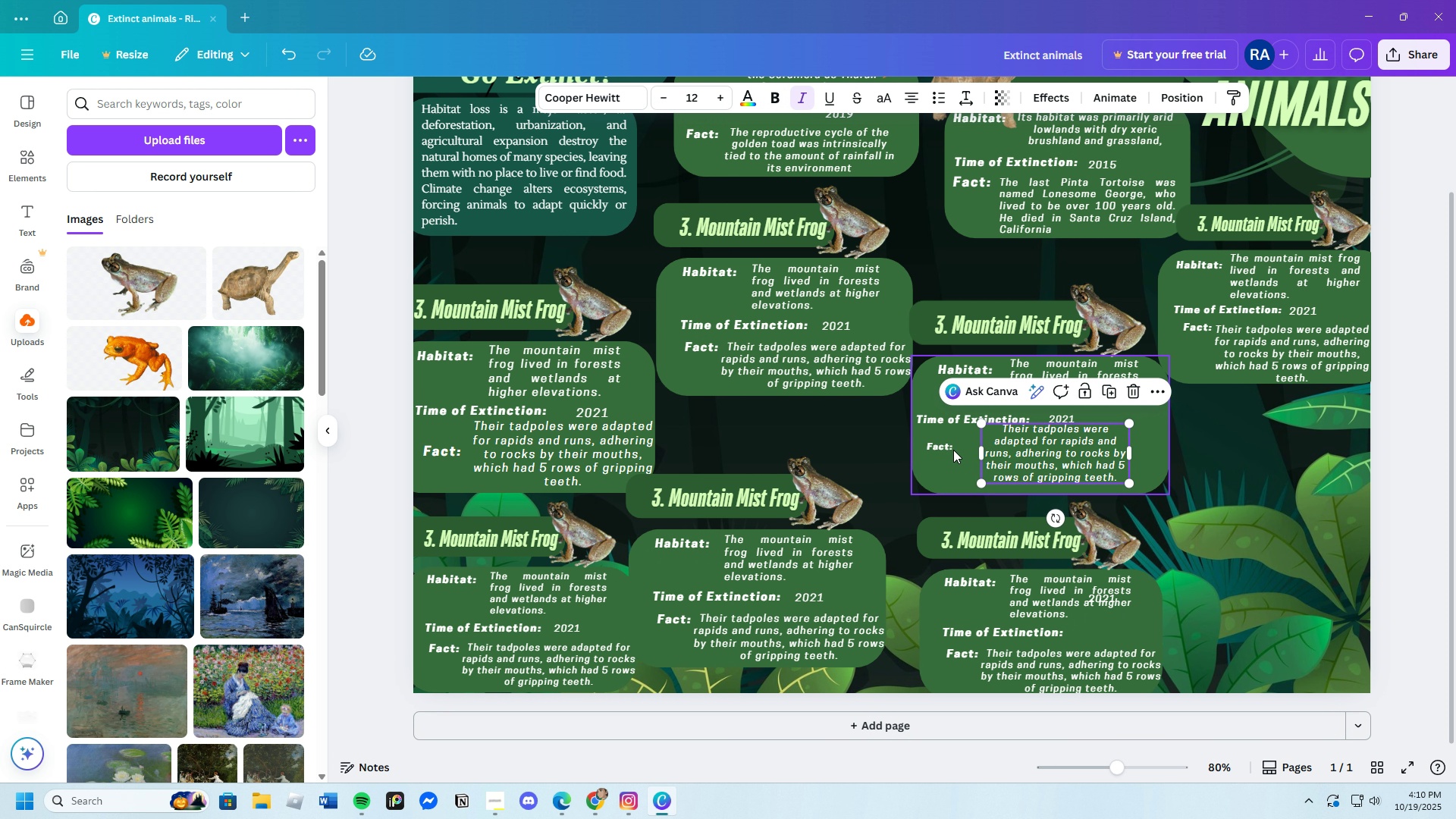 
left_click([946, 445])
 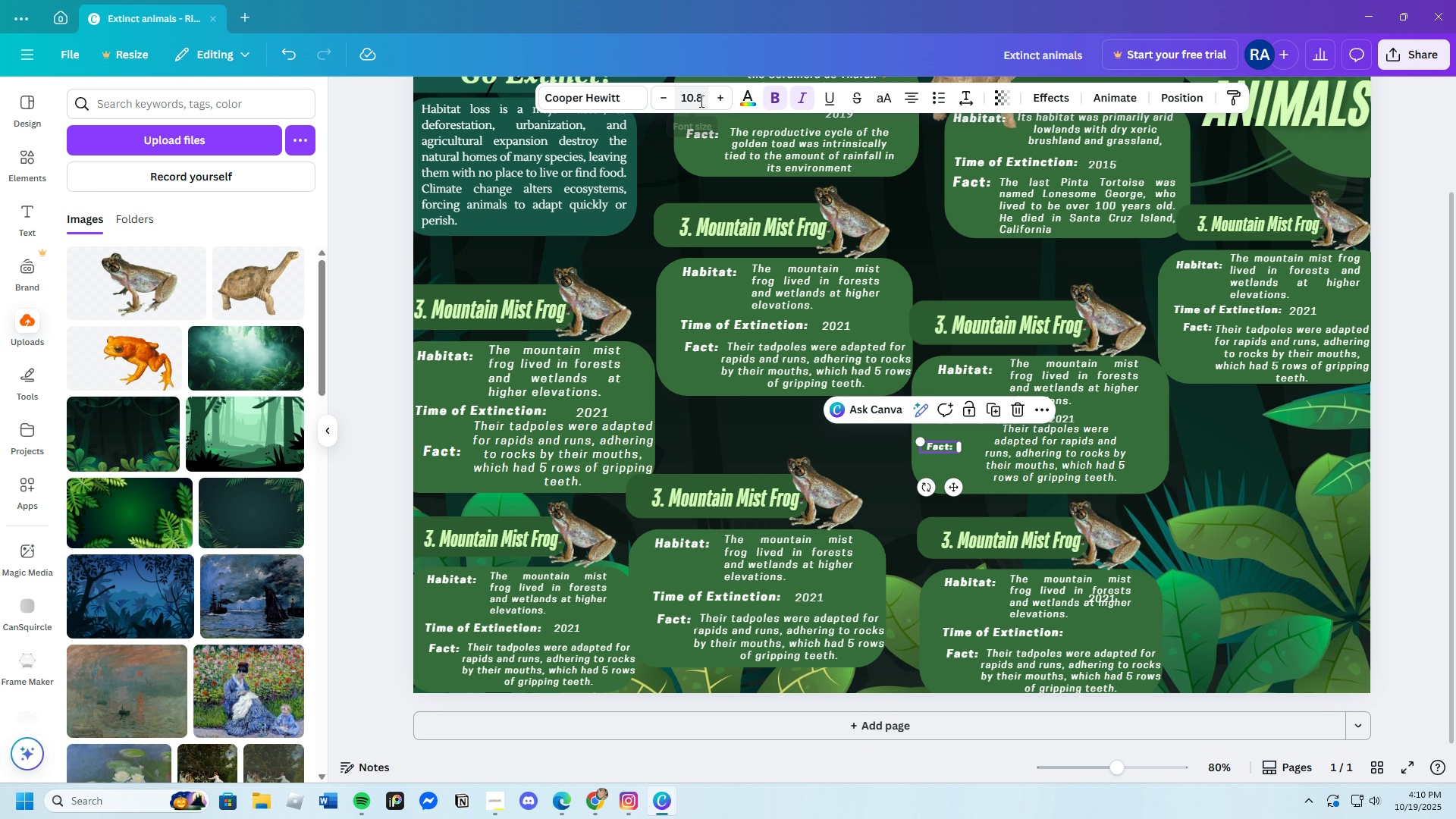 
left_click([700, 101])
 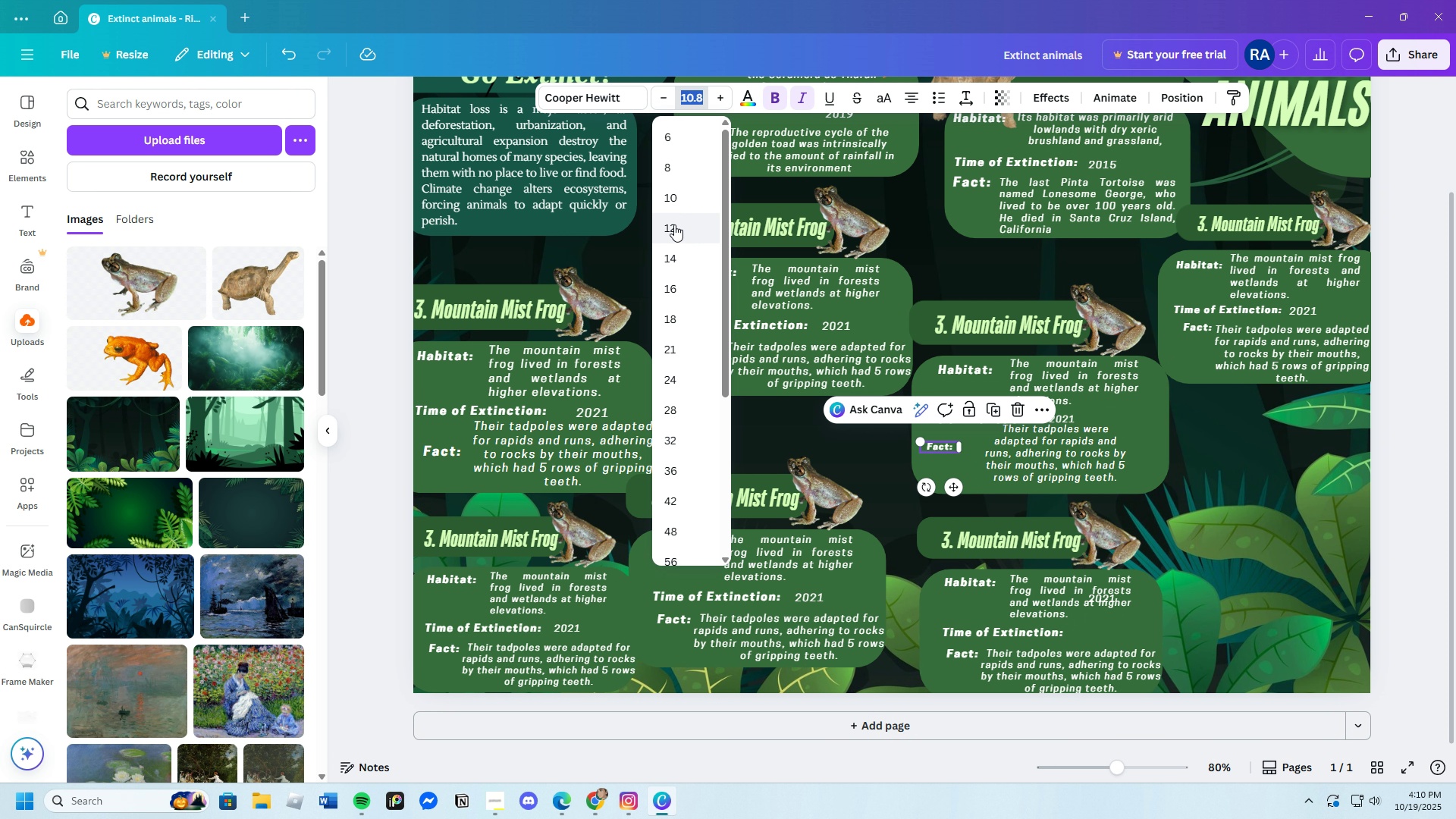 
left_click([674, 224])
 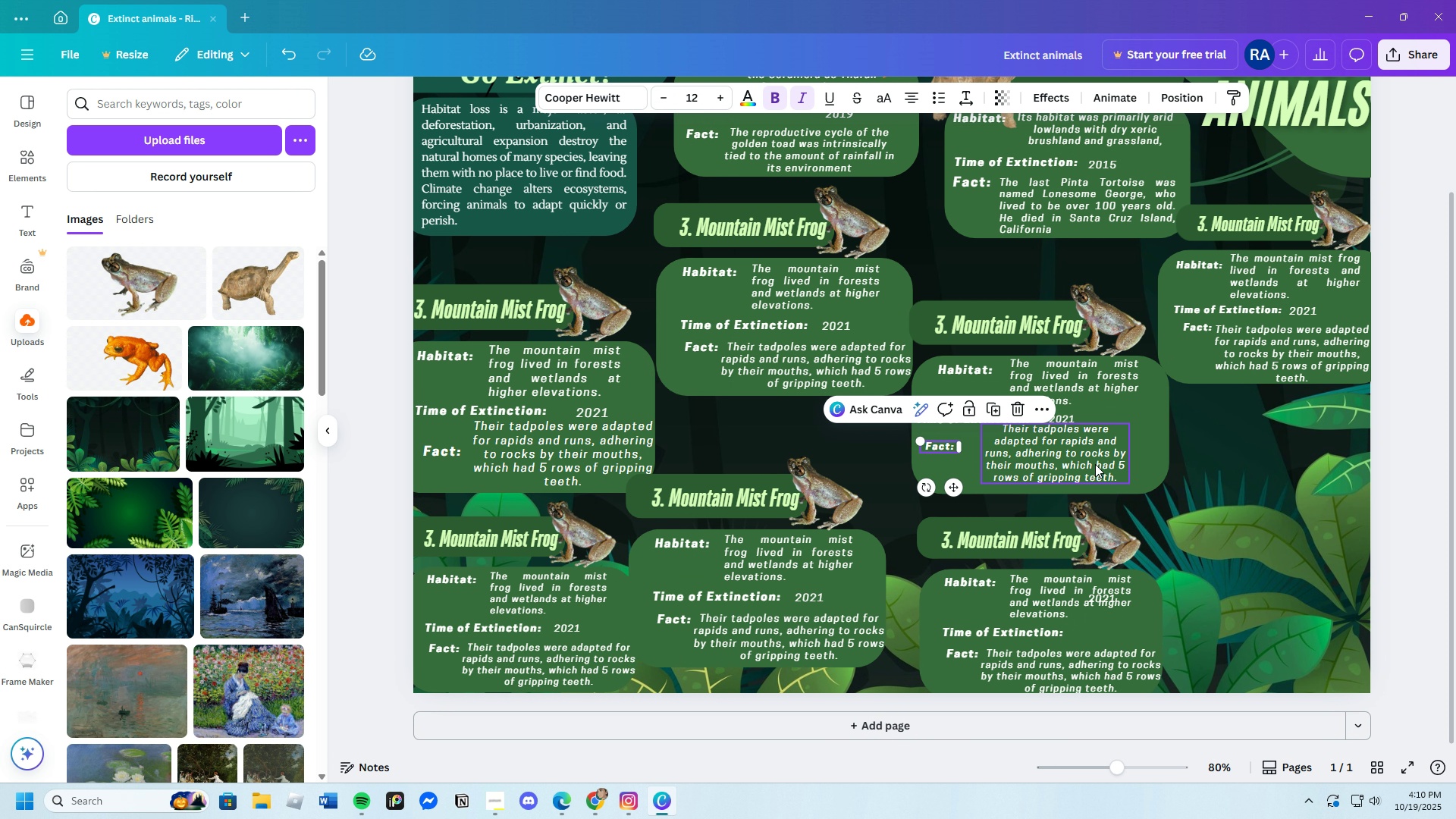 
left_click([1079, 459])
 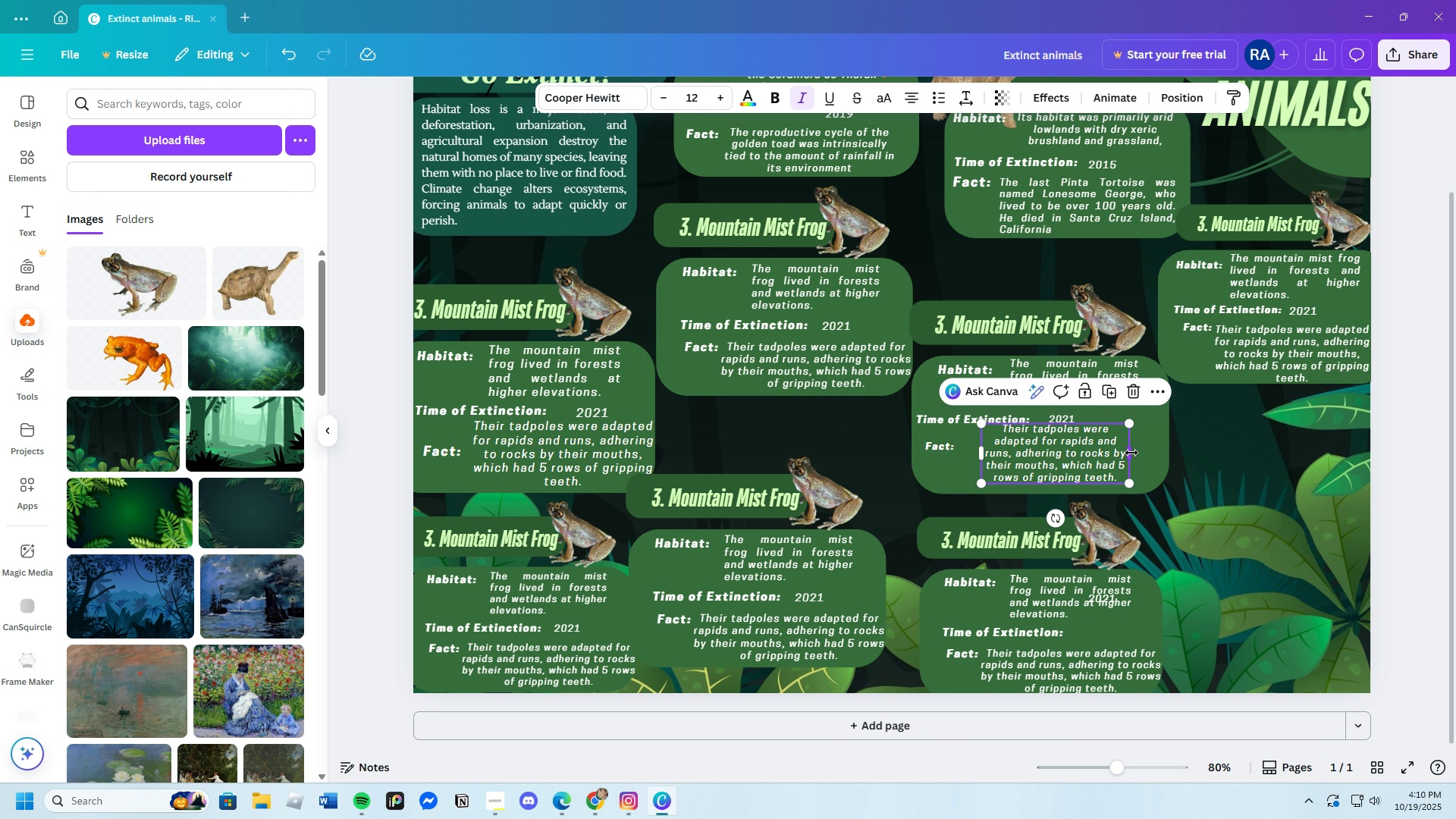 
left_click_drag(start_coordinate=[1131, 453], to_coordinate=[1153, 453])
 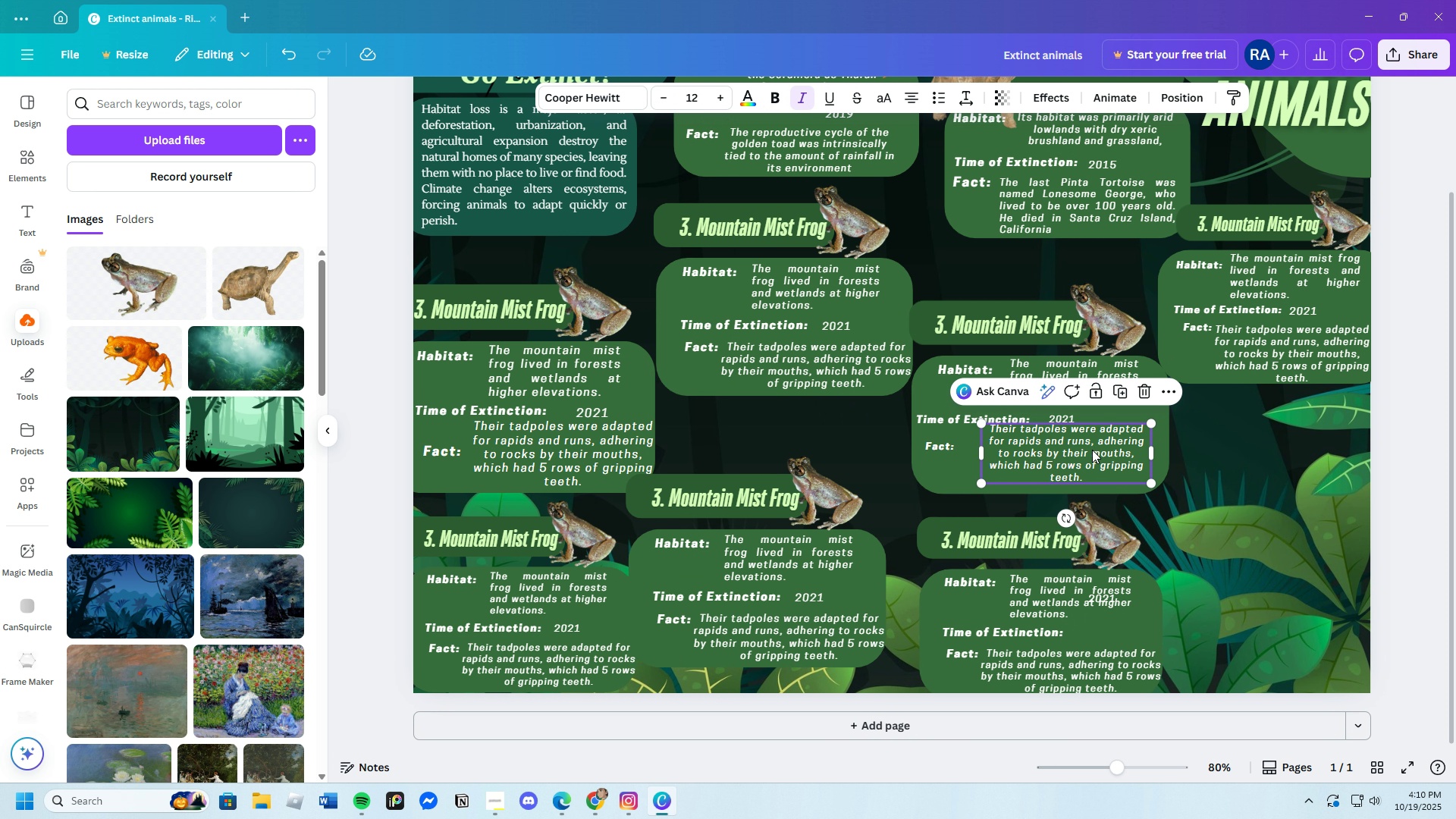 
left_click_drag(start_coordinate=[1092, 447], to_coordinate=[1092, 453])
 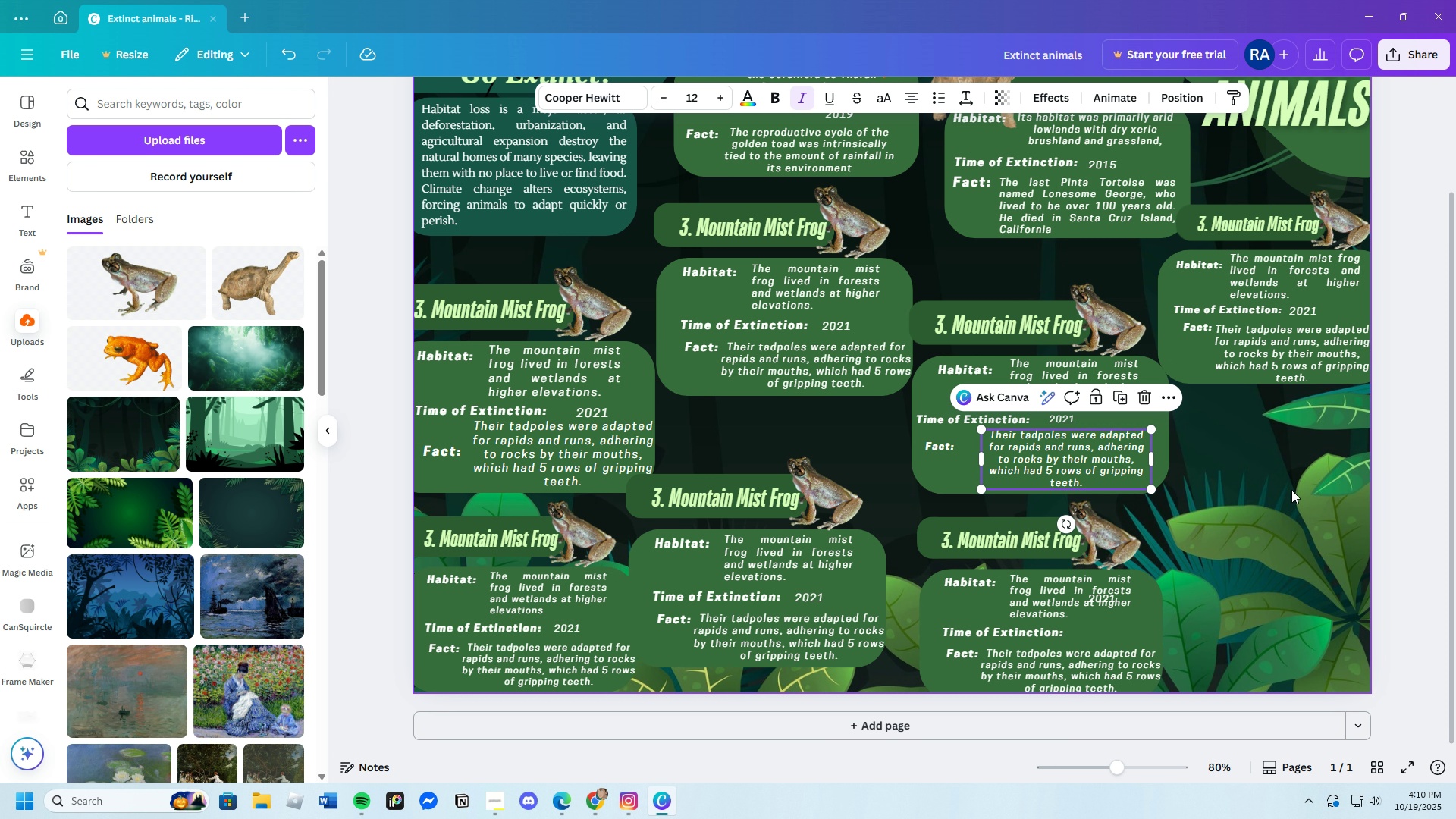 
left_click([1291, 490])
 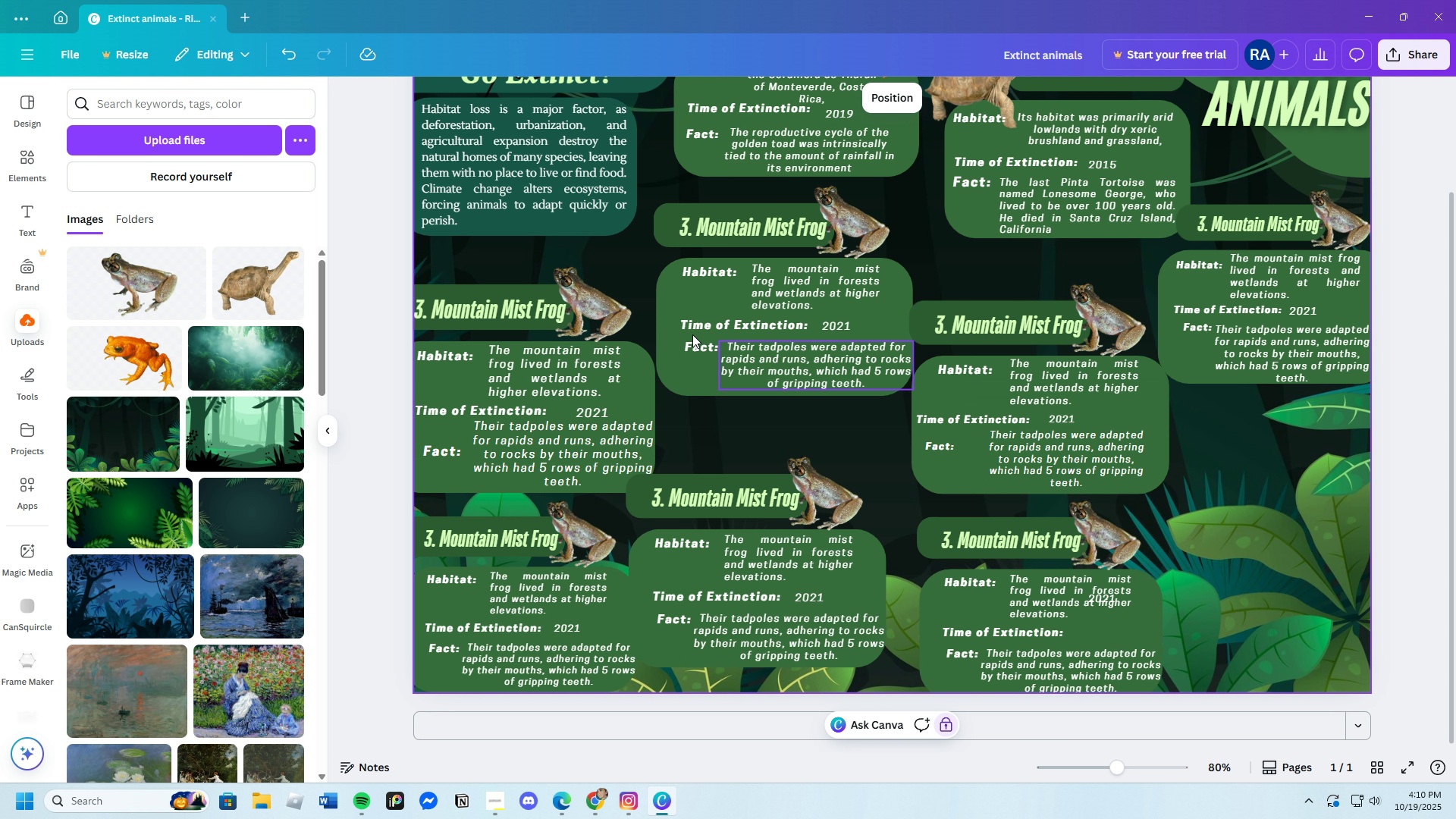 
scroll: coordinate [858, 384], scroll_direction: up, amount: 2.0
 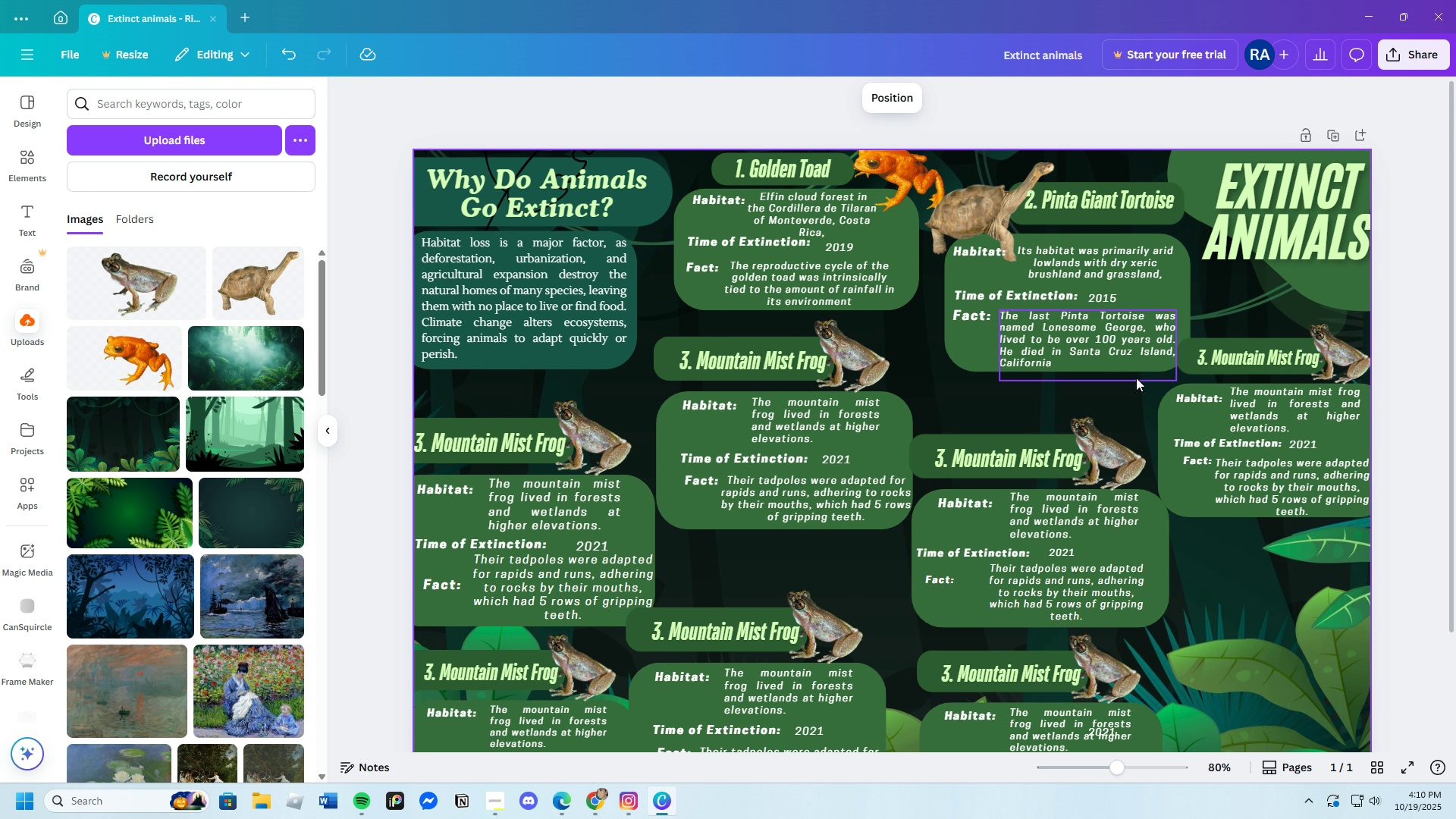 
scroll: coordinate [1200, 429], scroll_direction: down, amount: 2.0
 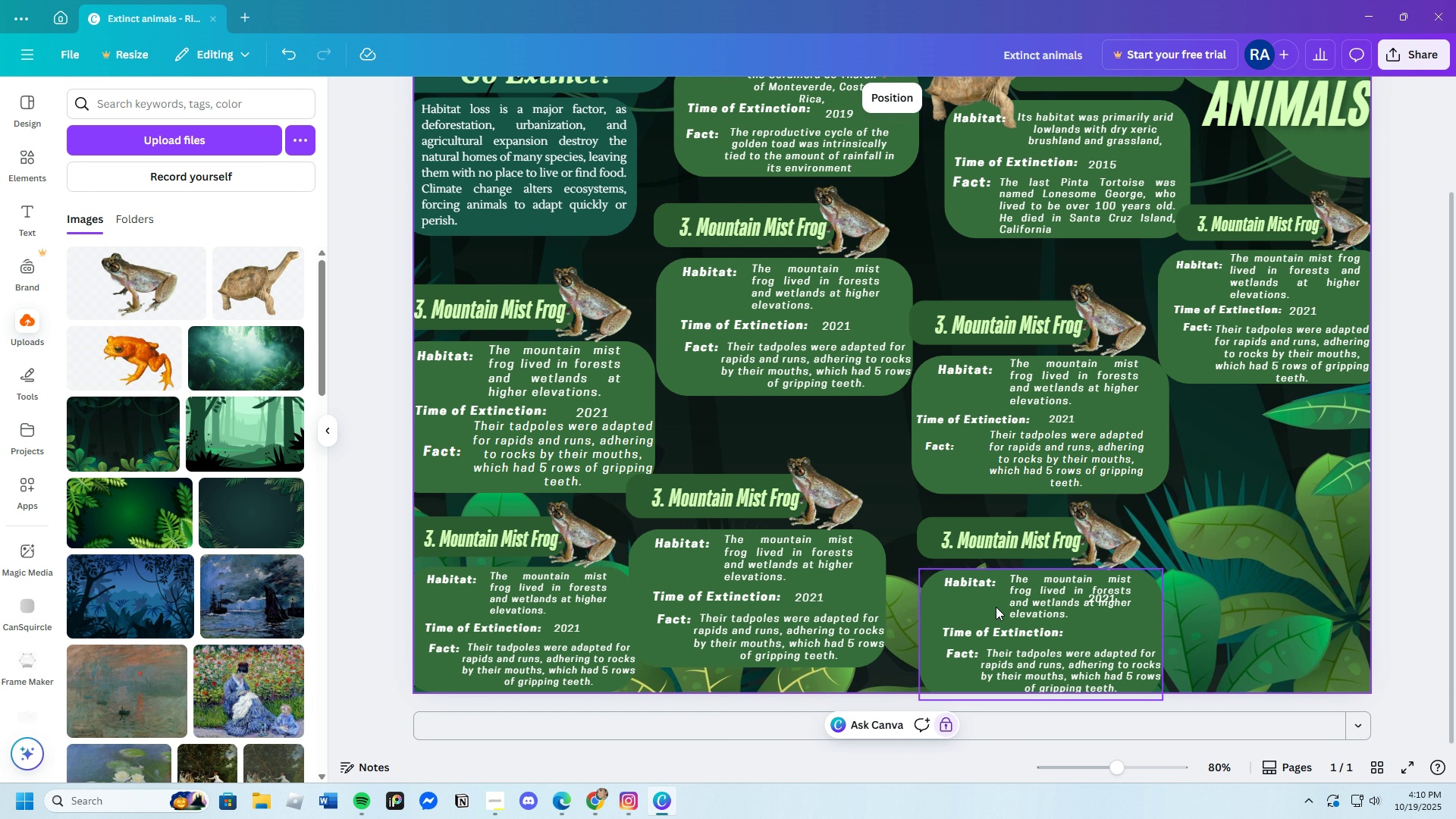 
left_click_drag(start_coordinate=[906, 510], to_coordinate=[1113, 677])
 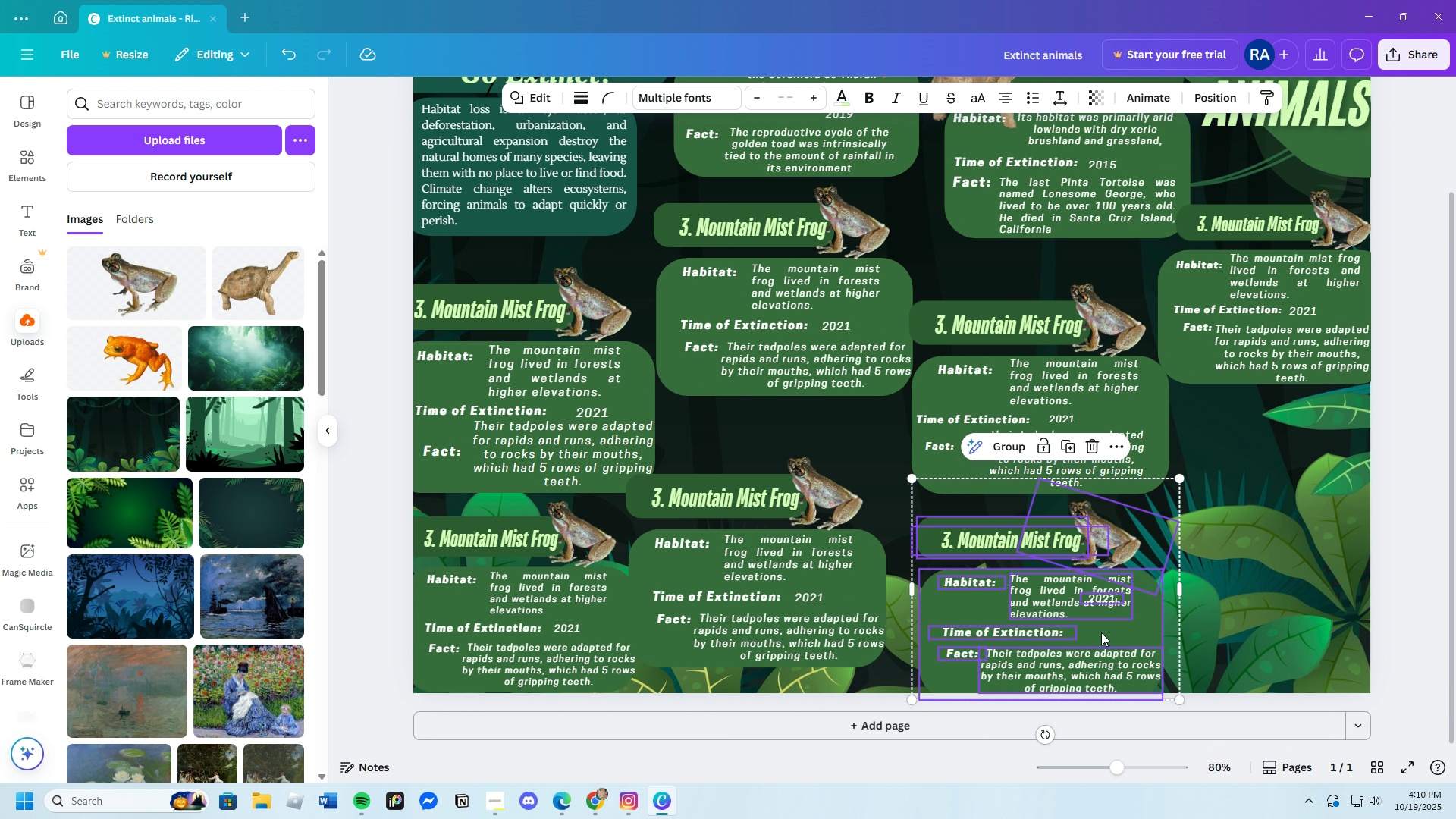 
left_click_drag(start_coordinate=[1101, 632], to_coordinate=[1312, 619])
 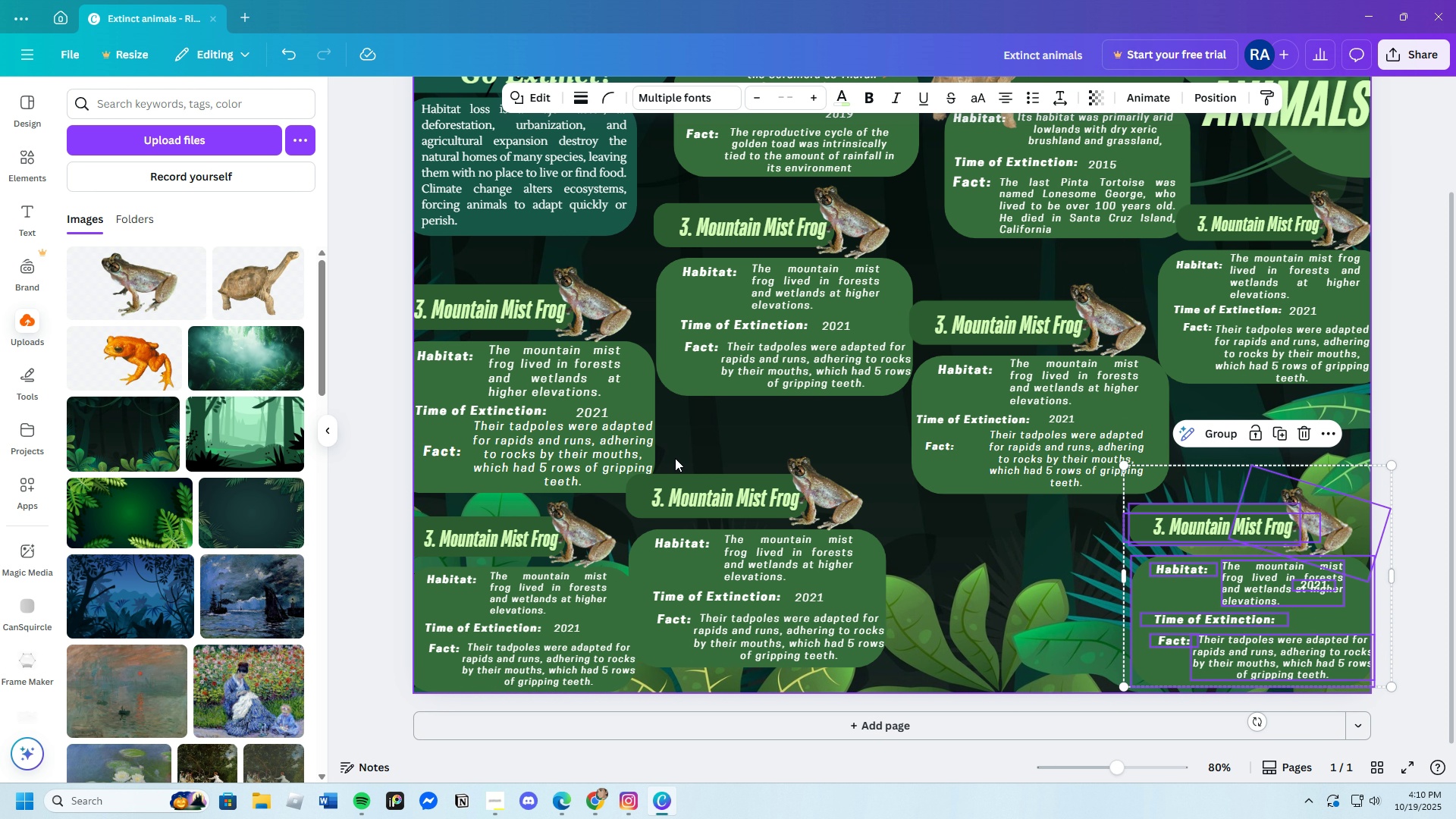 
left_click_drag(start_coordinate=[676, 453], to_coordinate=[833, 599])
 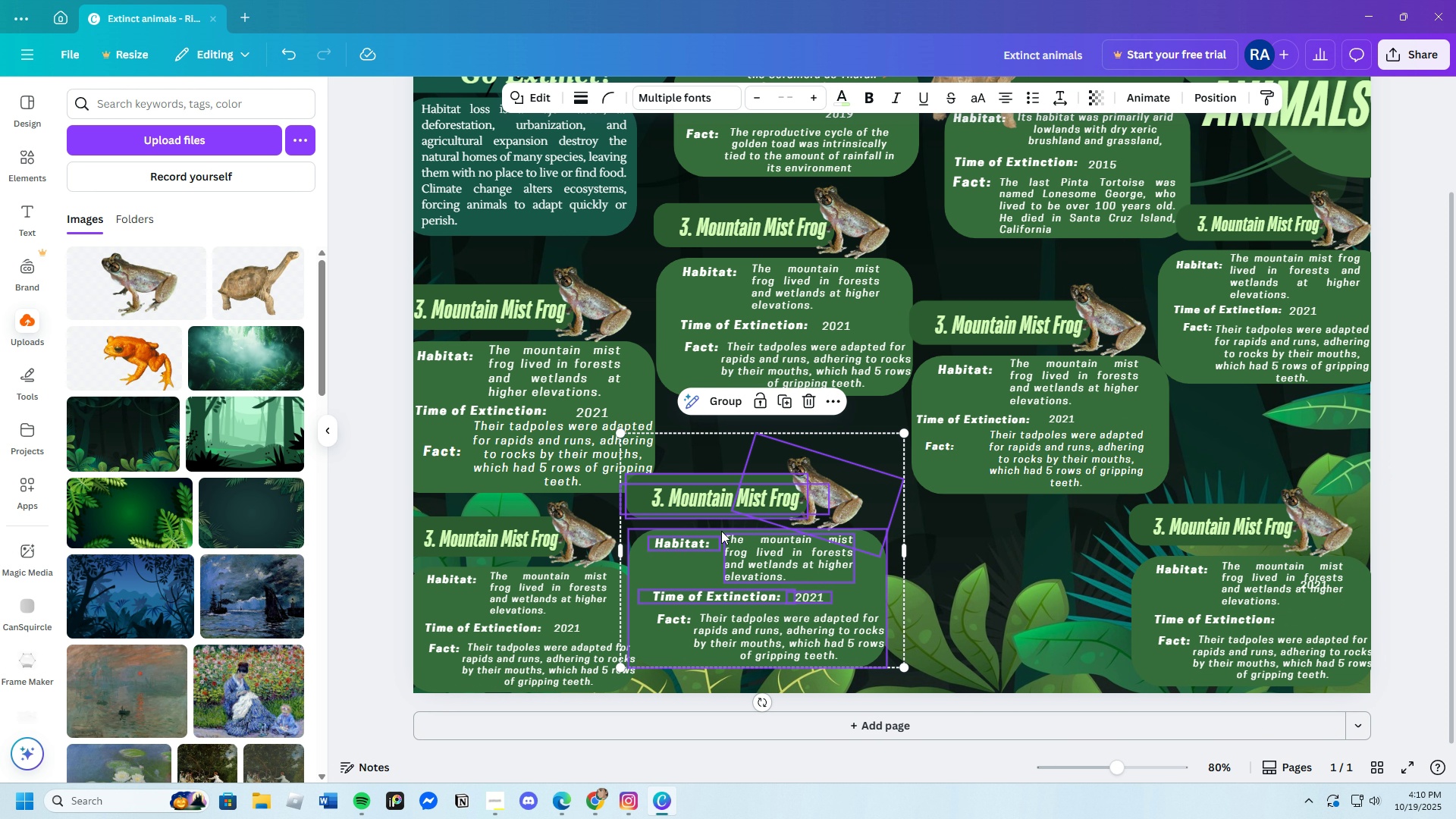 
left_click_drag(start_coordinate=[721, 531], to_coordinate=[812, 553])
 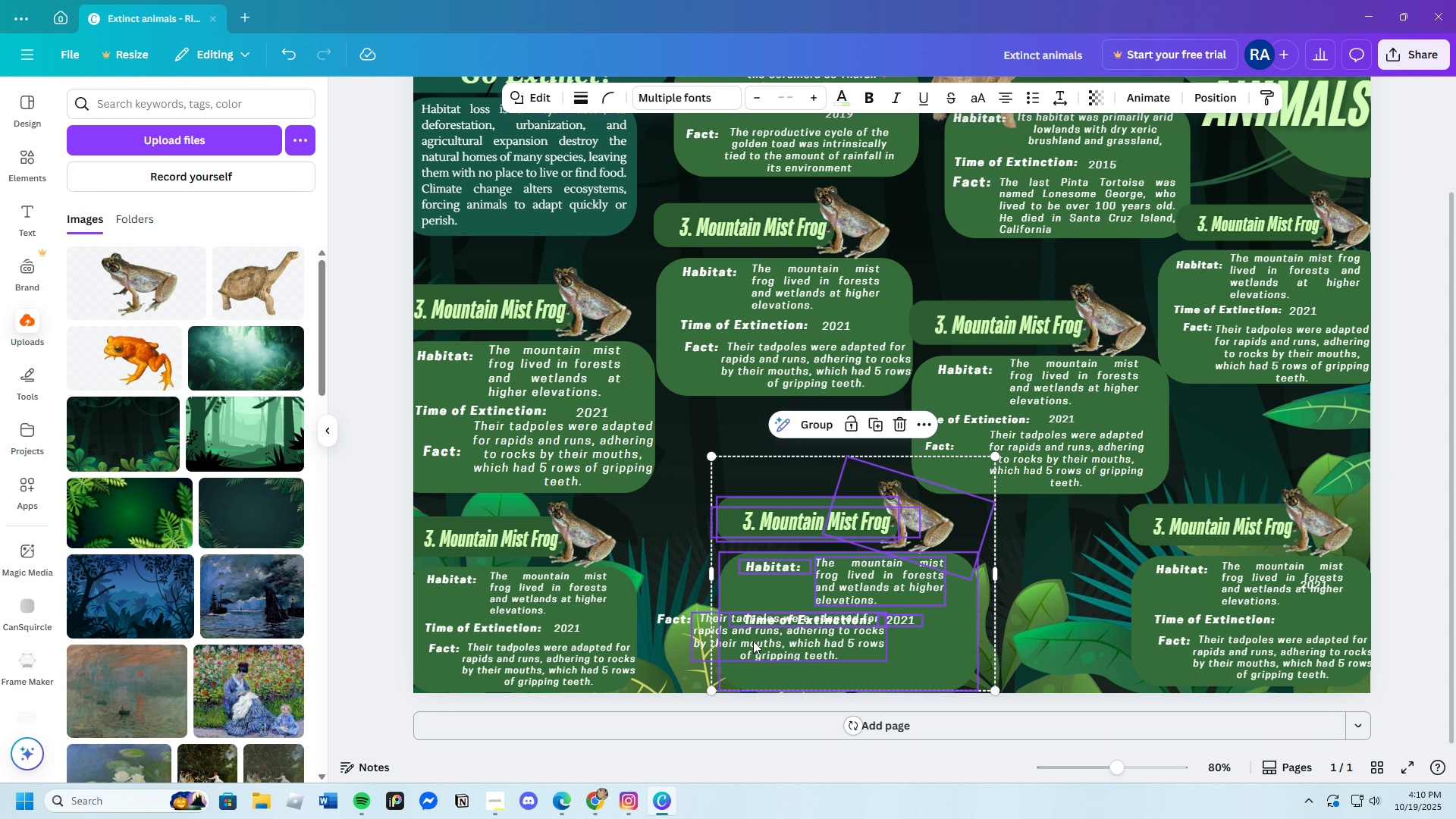 
left_click_drag(start_coordinate=[756, 641], to_coordinate=[764, 638])
 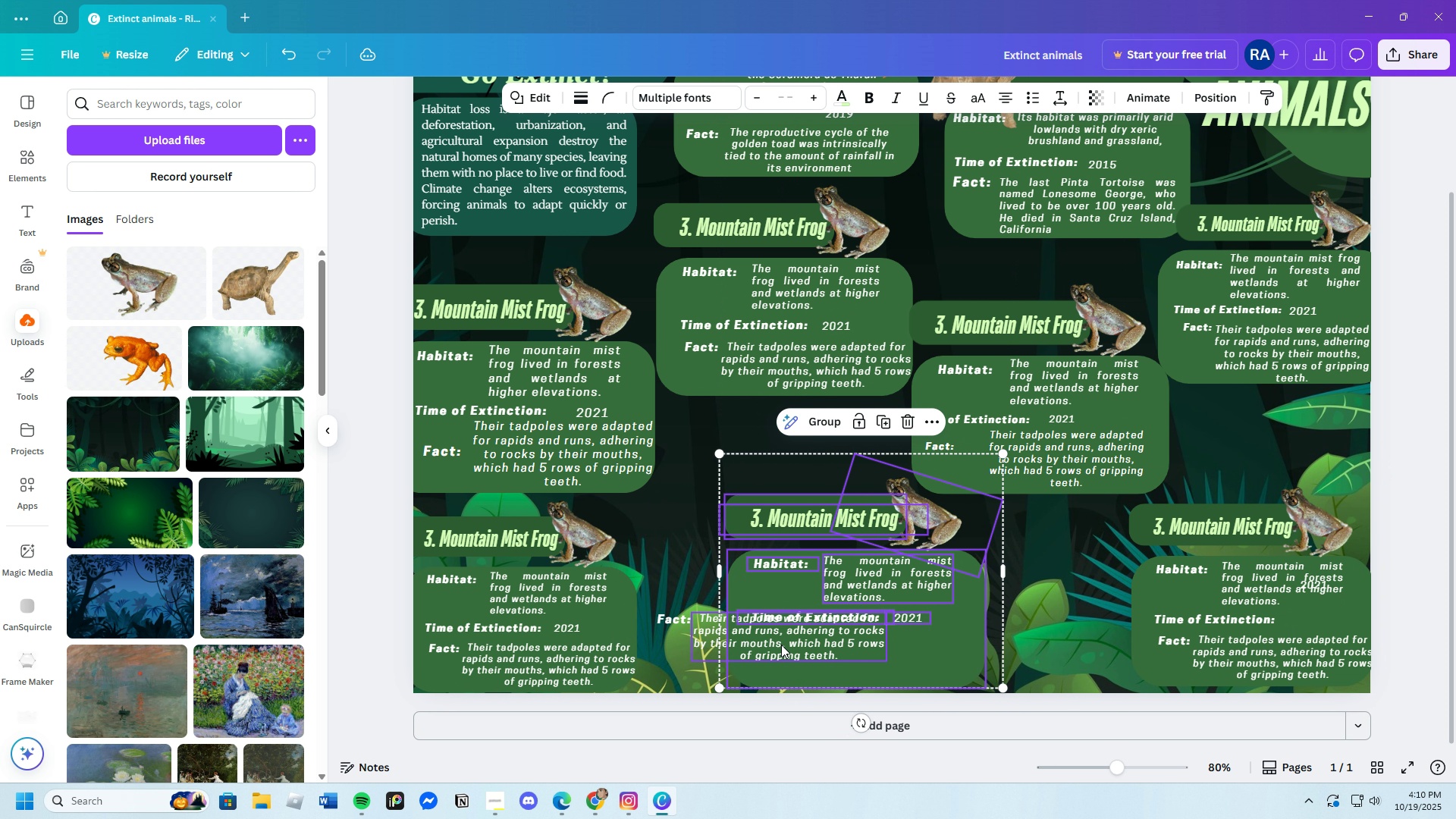 
left_click_drag(start_coordinate=[783, 645], to_coordinate=[788, 651])
 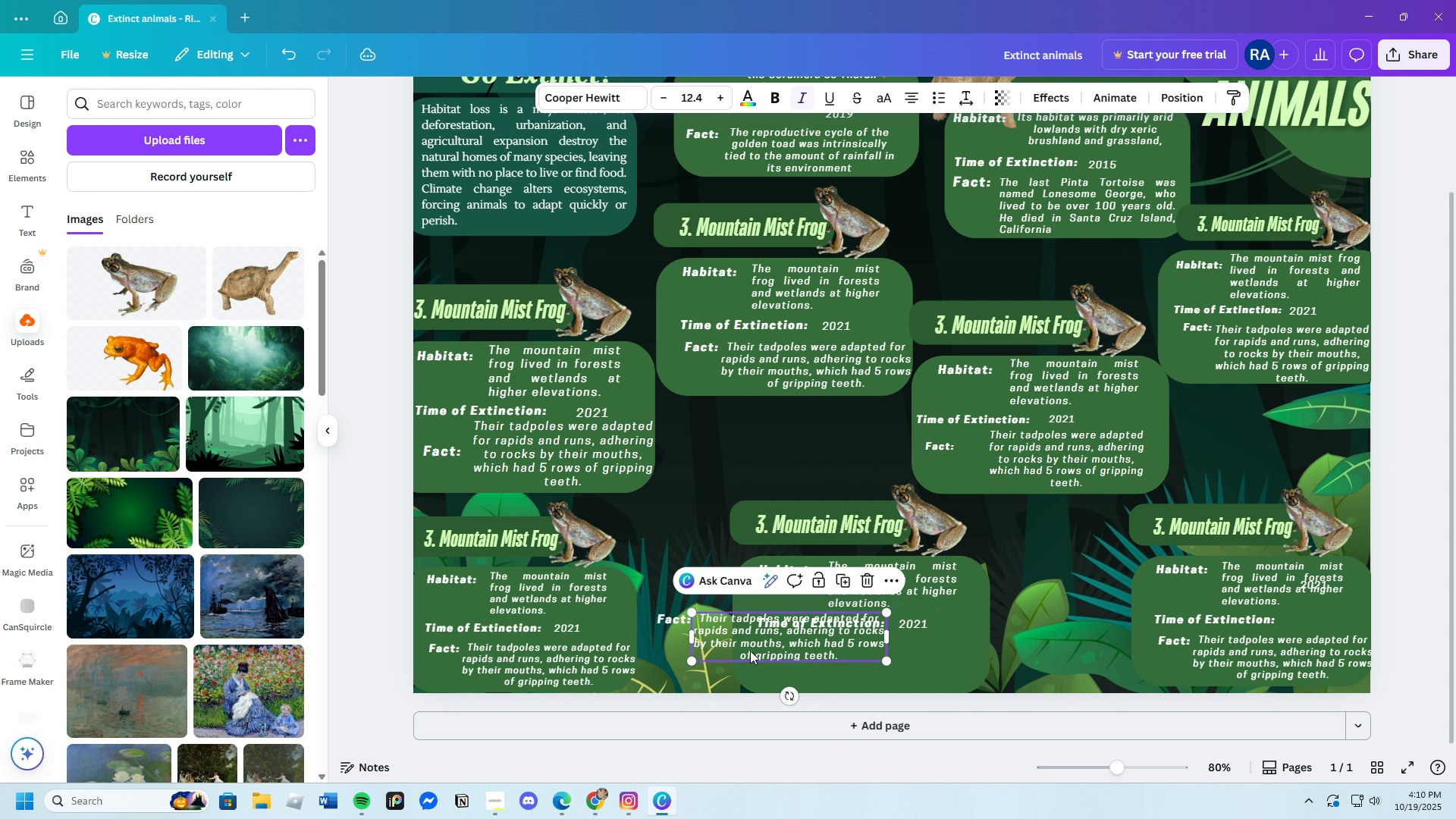 
left_click([776, 652])
 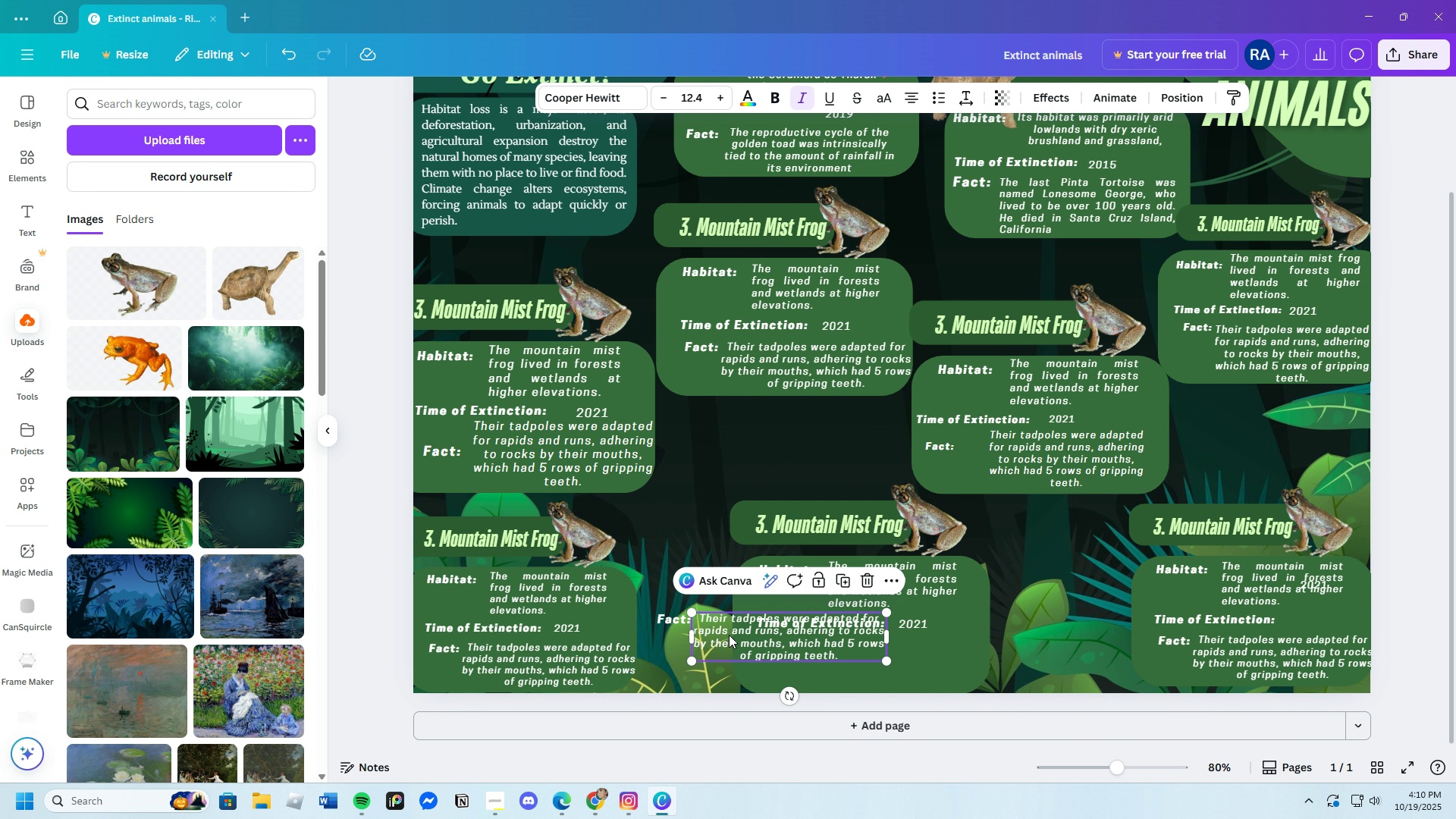 
left_click_drag(start_coordinate=[729, 635], to_coordinate=[831, 661])
 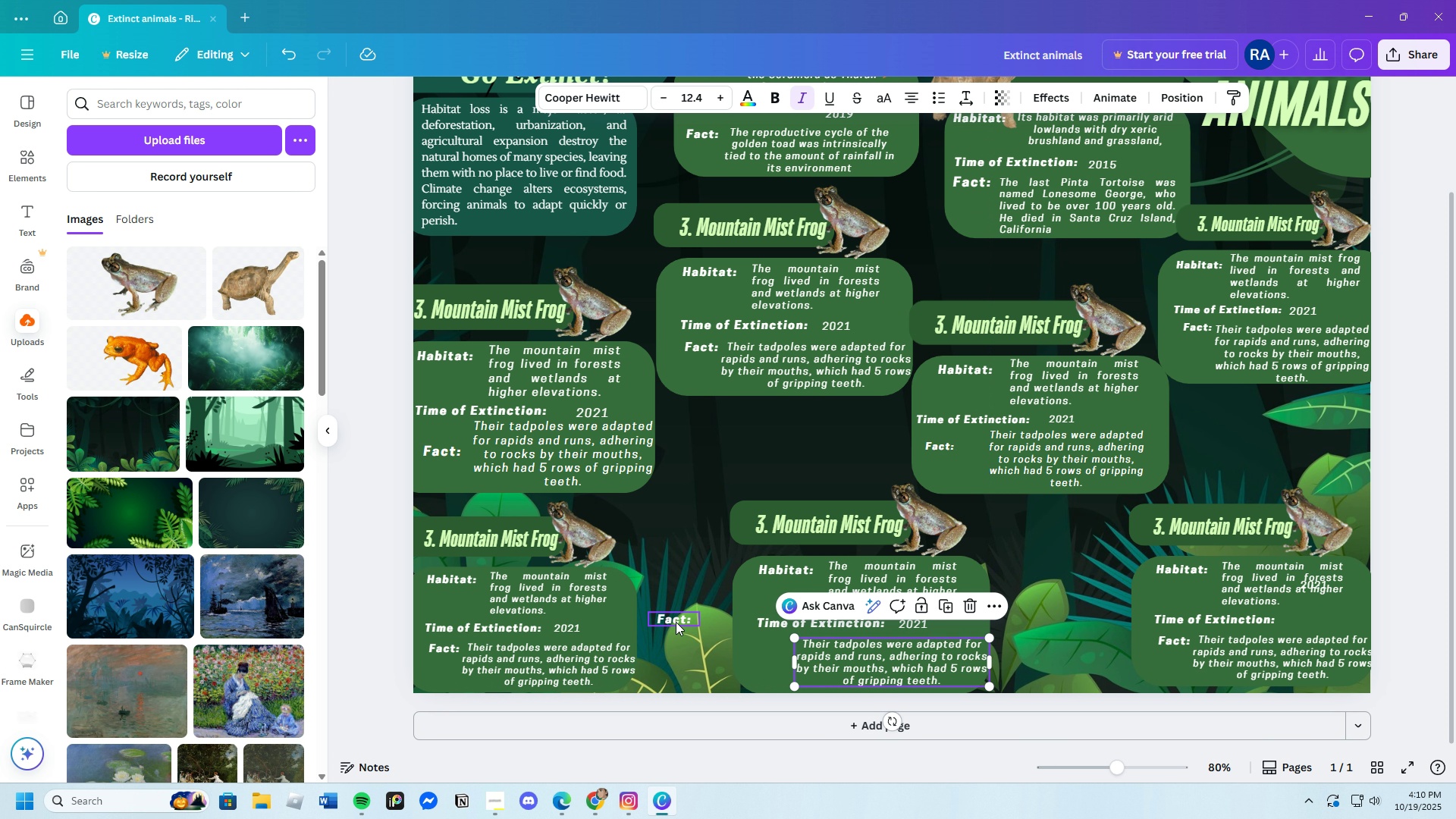 
left_click([676, 622])
 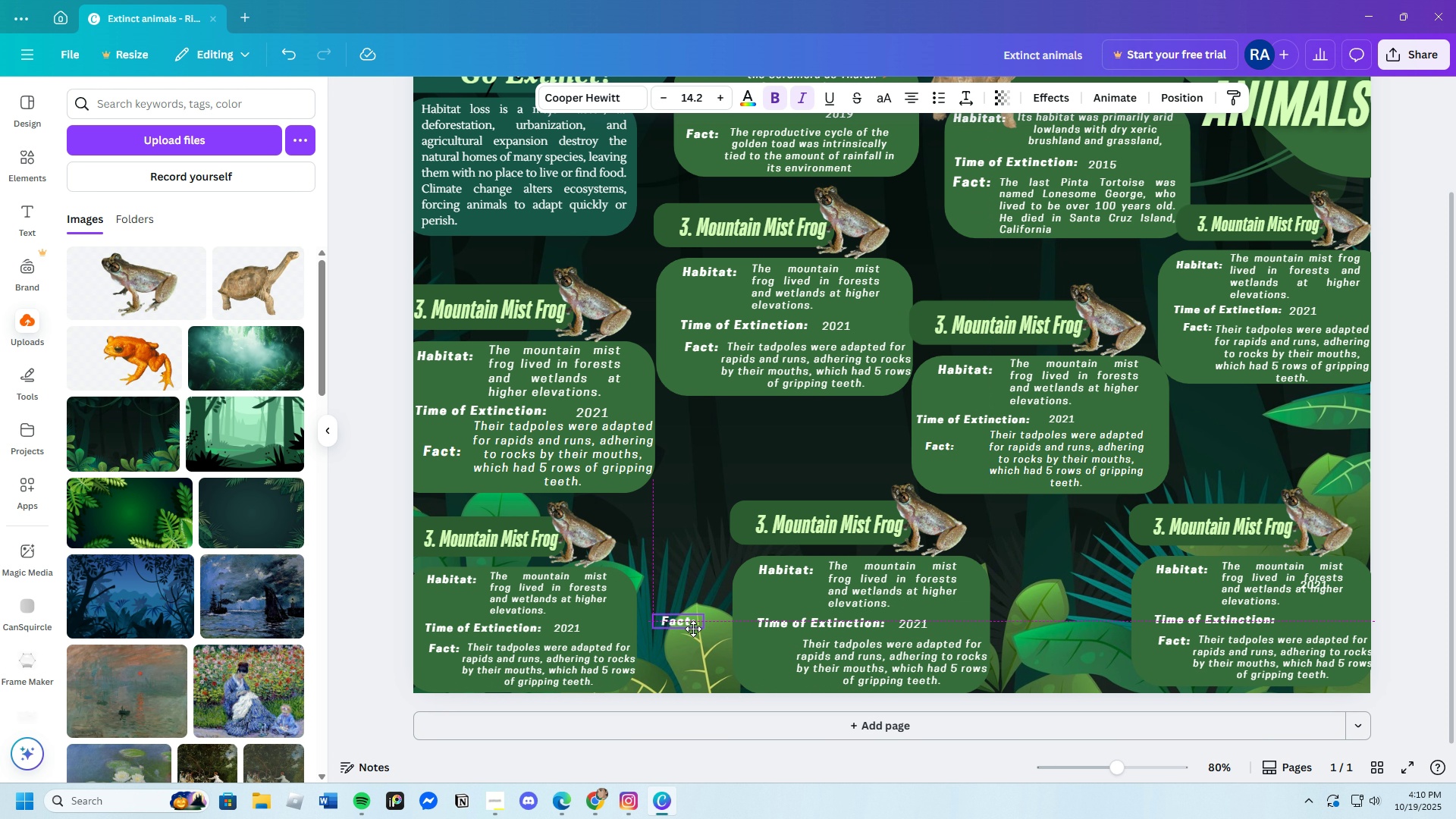 
left_click_drag(start_coordinate=[676, 620], to_coordinate=[770, 645])
 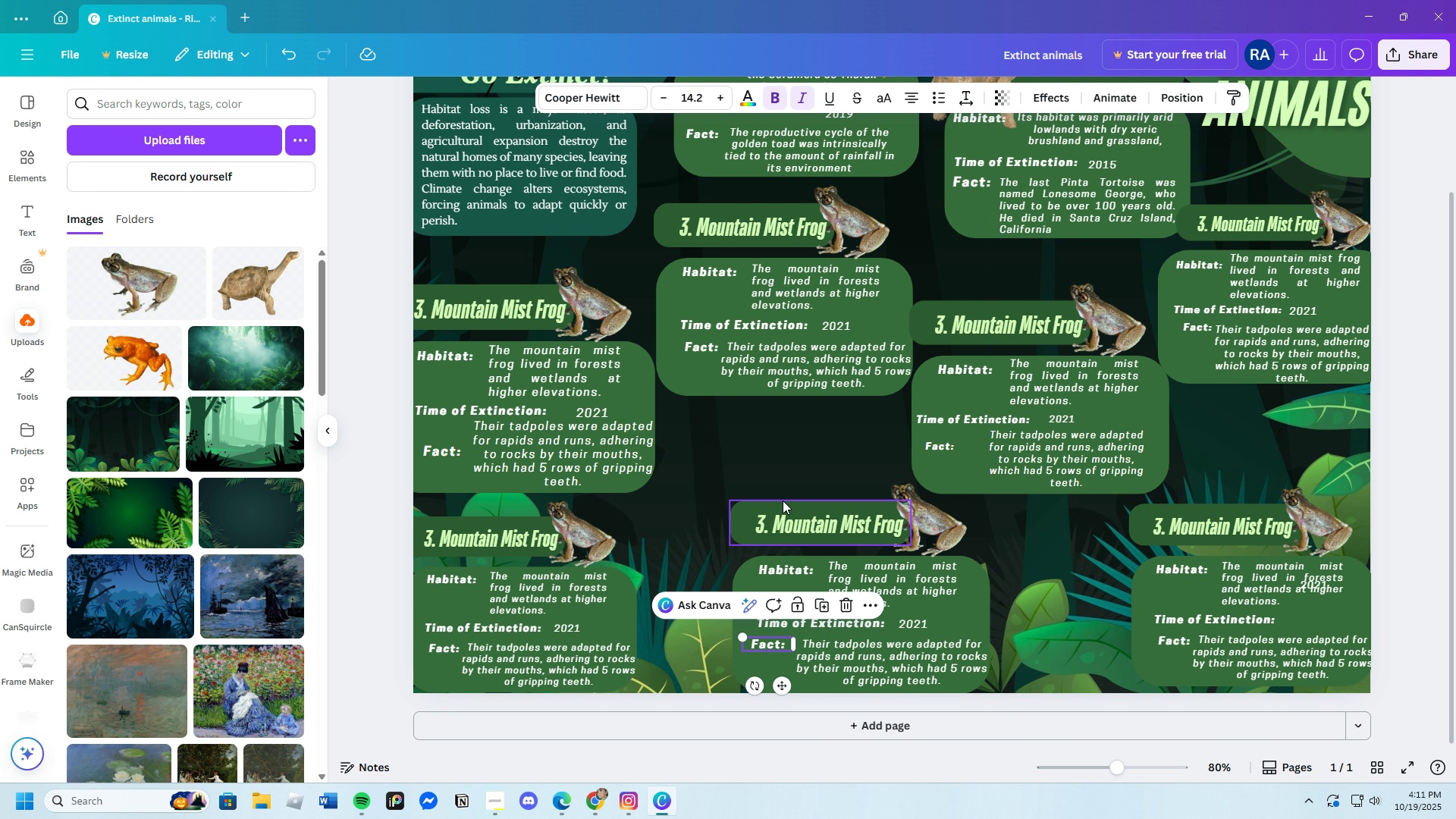 
scroll: coordinate [704, 501], scroll_direction: up, amount: 2.0
 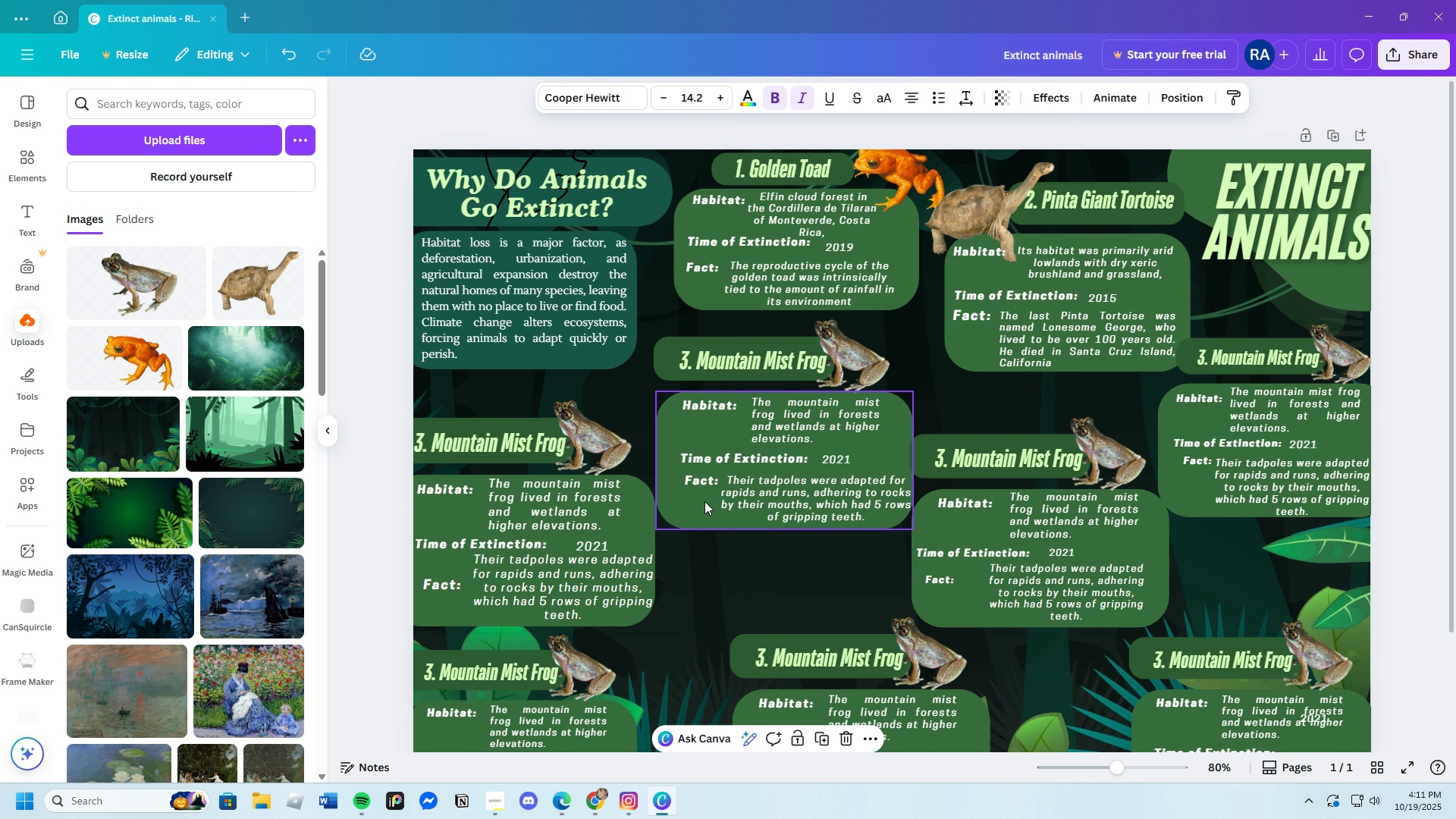 
scroll: coordinate [701, 499], scroll_direction: down, amount: 3.0
 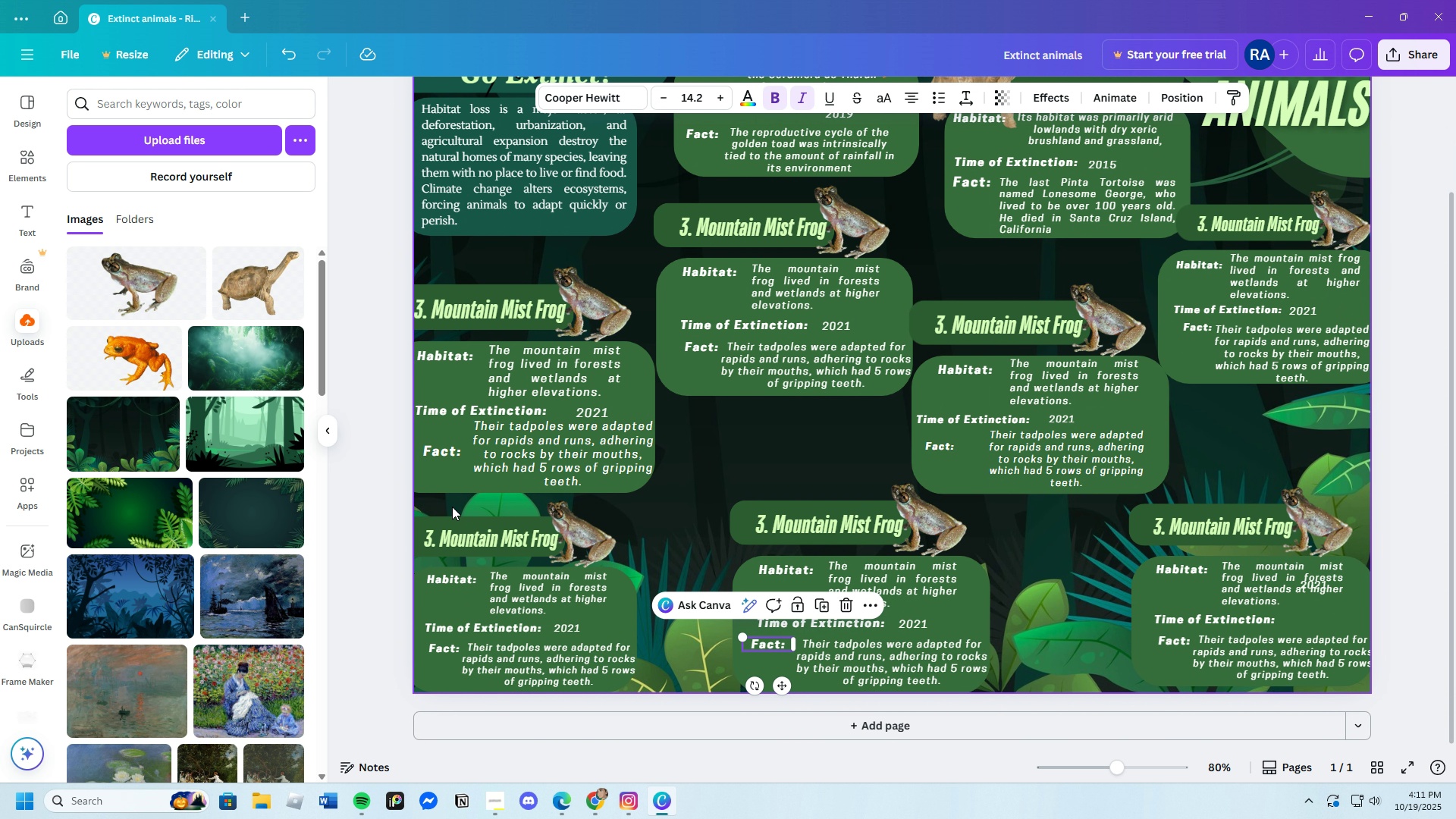 
left_click_drag(start_coordinate=[451, 506], to_coordinate=[626, 670])
 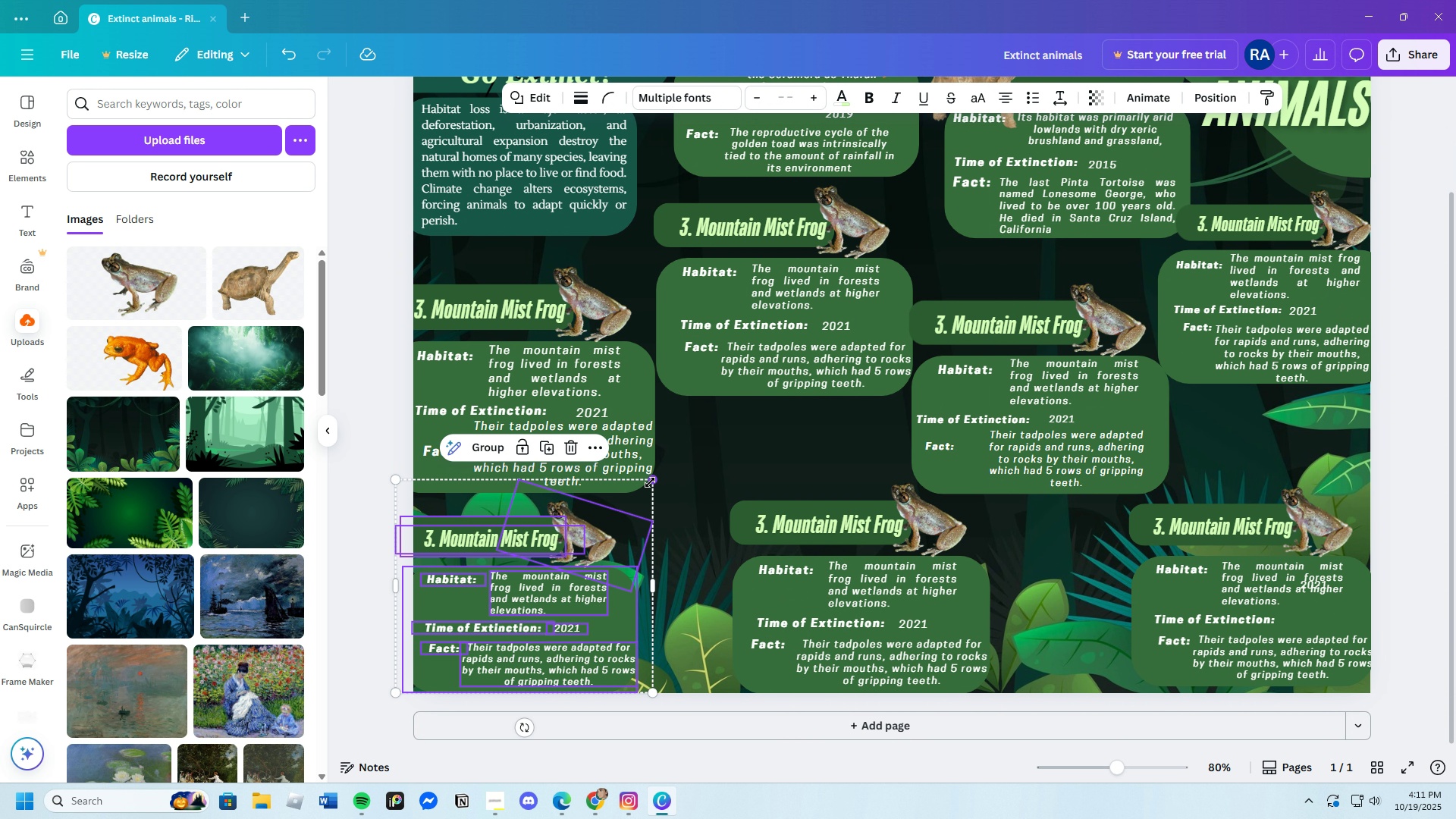 
left_click_drag(start_coordinate=[651, 482], to_coordinate=[676, 474])
 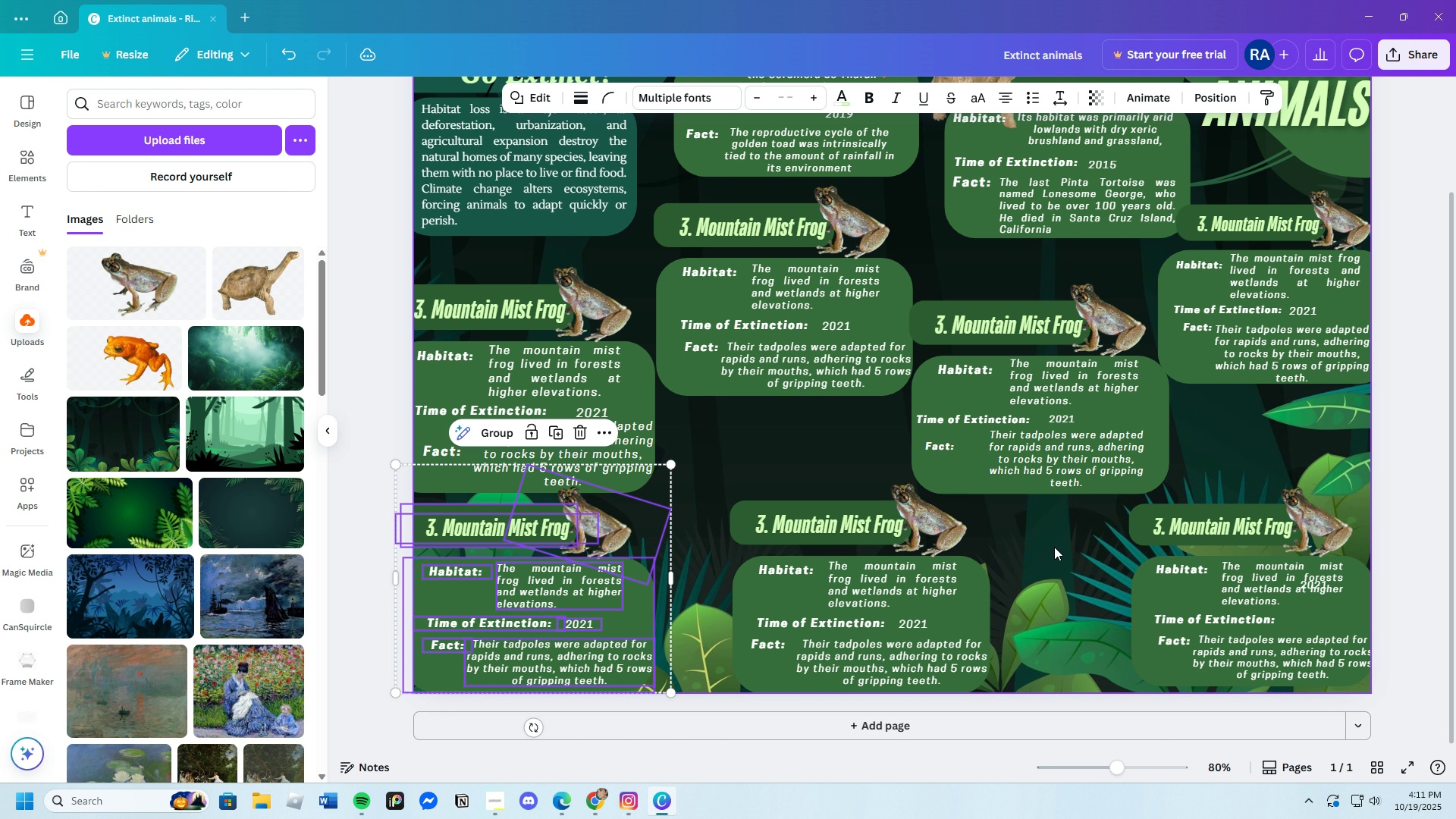 
left_click([1054, 547])
 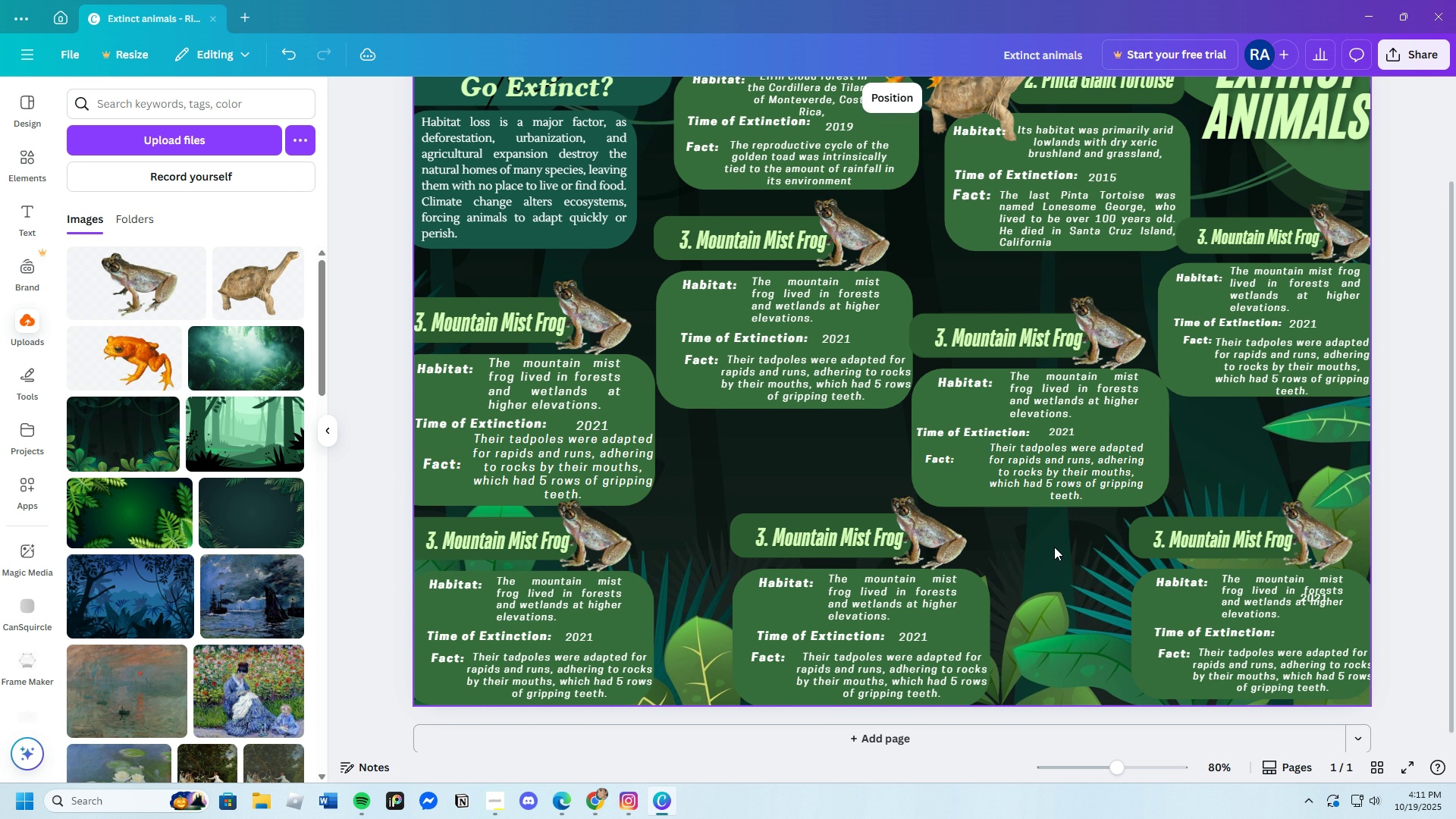 
scroll: coordinate [1054, 547], scroll_direction: up, amount: 2.0
 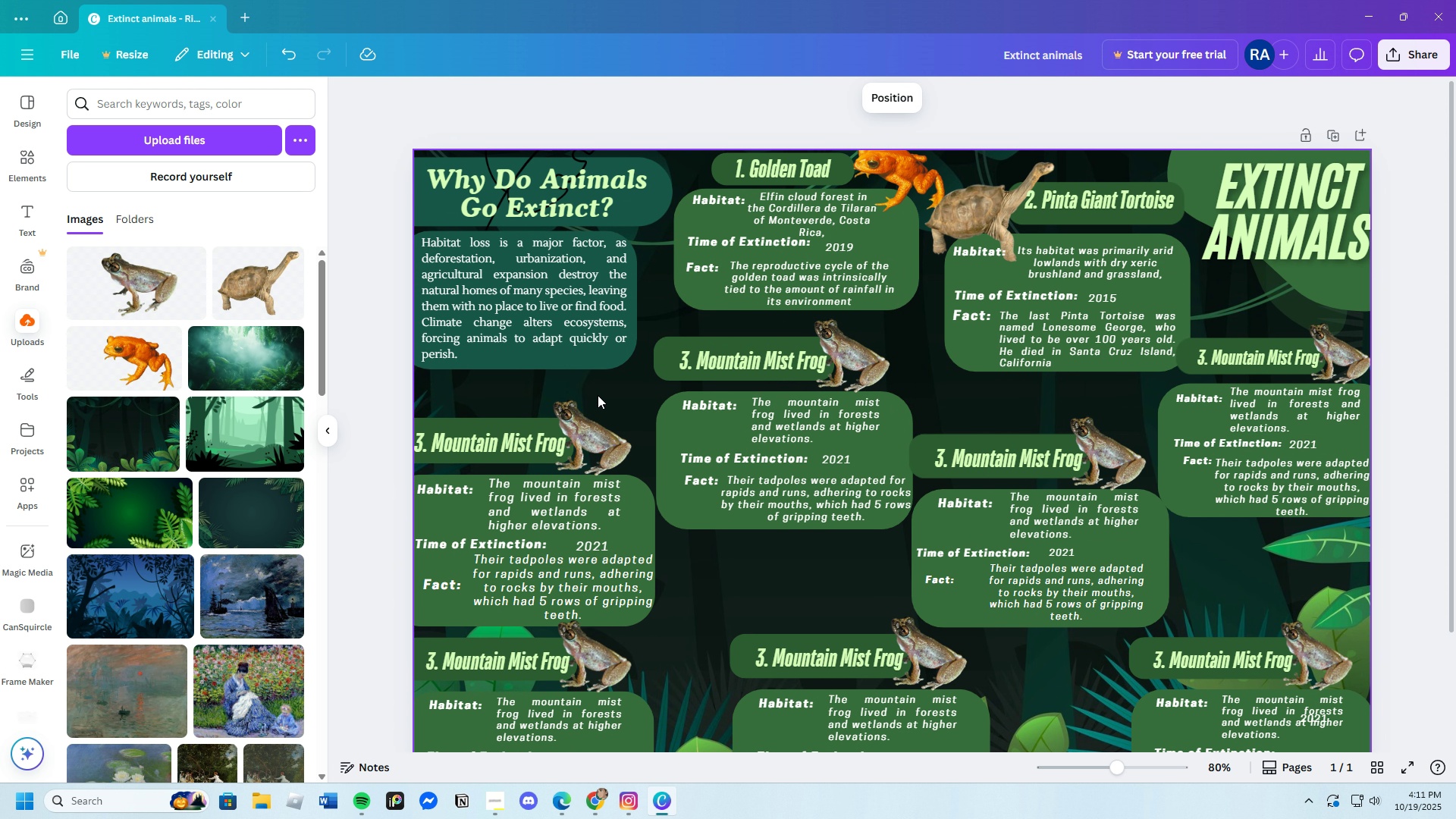 
scroll: coordinate [937, 491], scroll_direction: down, amount: 2.0
 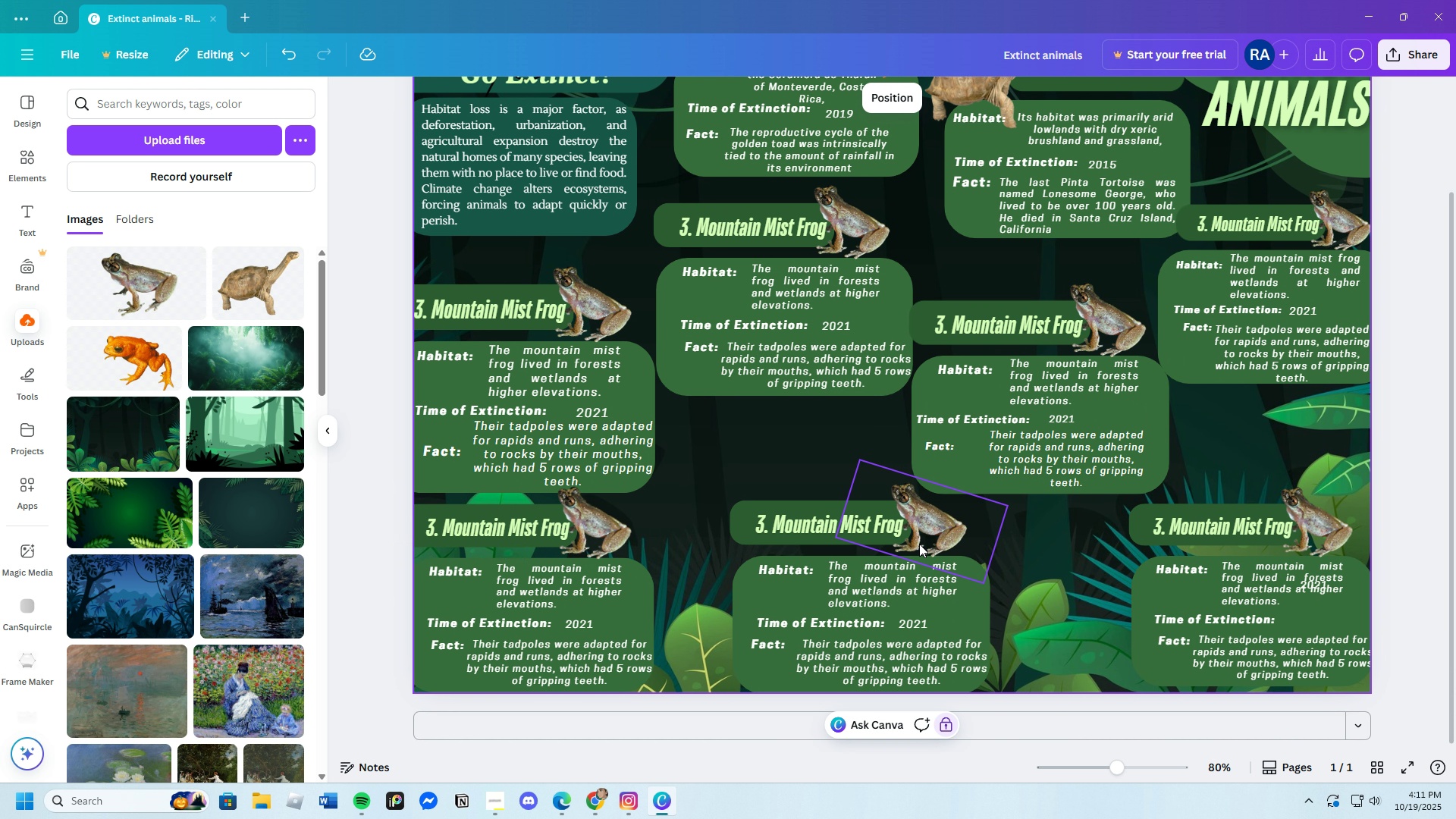 
scroll: coordinate [905, 536], scroll_direction: up, amount: 2.0
 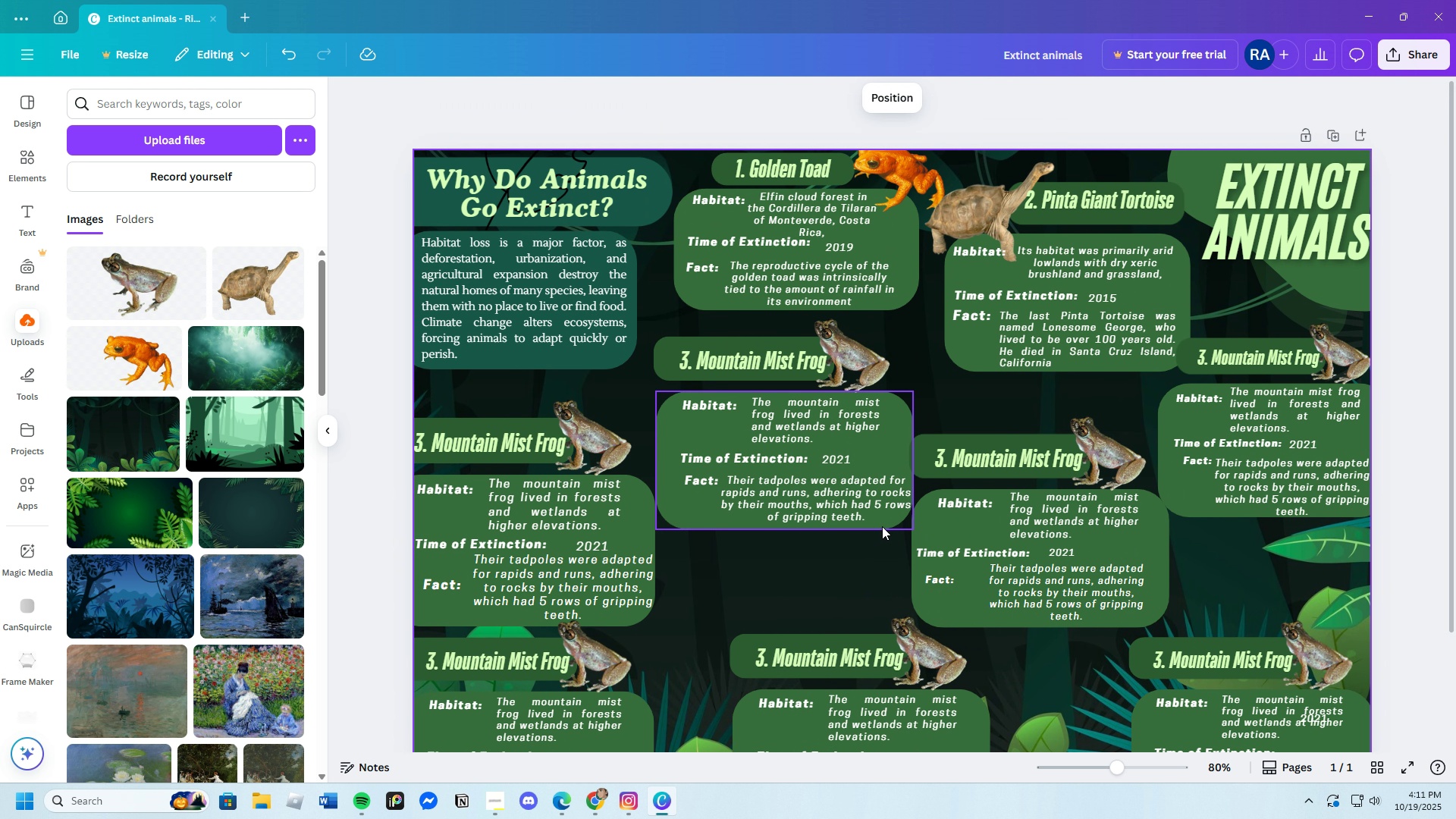 
scroll: coordinate [880, 523], scroll_direction: down, amount: 2.0
 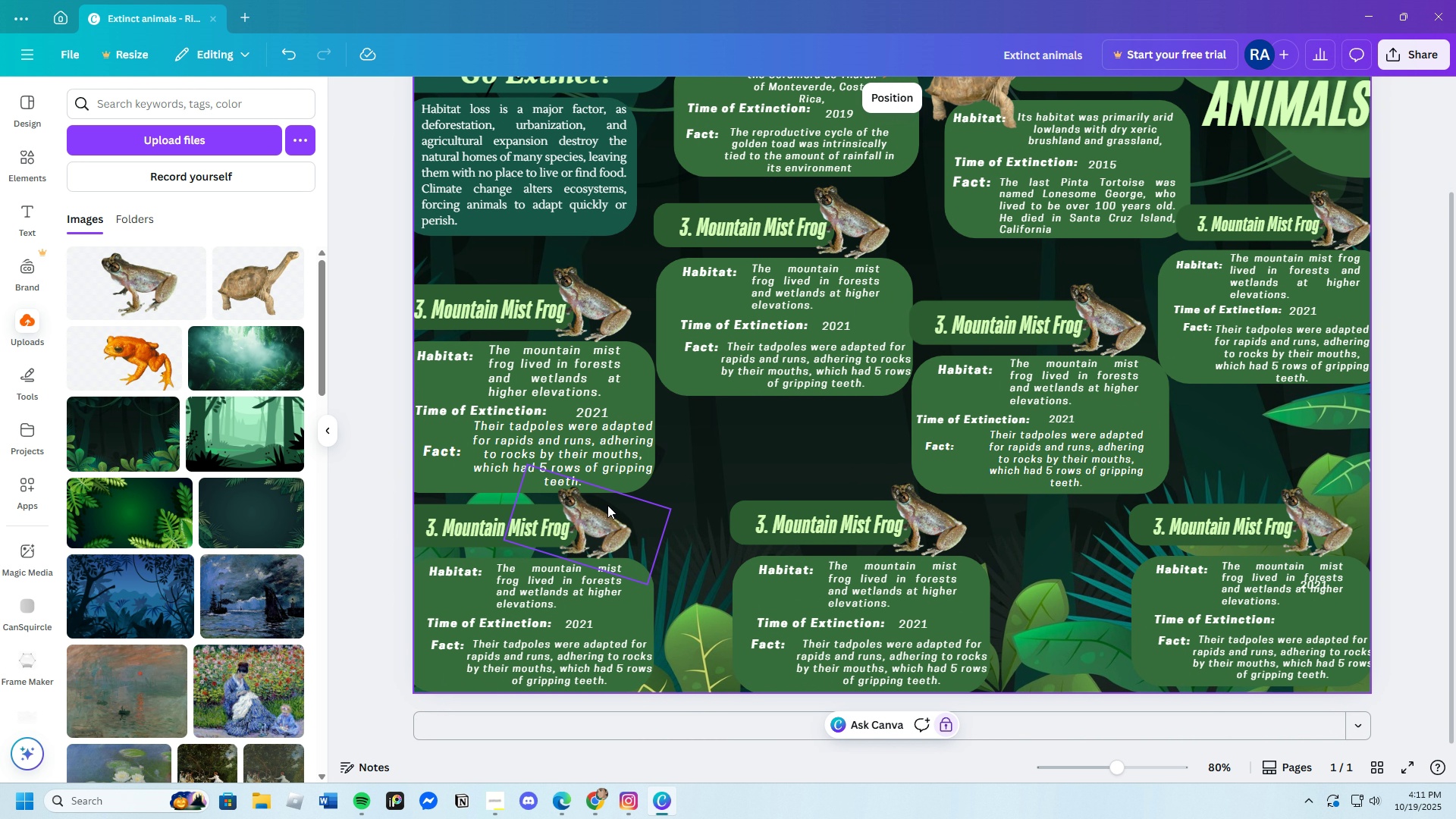 
scroll: coordinate [470, 428], scroll_direction: up, amount: 1.0
 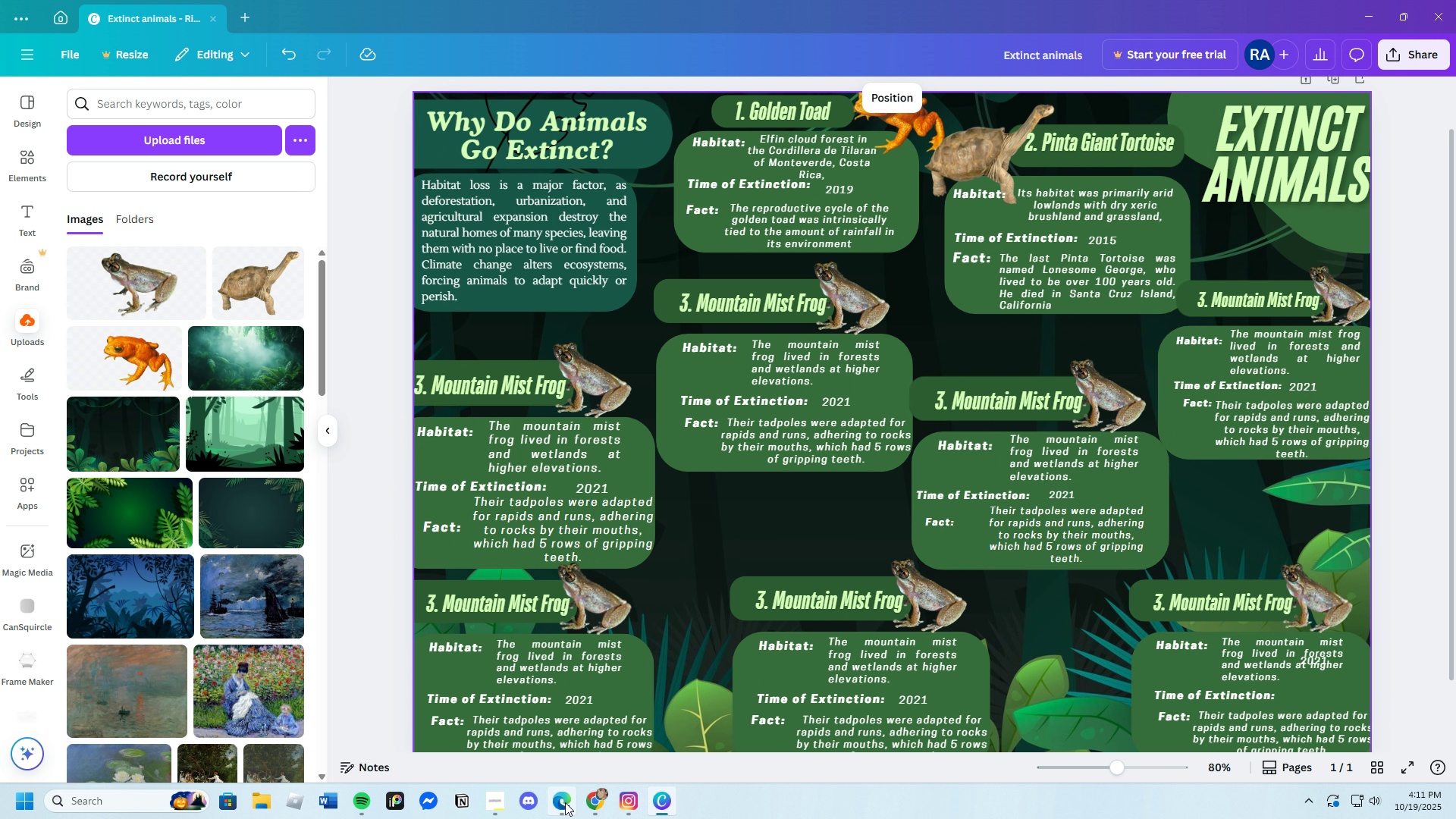 
left_click([564, 802])
 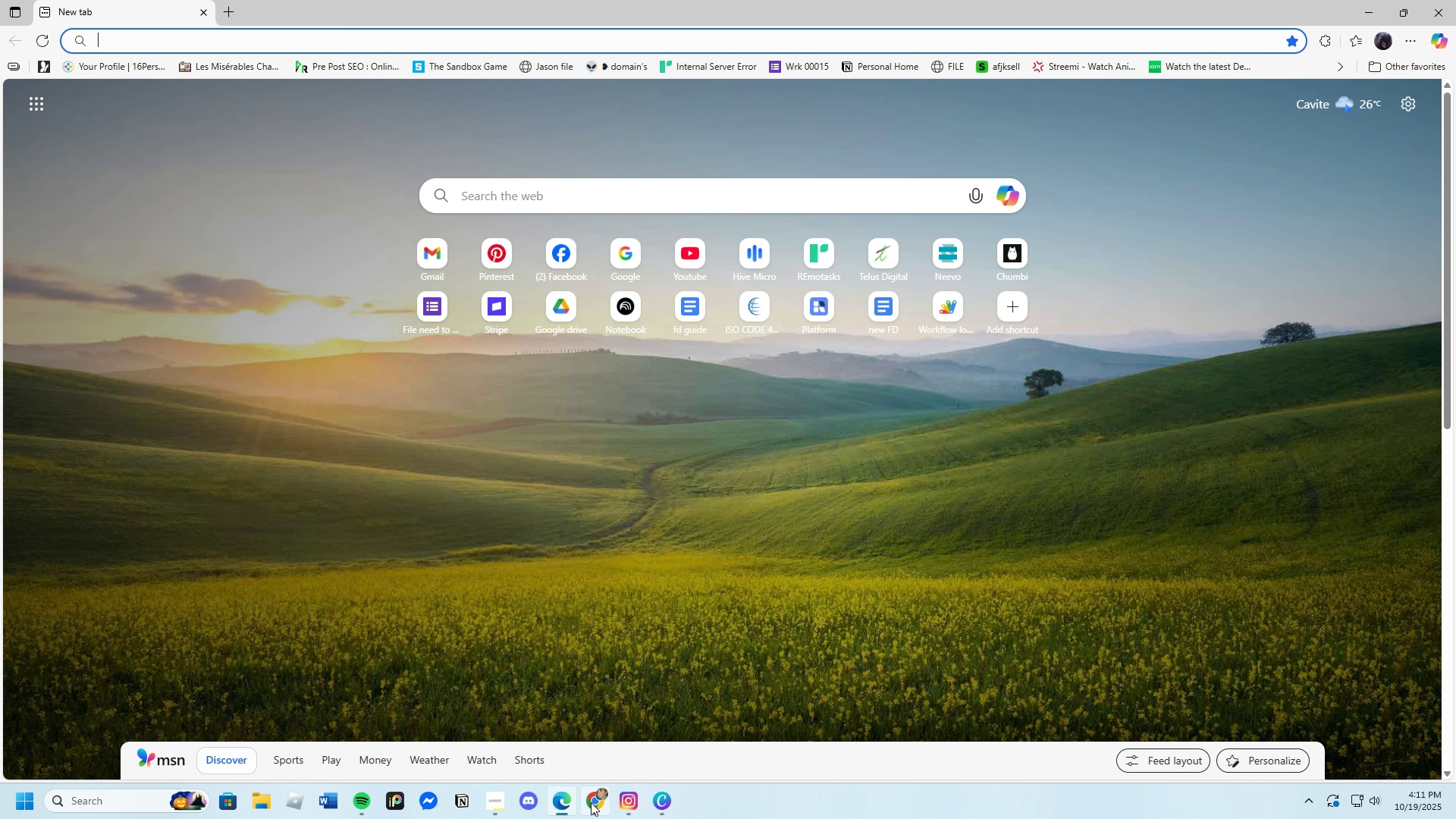 
left_click([591, 802])
 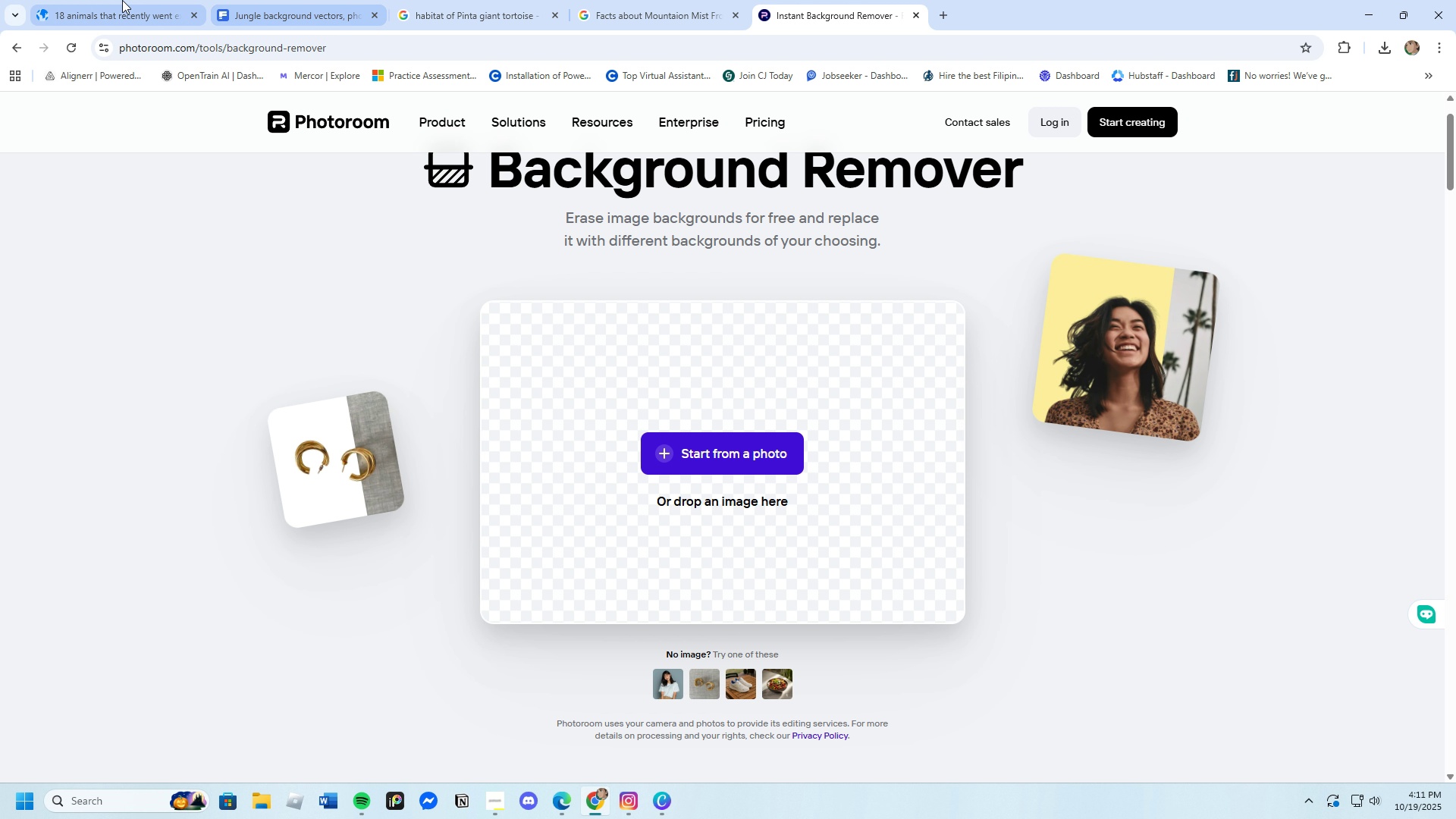 
scroll: coordinate [391, 376], scroll_direction: down, amount: 4.0
 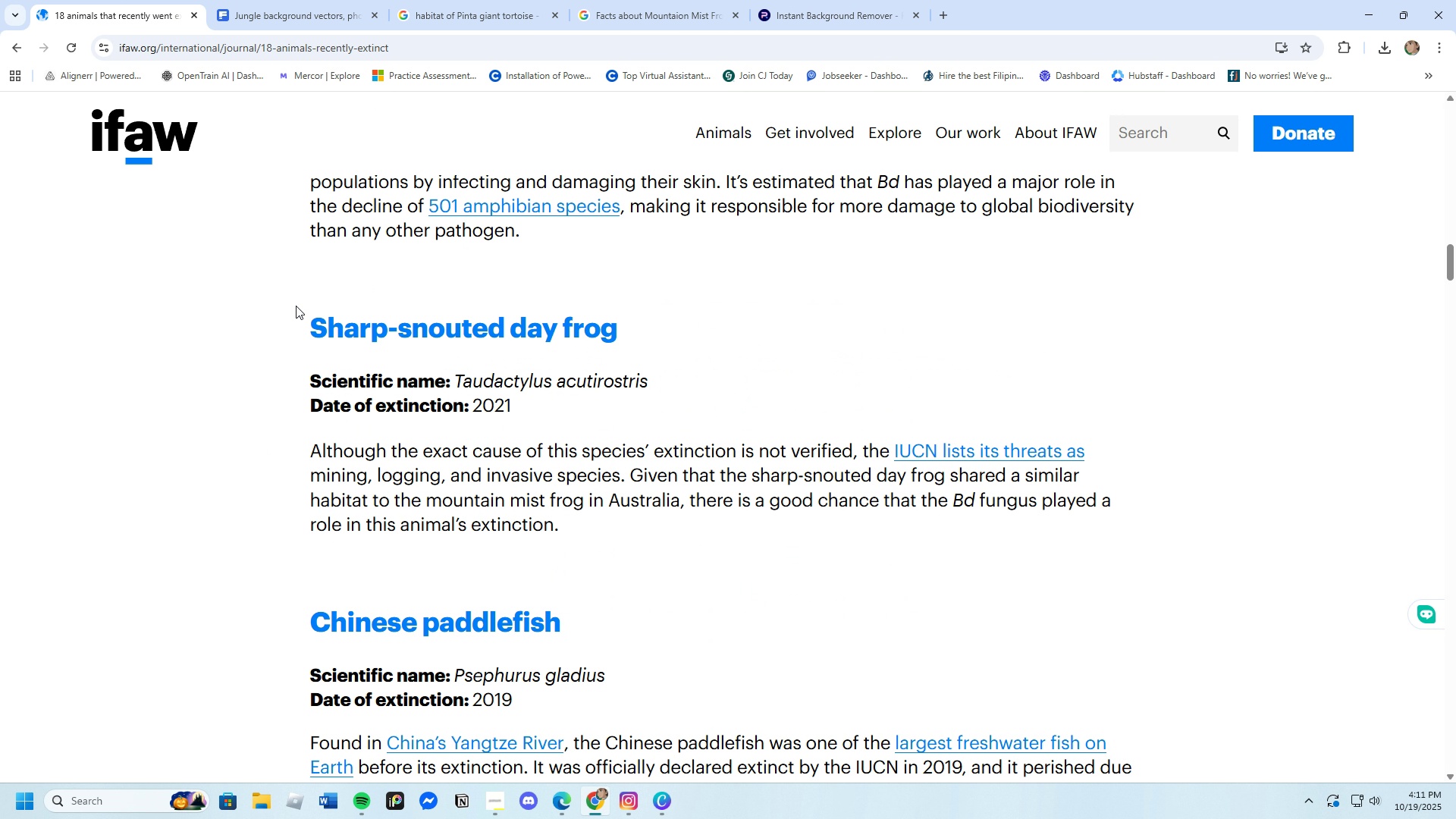 
left_click_drag(start_coordinate=[296, 315], to_coordinate=[667, 342])
 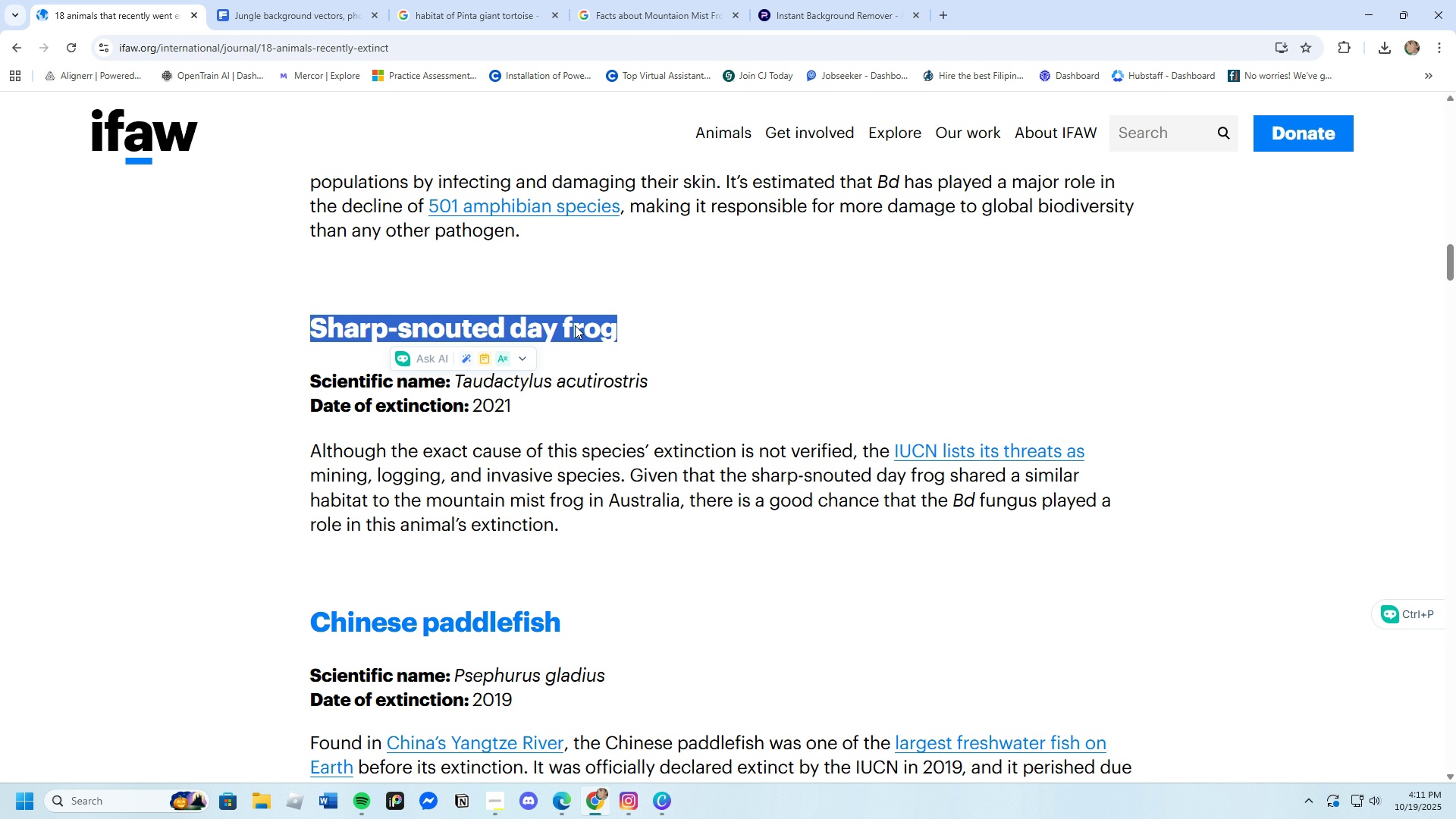 
right_click([575, 325])
 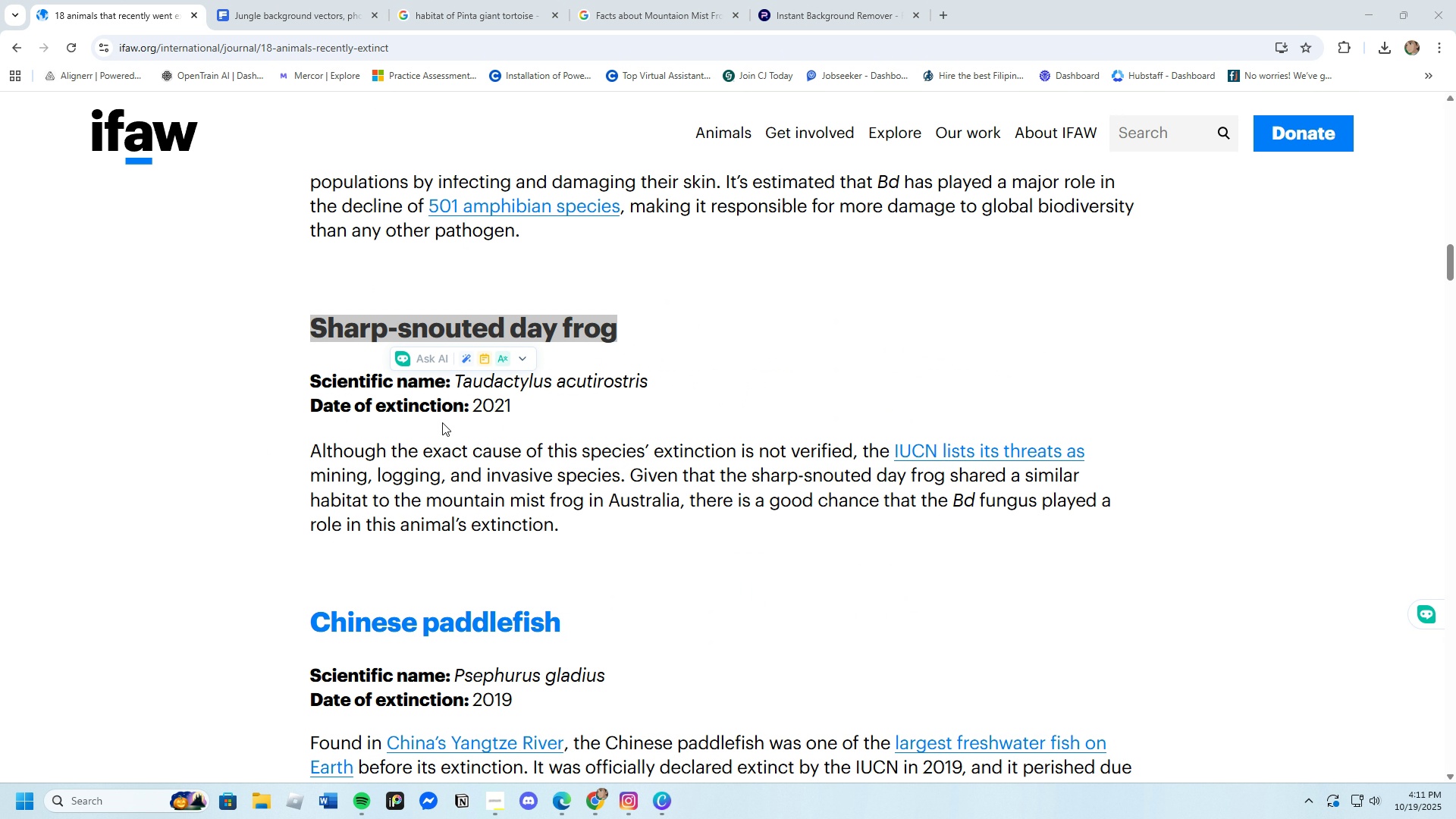 
left_click([661, 804])
 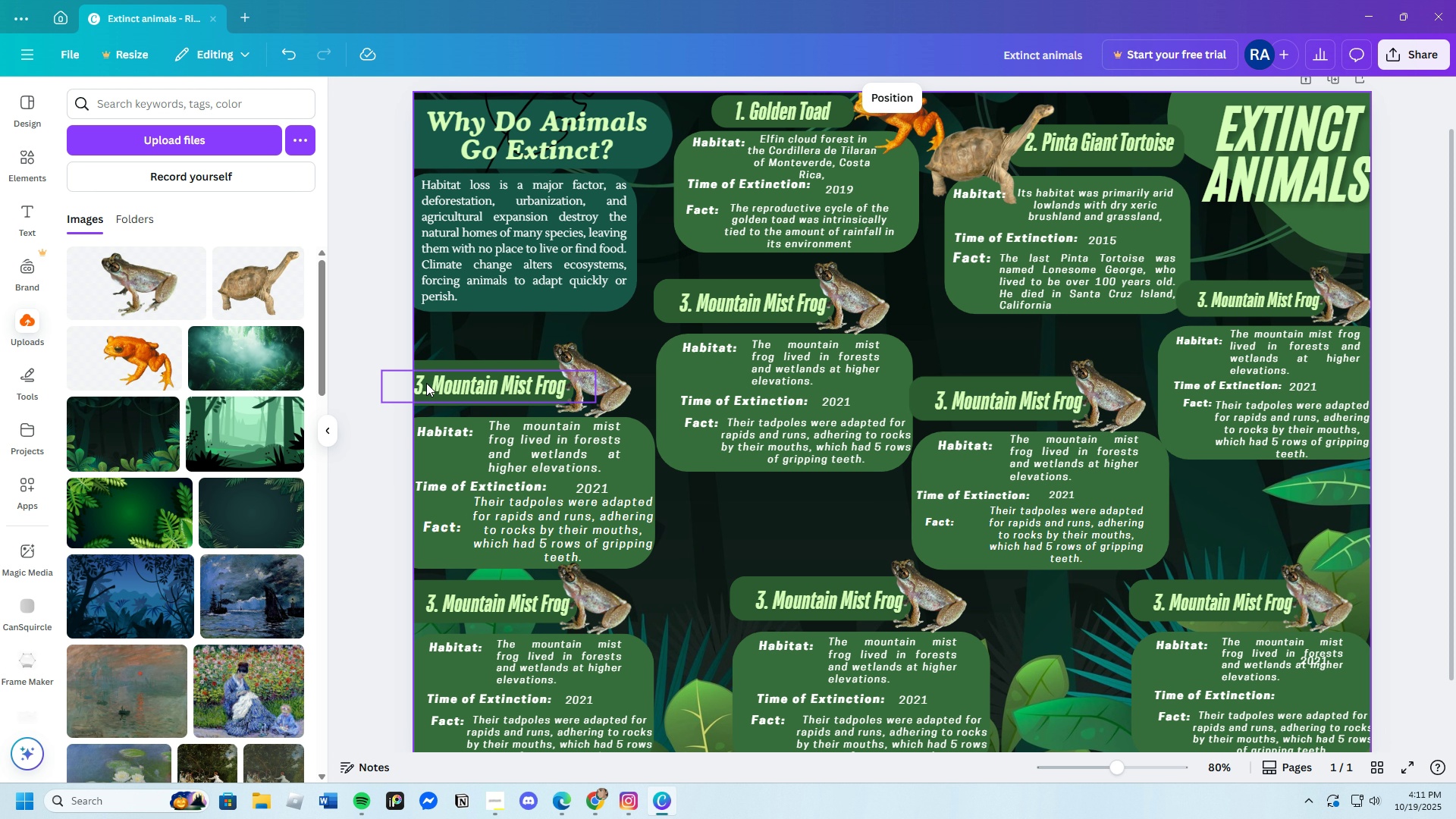 
left_click([427, 383])
 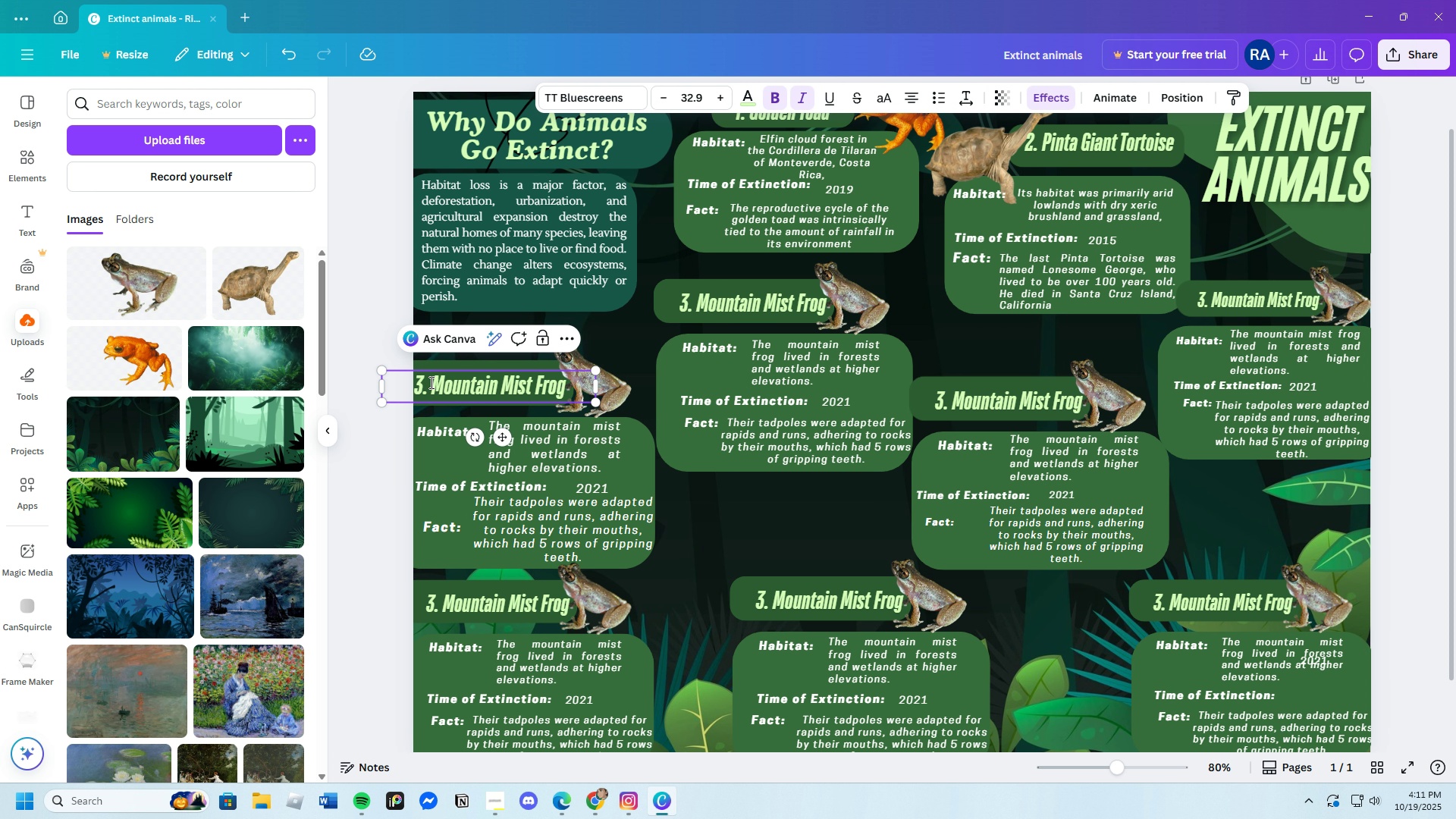 
left_click_drag(start_coordinate=[430, 382], to_coordinate=[576, 390])
 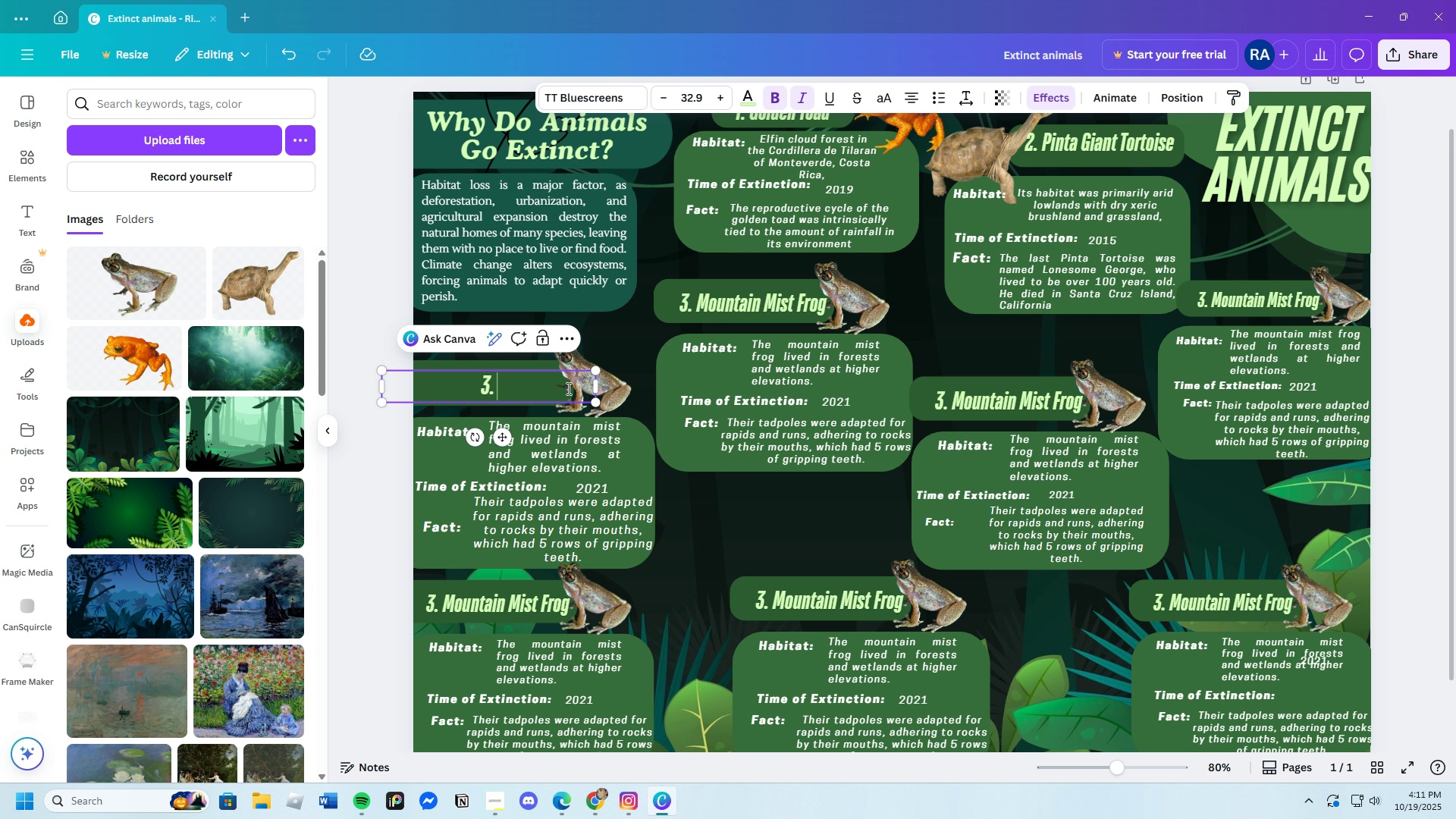 
key(Backspace)
 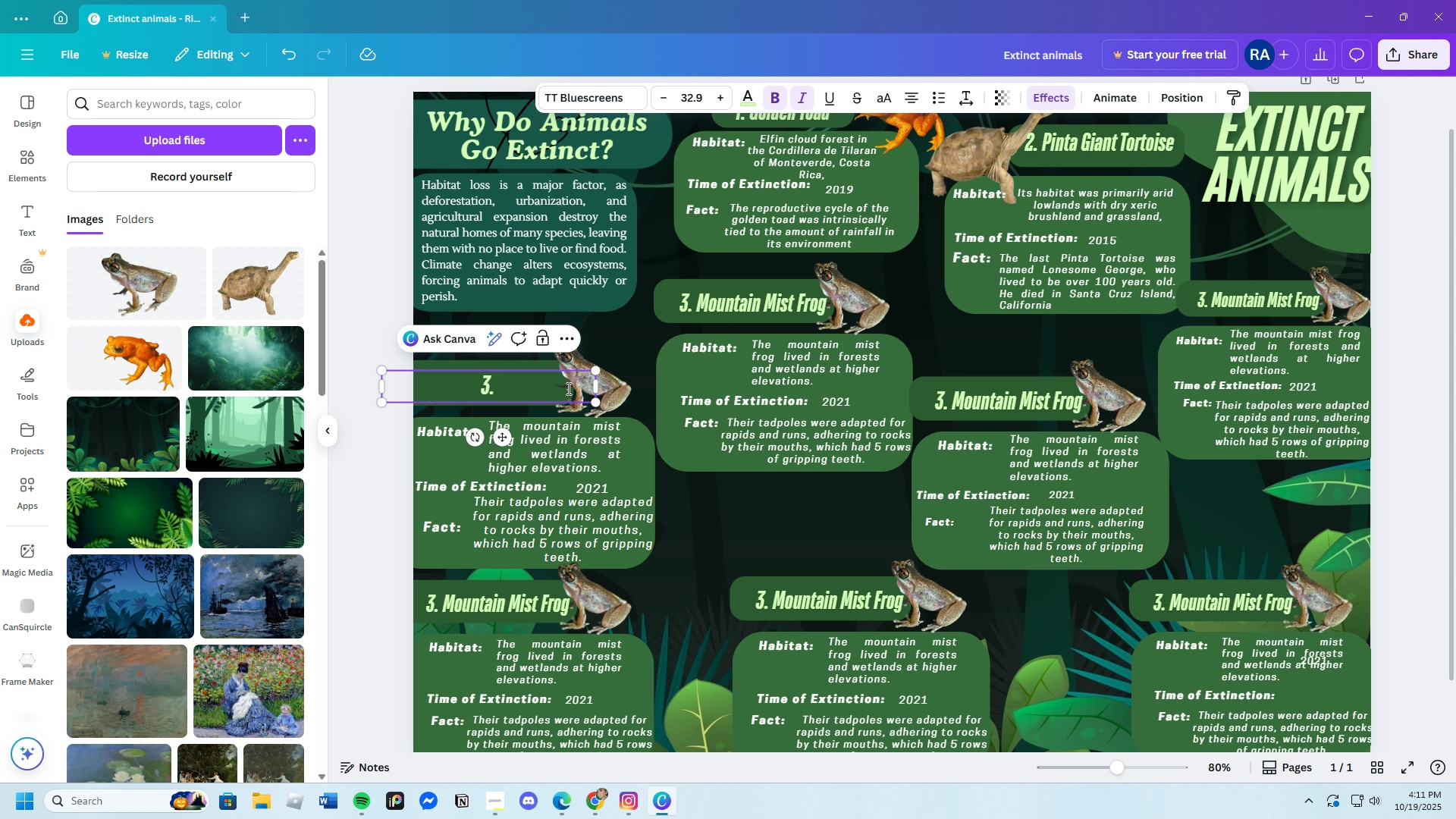 
key(Control+V)
 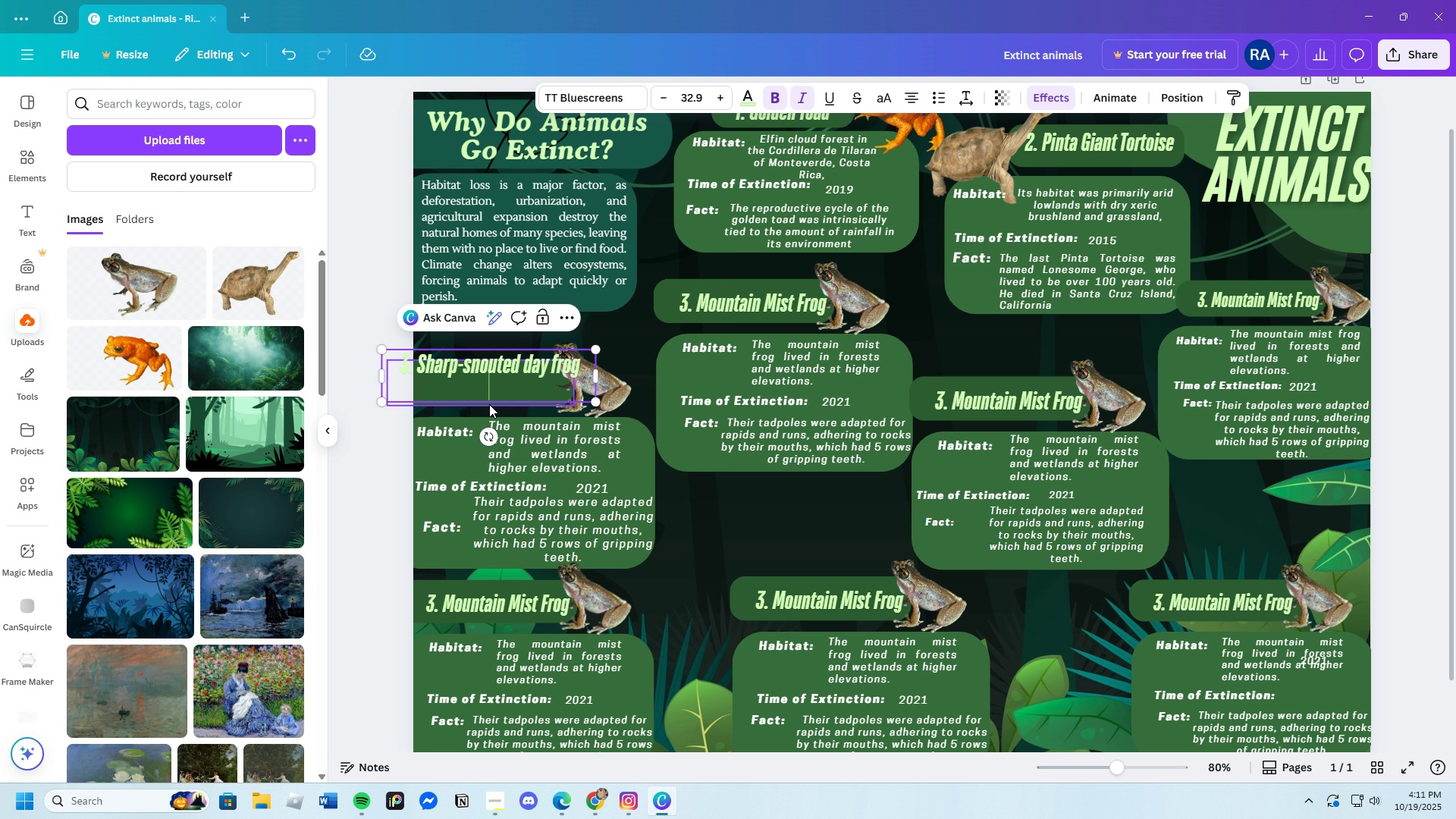 
key(Backspace)
 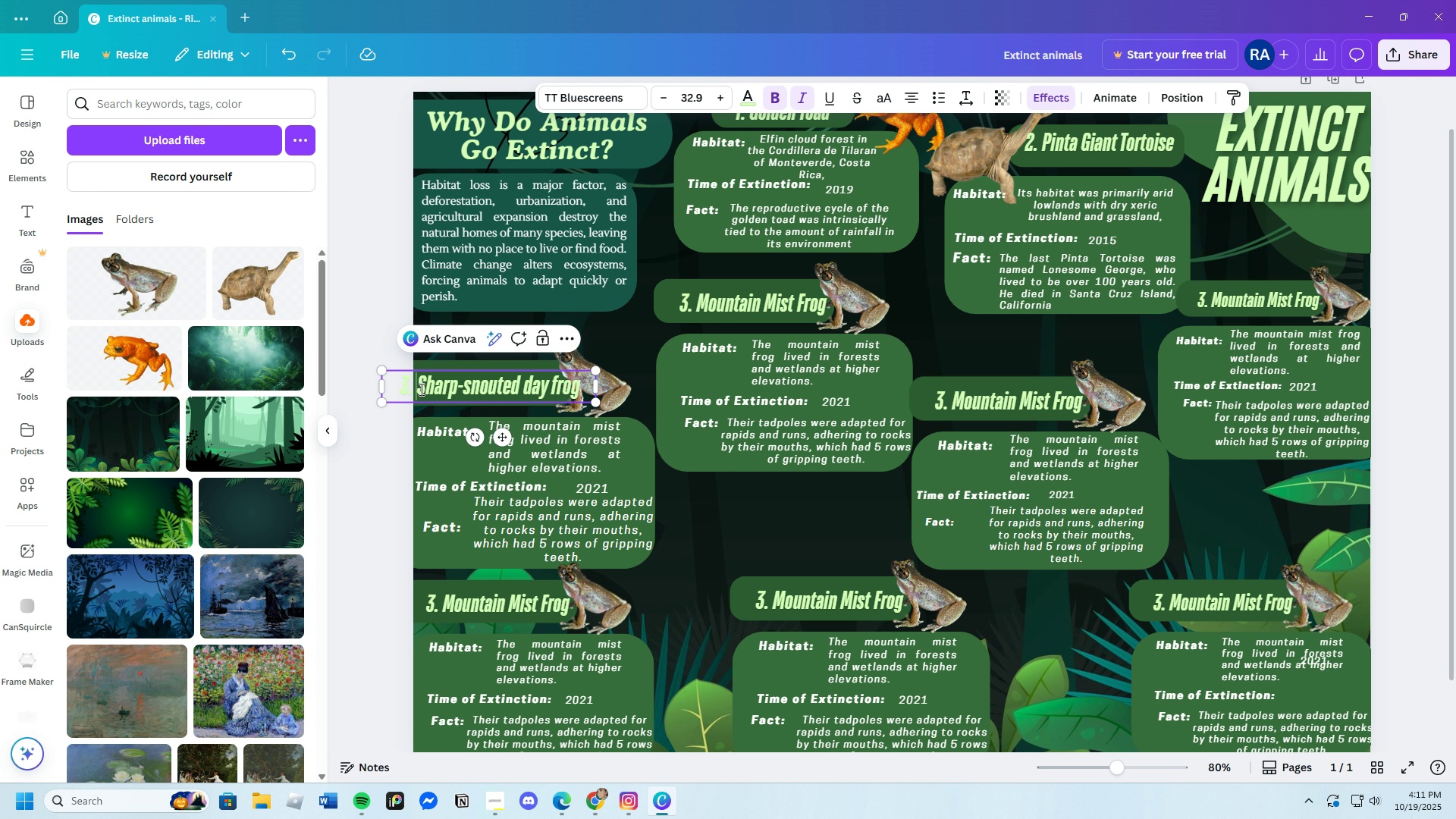 
left_click([420, 389])
 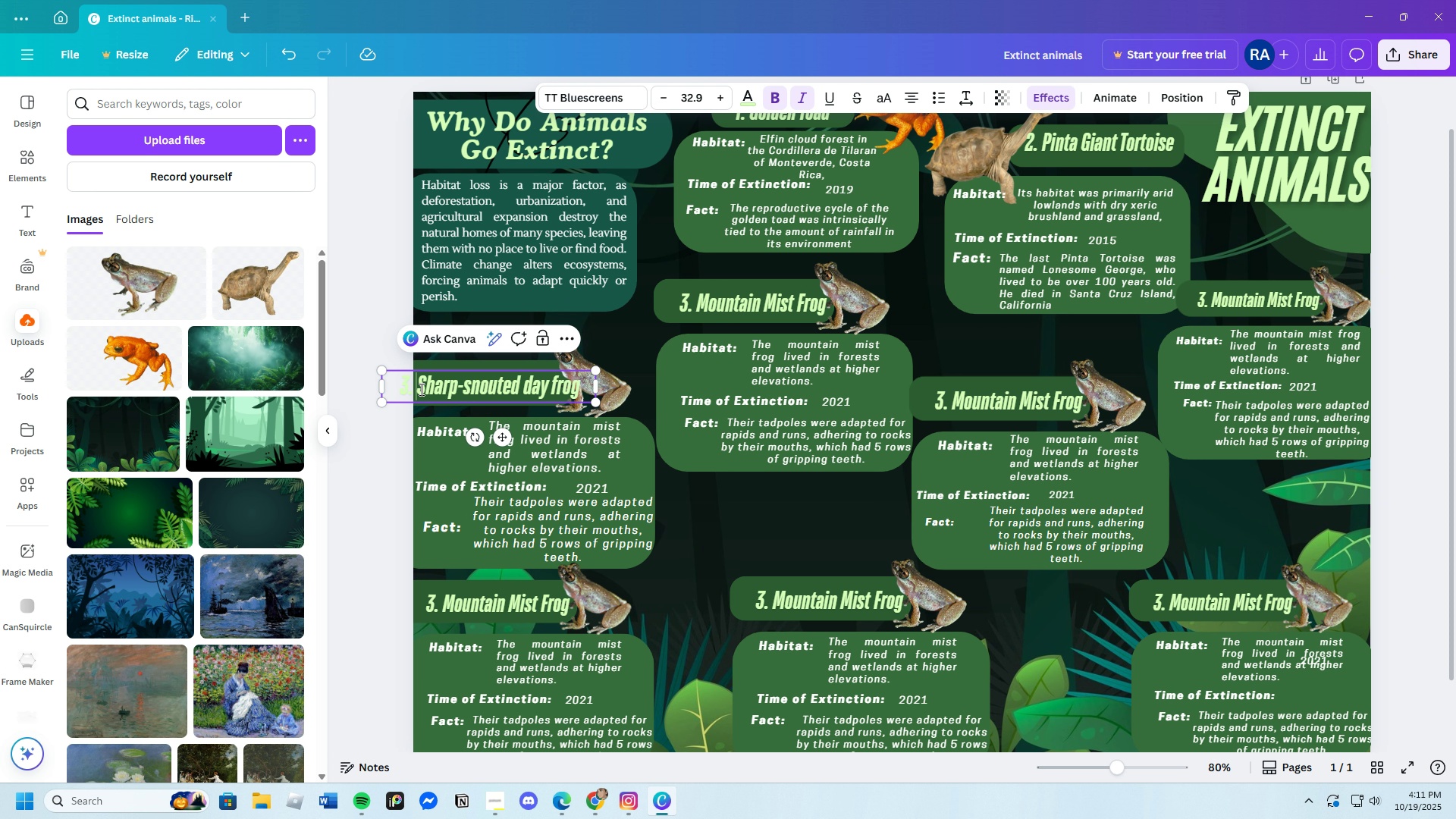 
key(Backspace)
 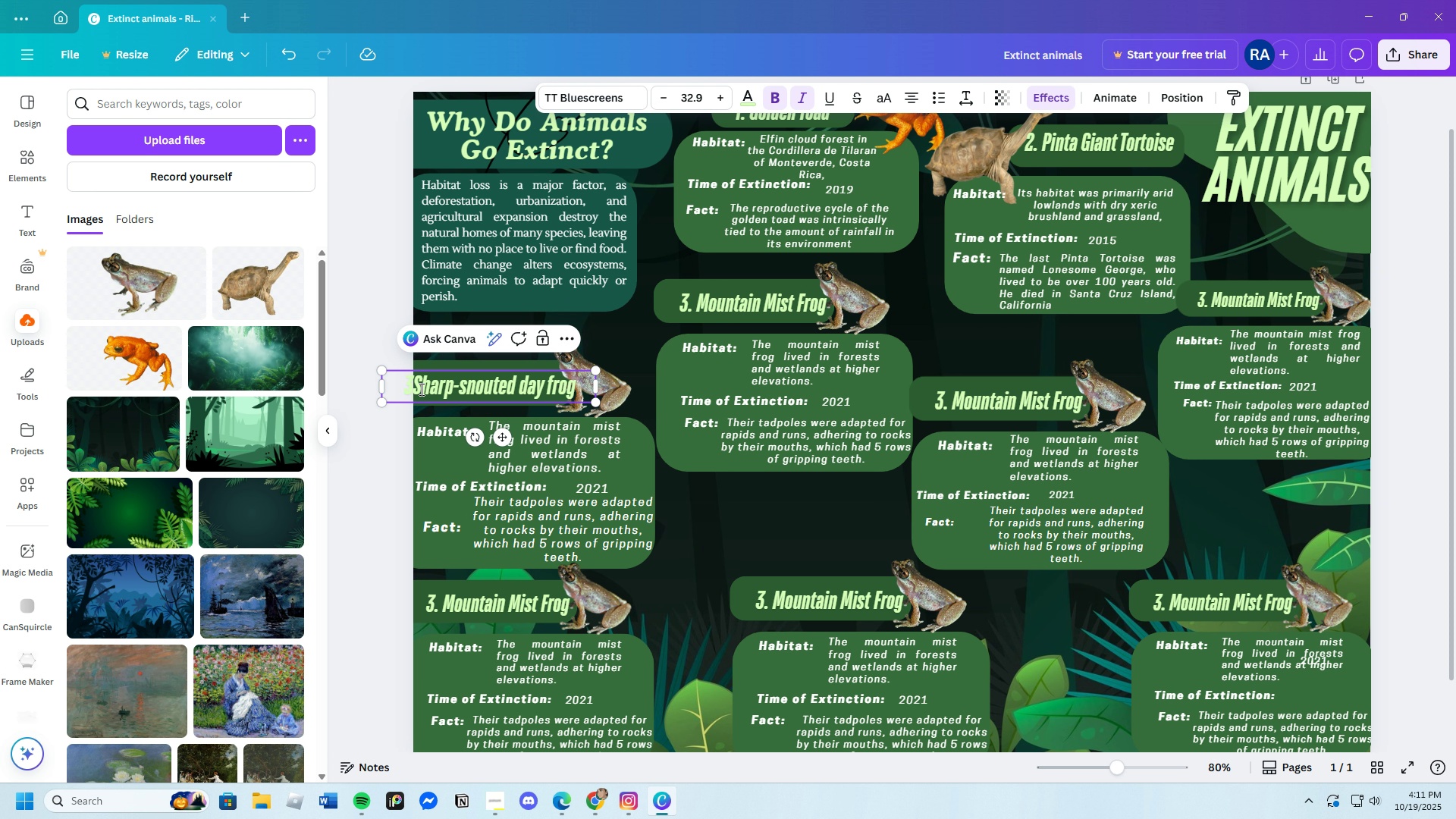 
key(Backspace)
 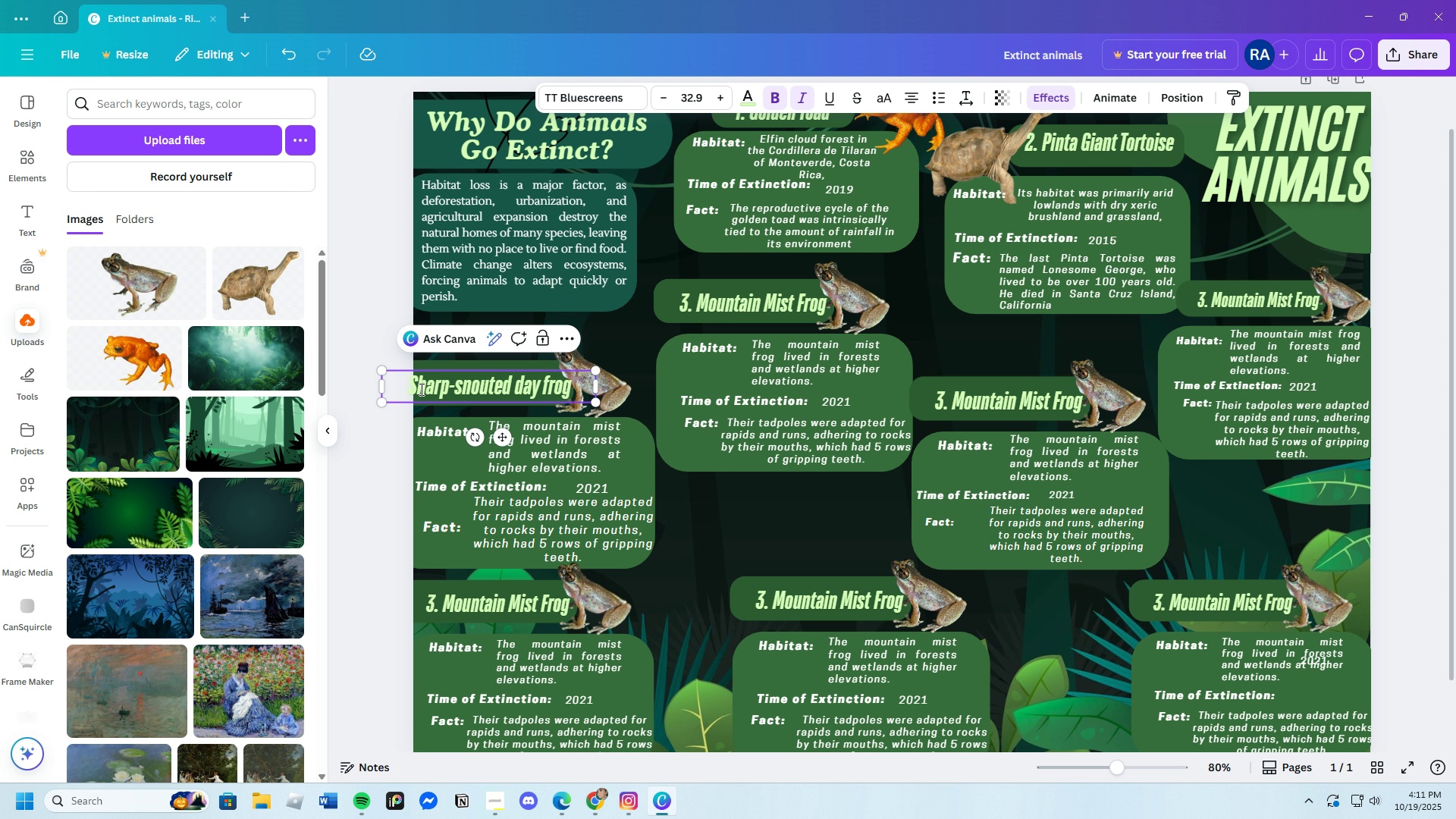 
key(Backspace)
 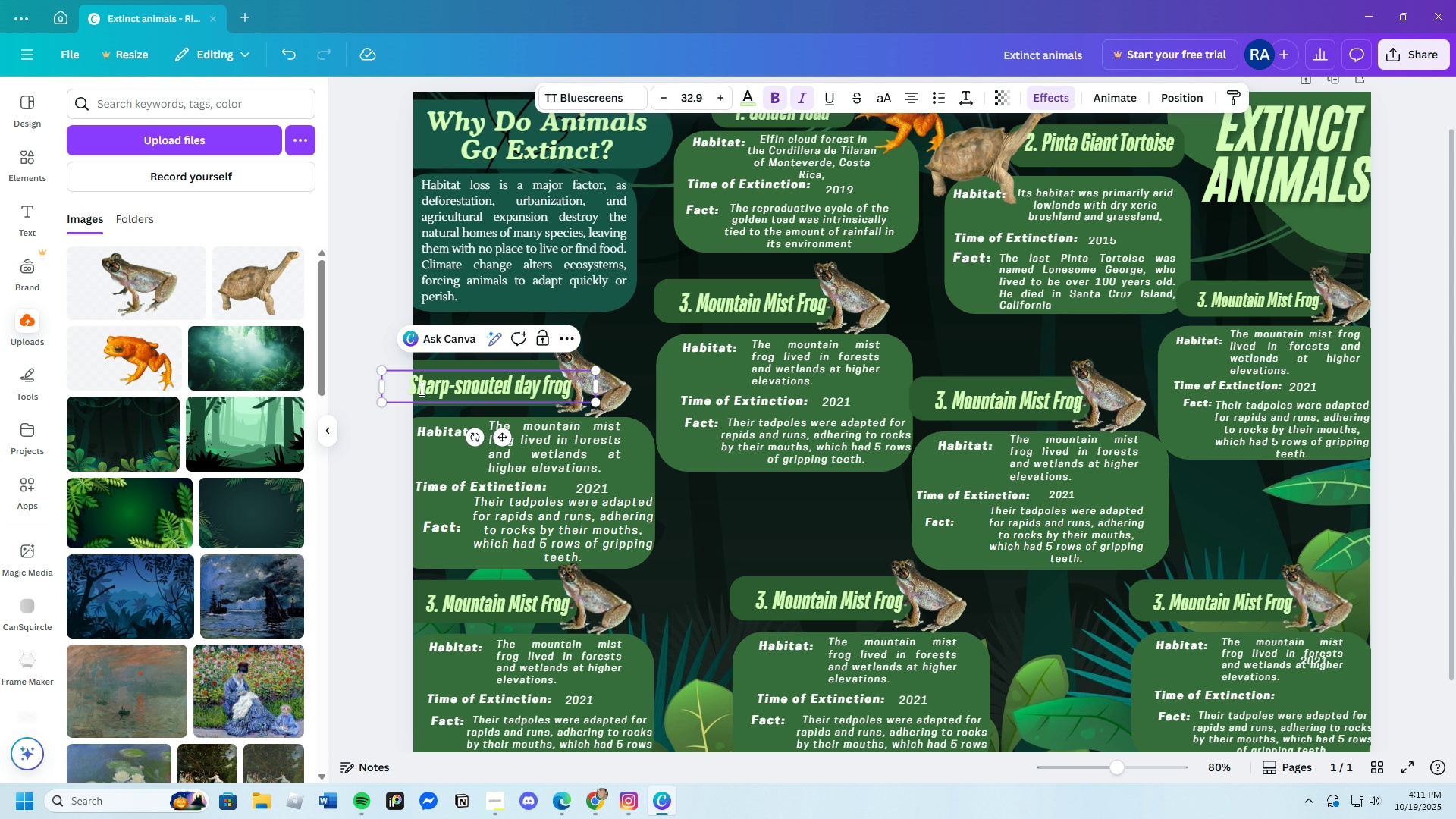 
key(4)
 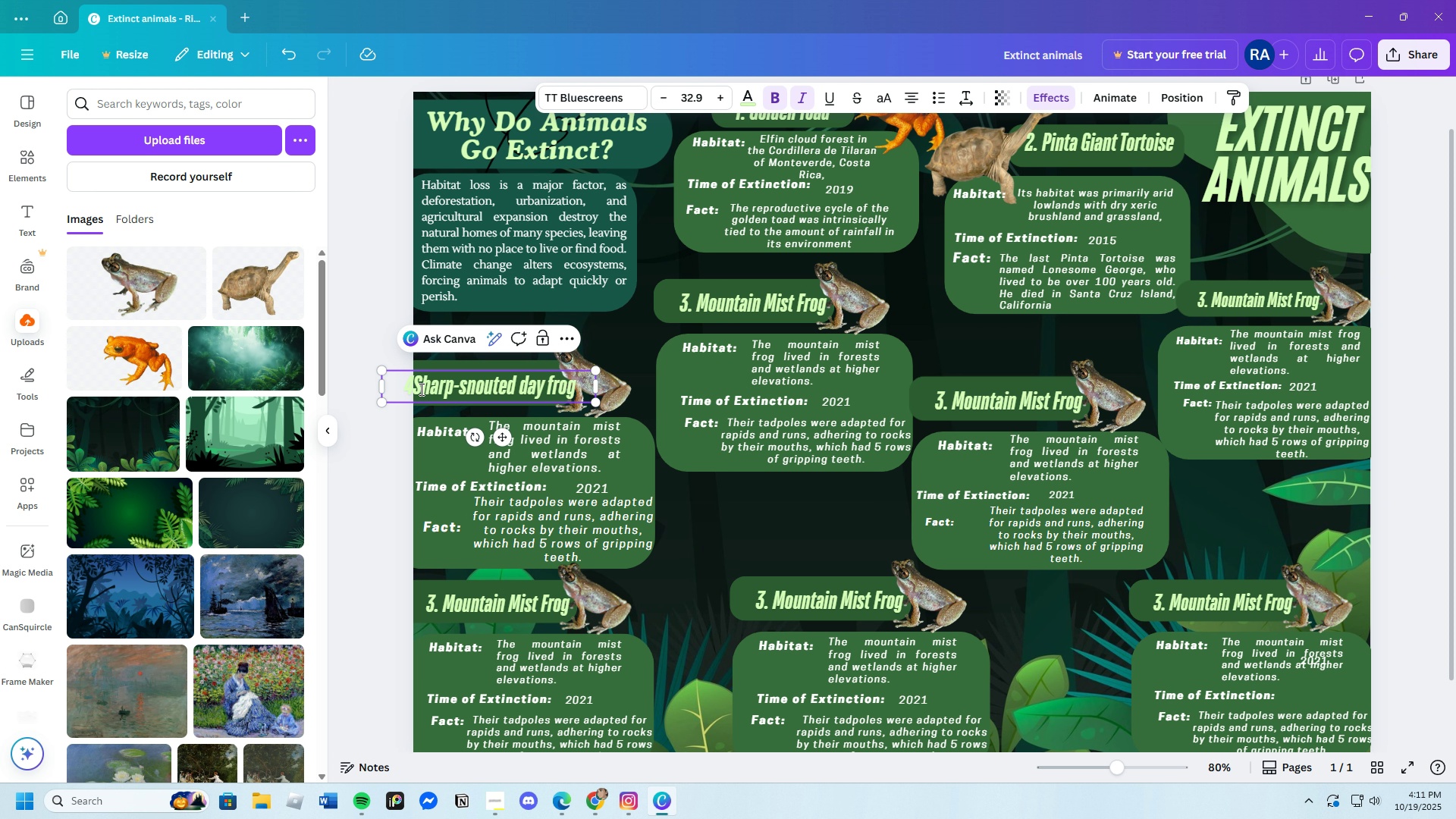 
key(Period)
 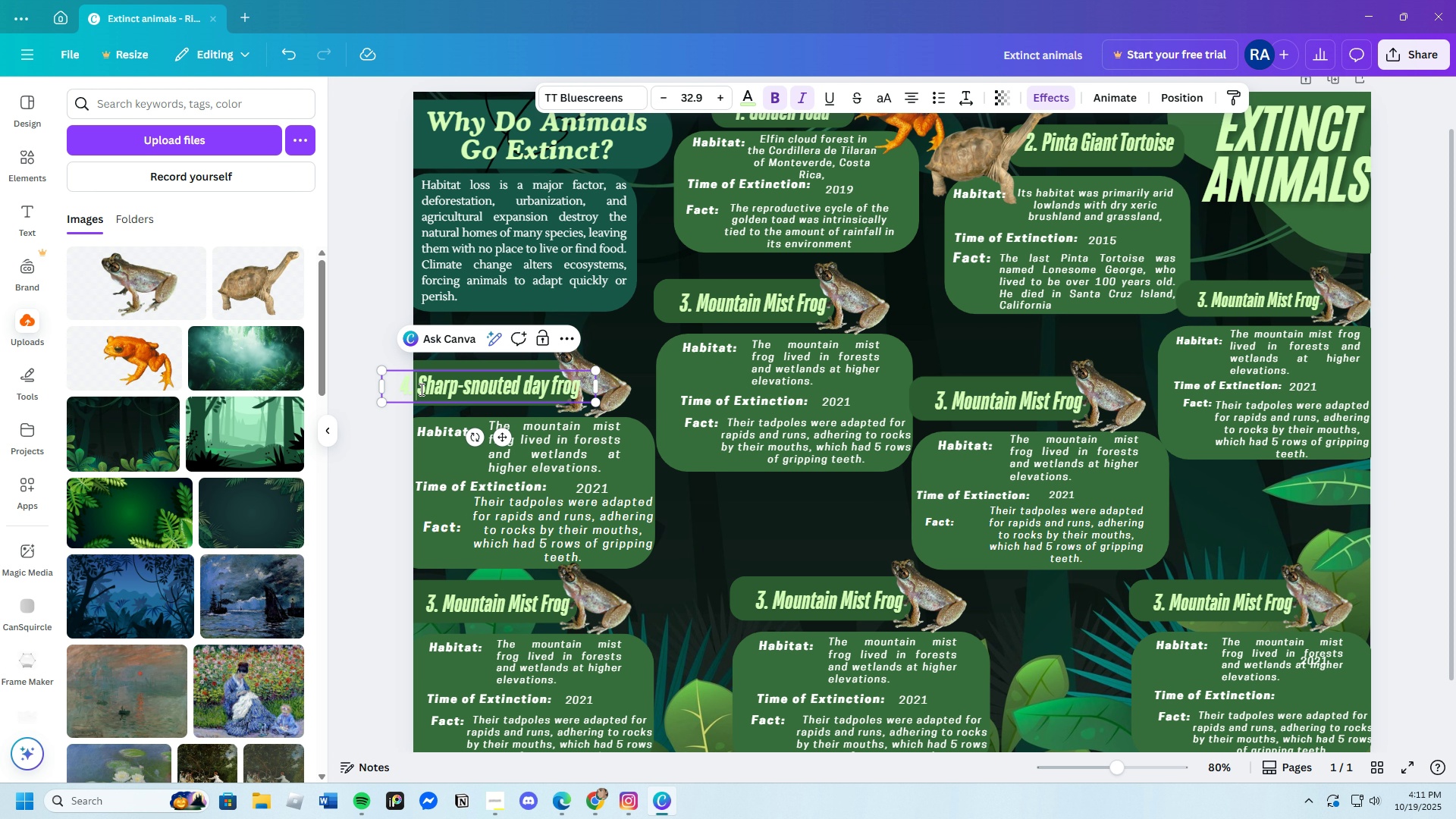 
key(Space)
 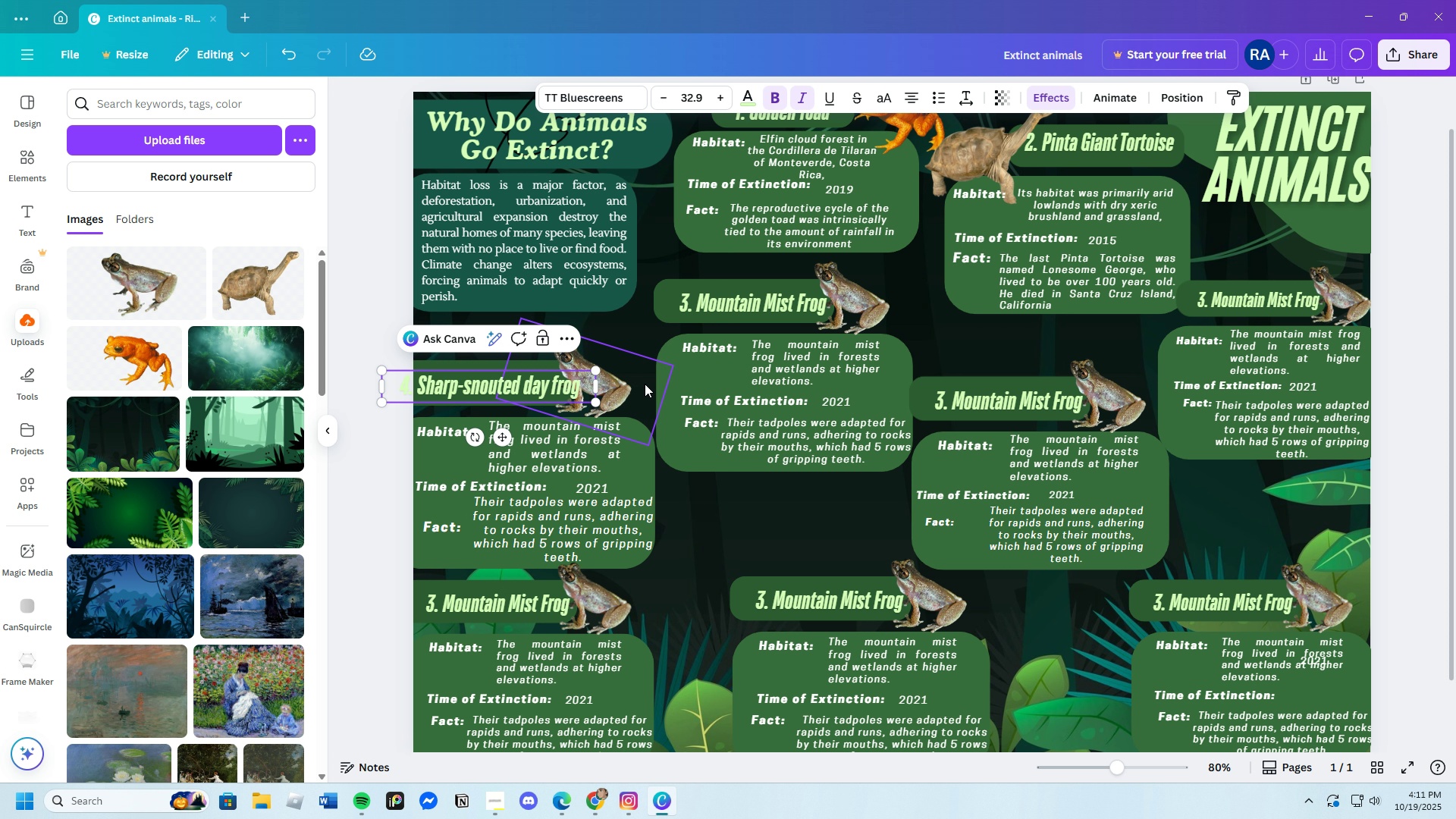 
left_click_drag(start_coordinate=[626, 388], to_coordinate=[651, 388])
 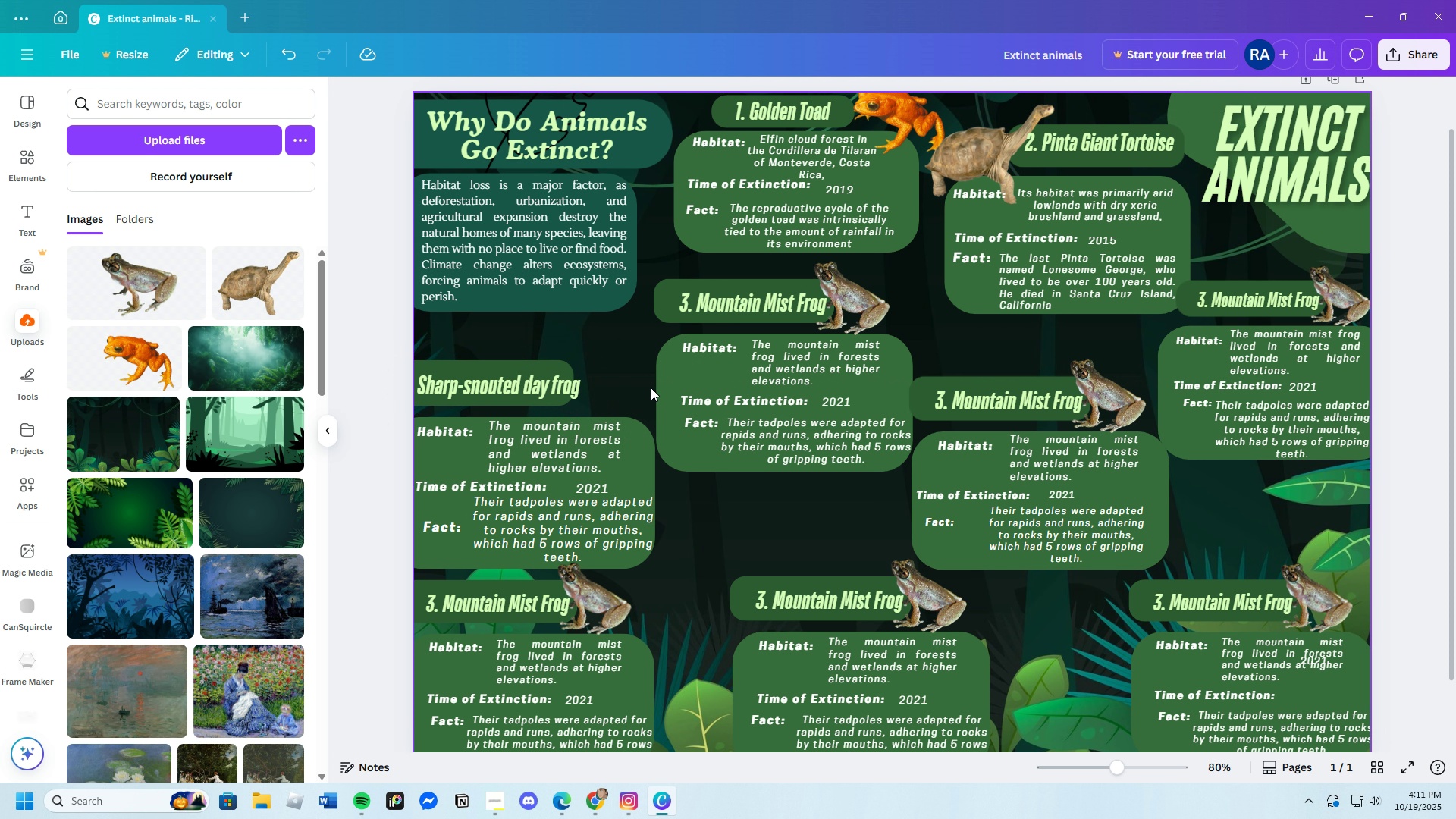 
key(Backspace)
 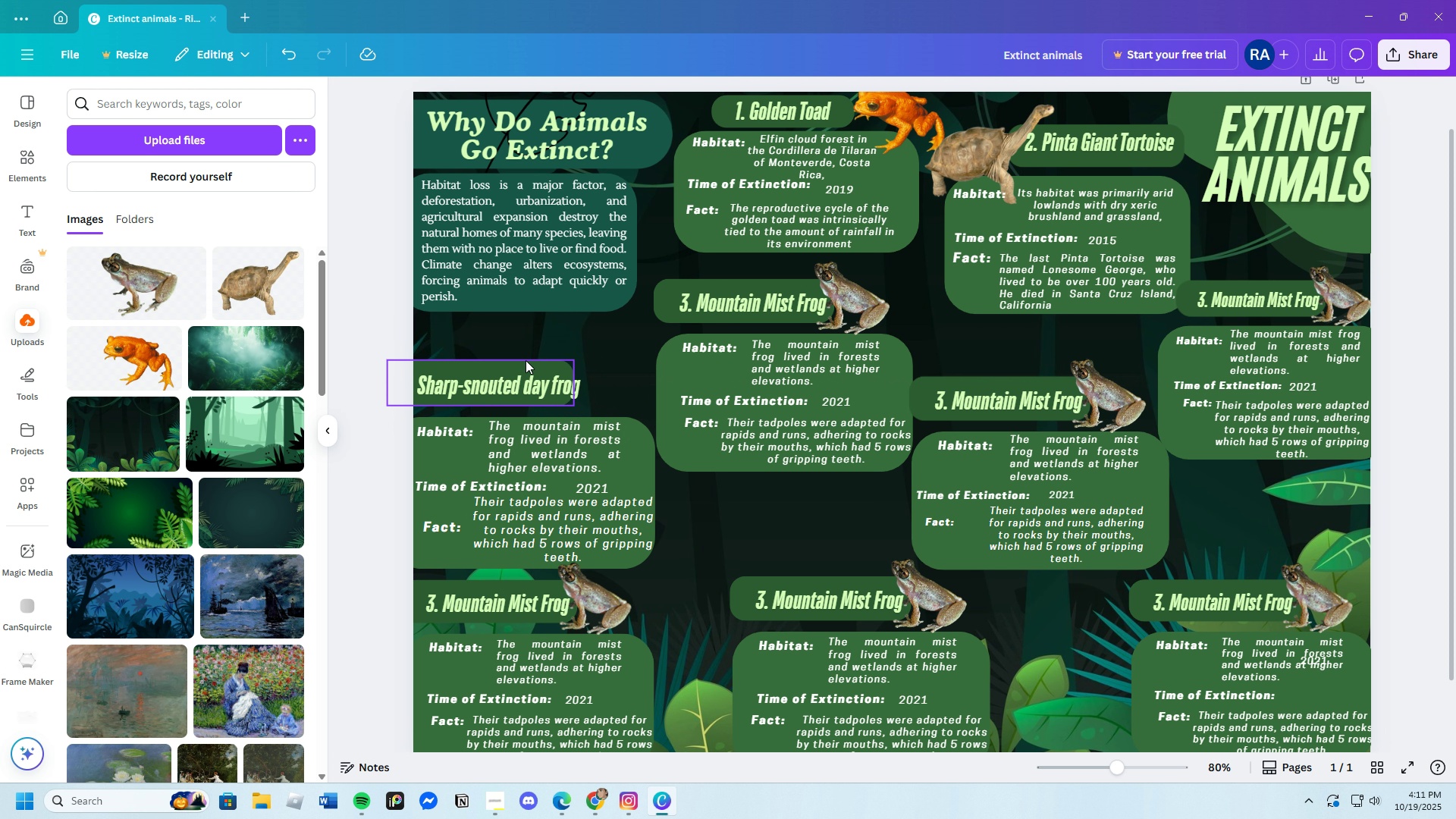 
left_click([526, 360])
 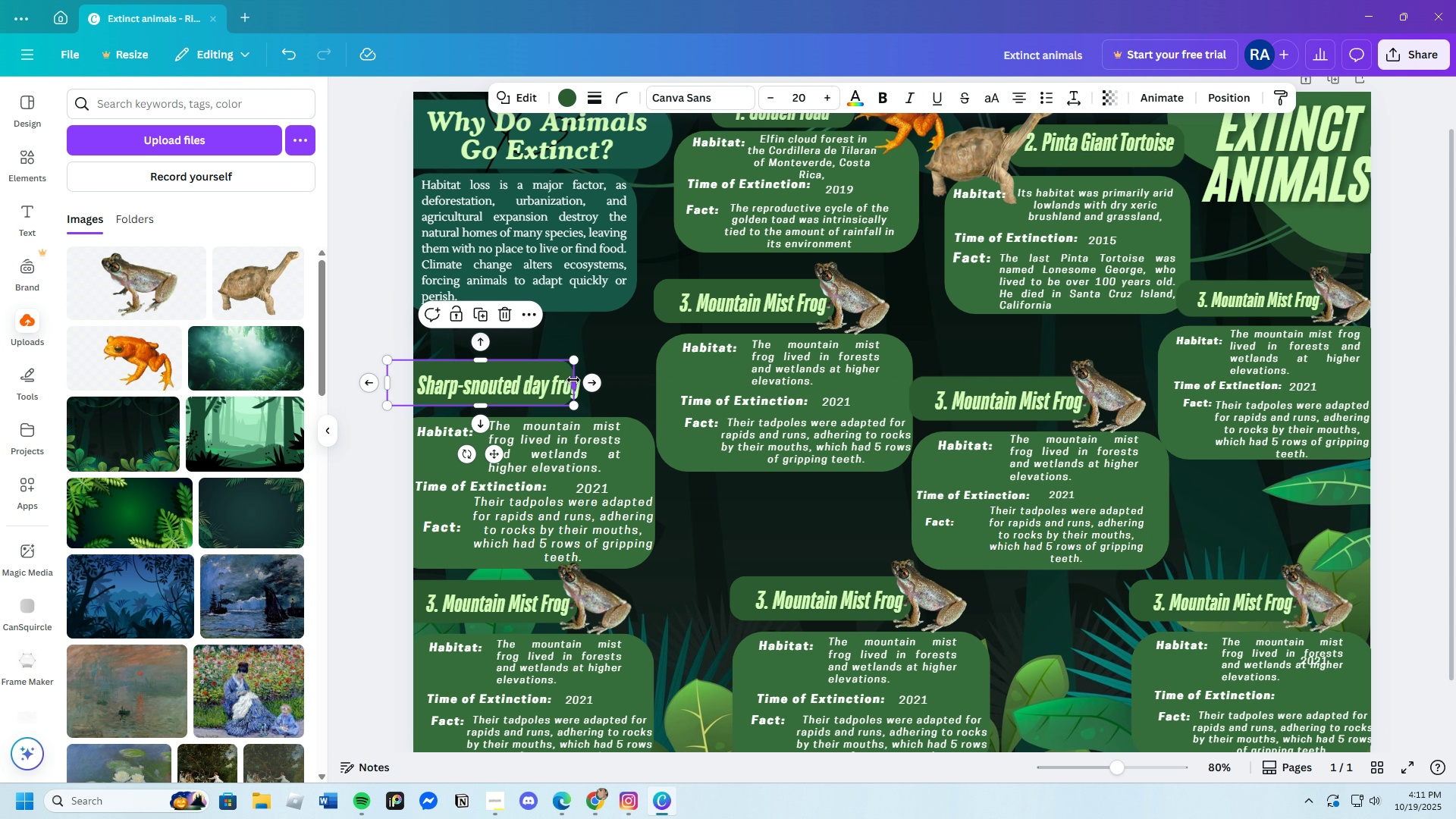 
left_click_drag(start_coordinate=[576, 381], to_coordinate=[601, 382])
 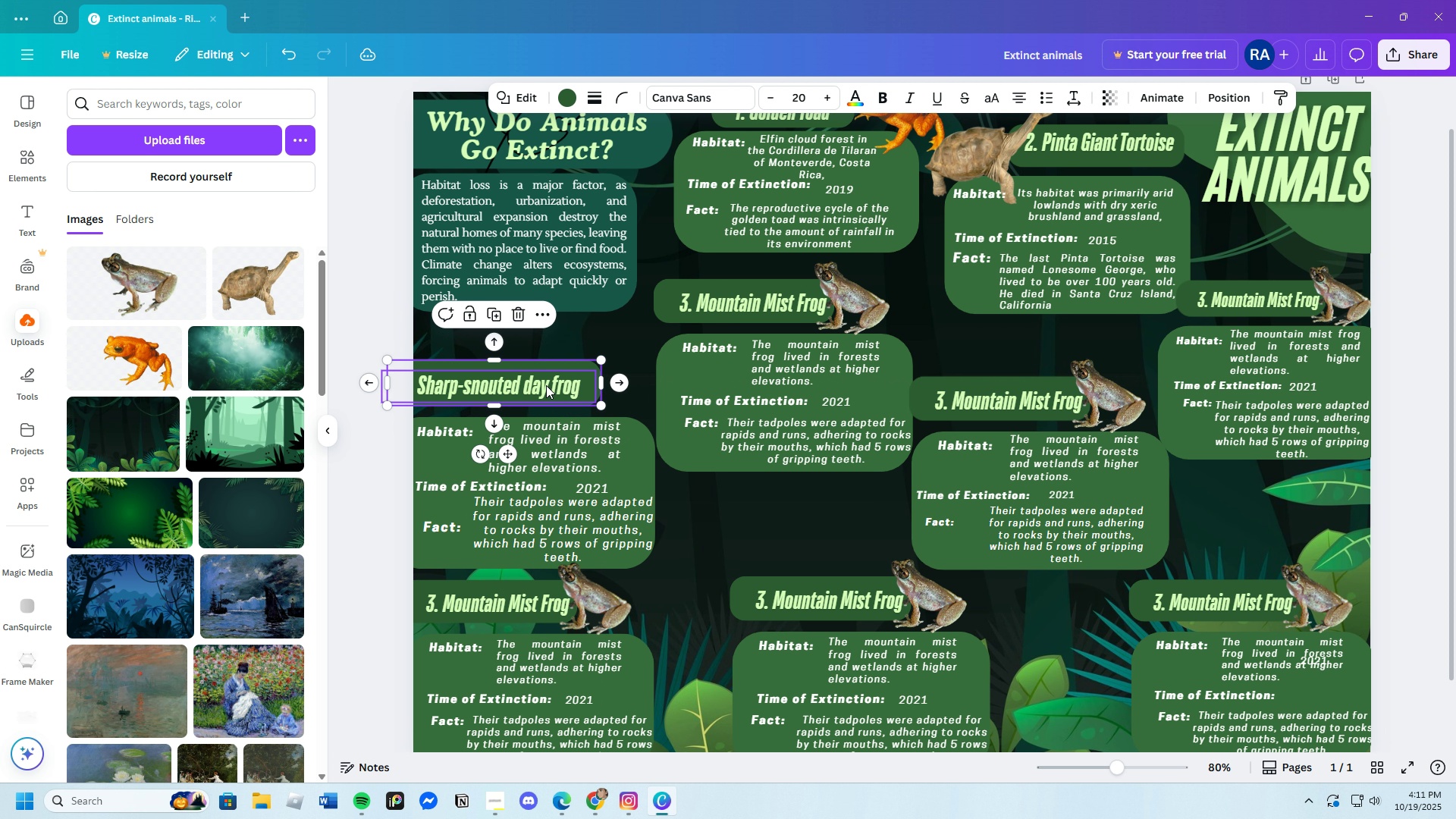 
left_click_drag(start_coordinate=[546, 386], to_coordinate=[554, 388])
 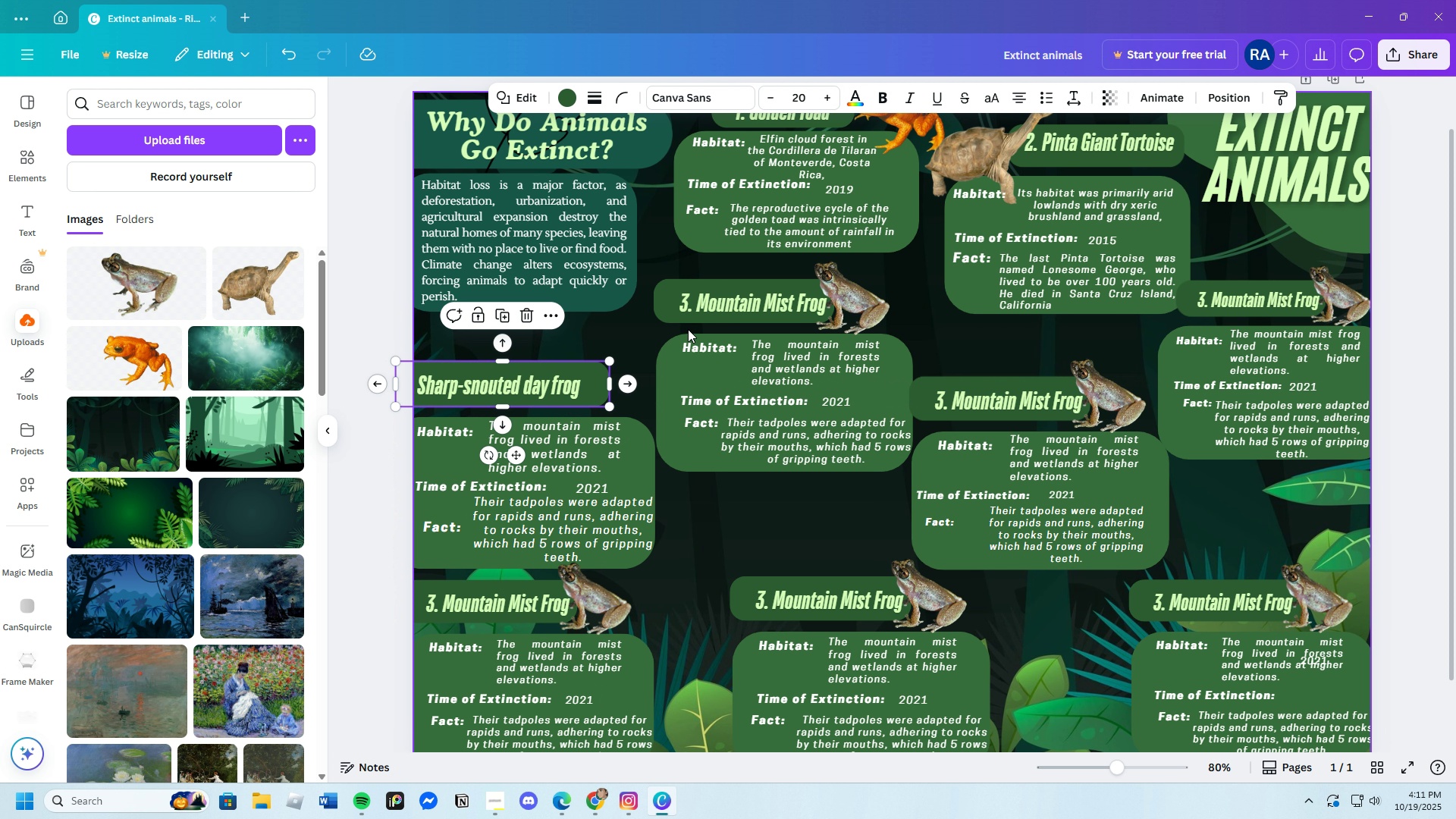 
scroll: coordinate [702, 321], scroll_direction: up, amount: 1.0
 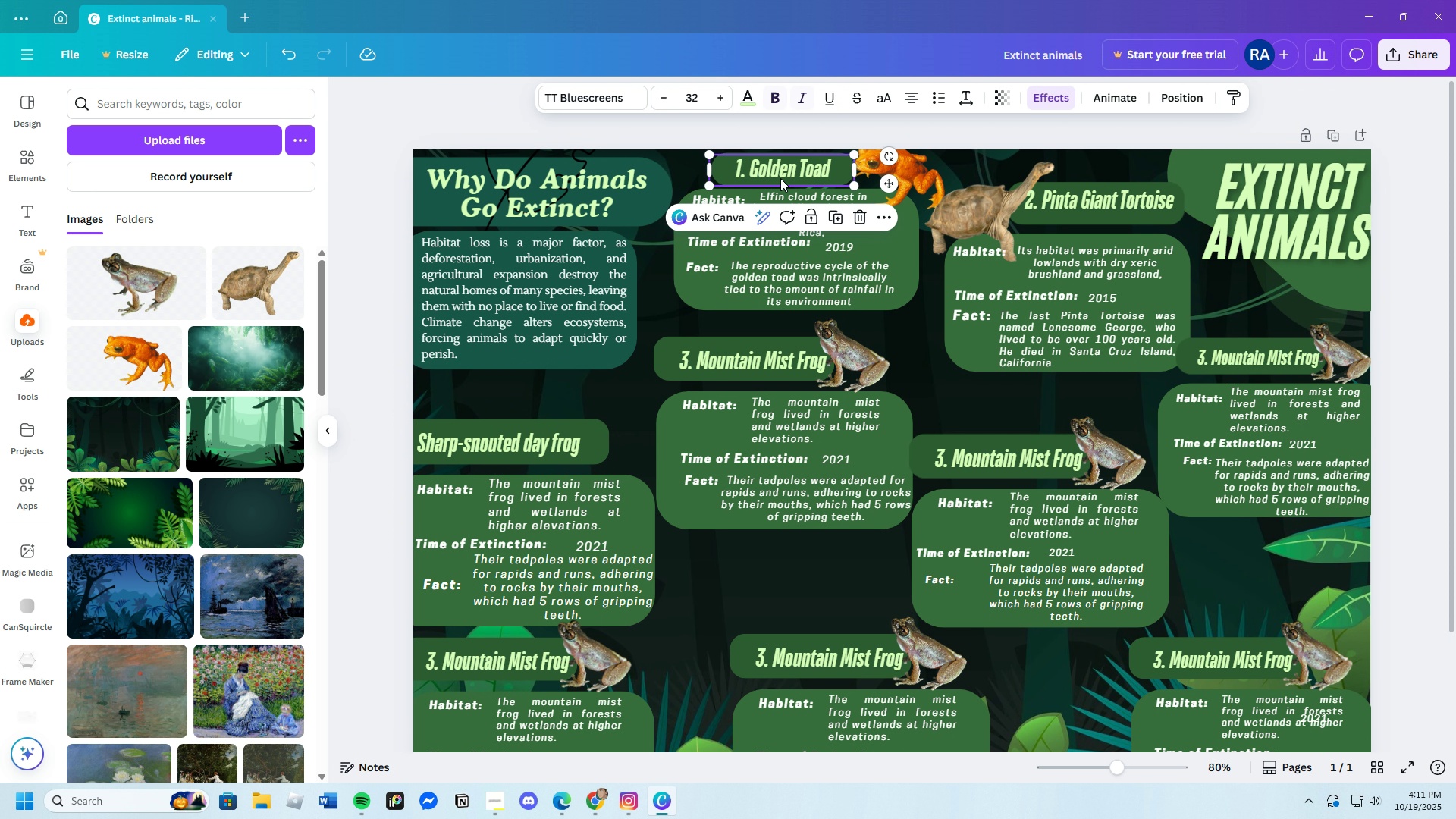 
left_click([780, 178])
 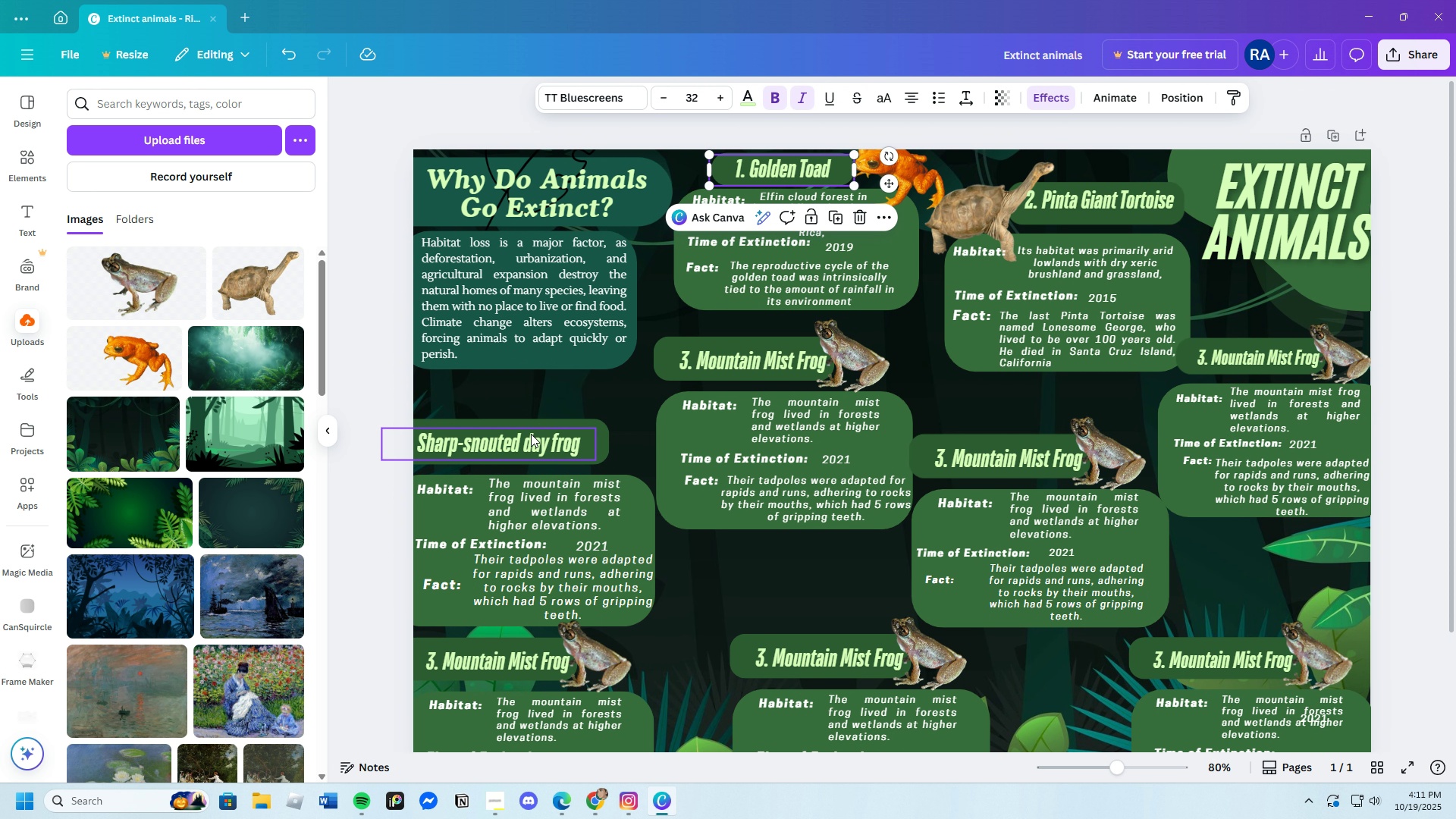 
left_click([531, 434])
 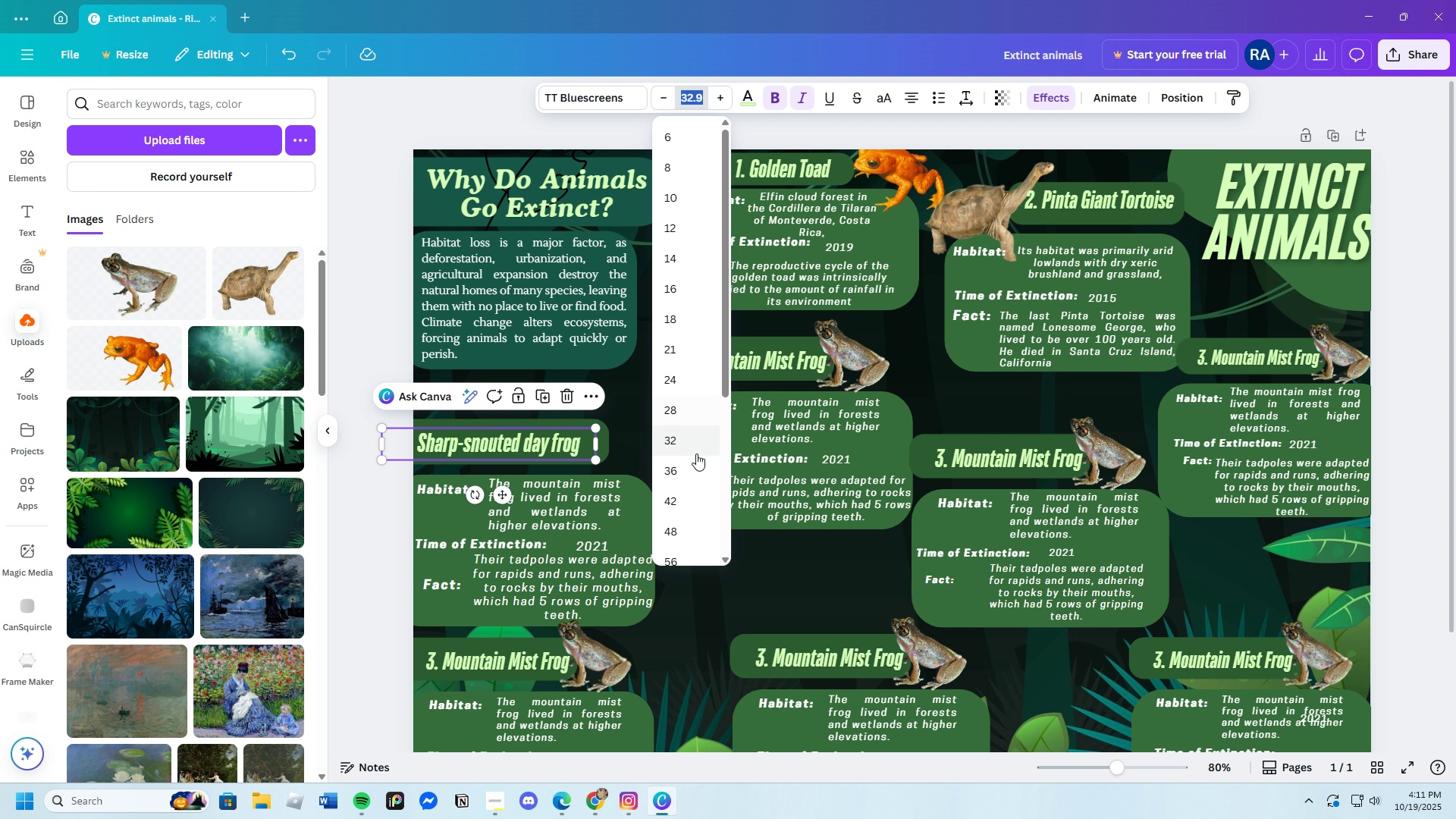 
left_click([674, 441])
 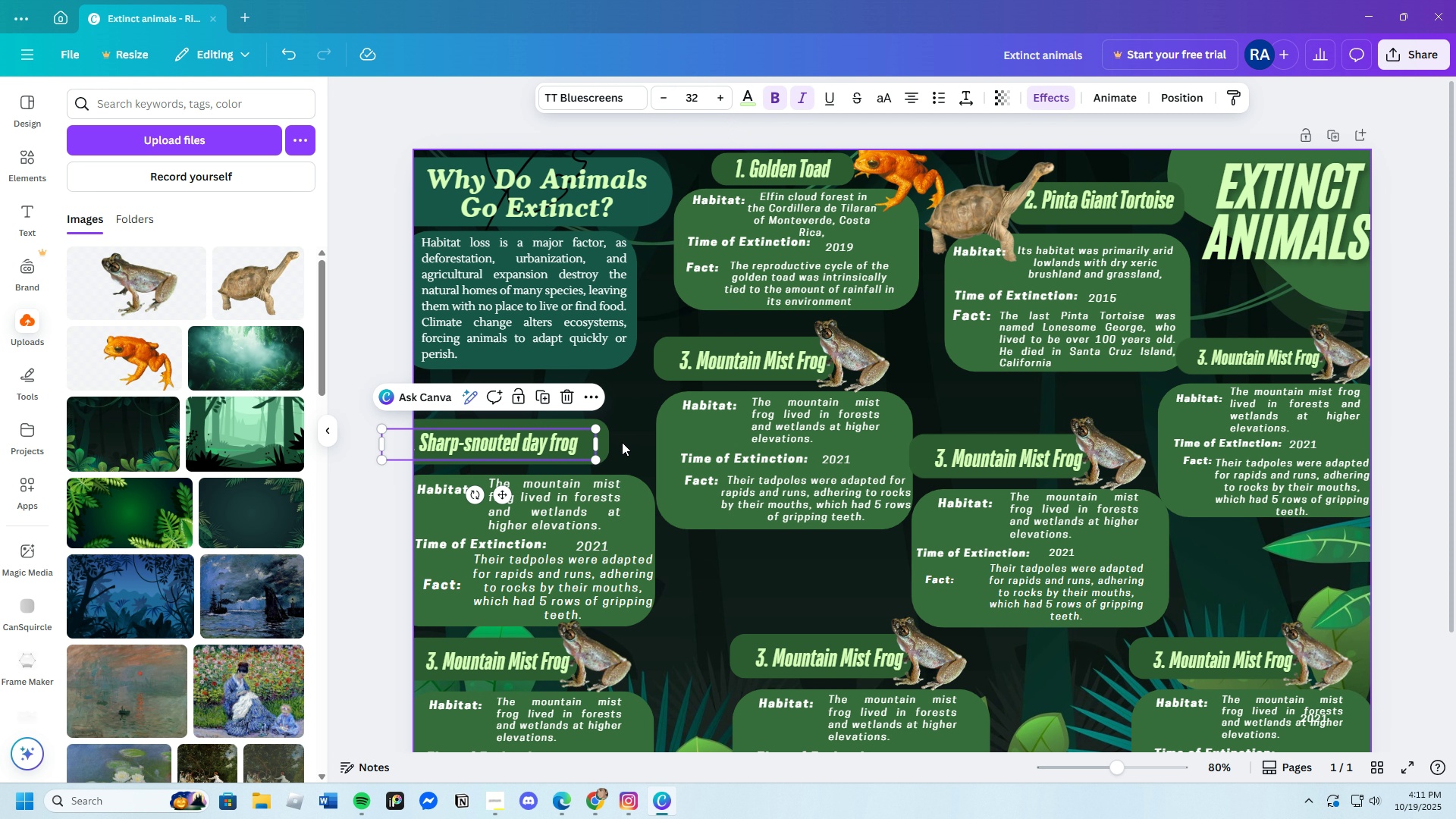 
scroll: coordinate [620, 436], scroll_direction: down, amount: 2.0
 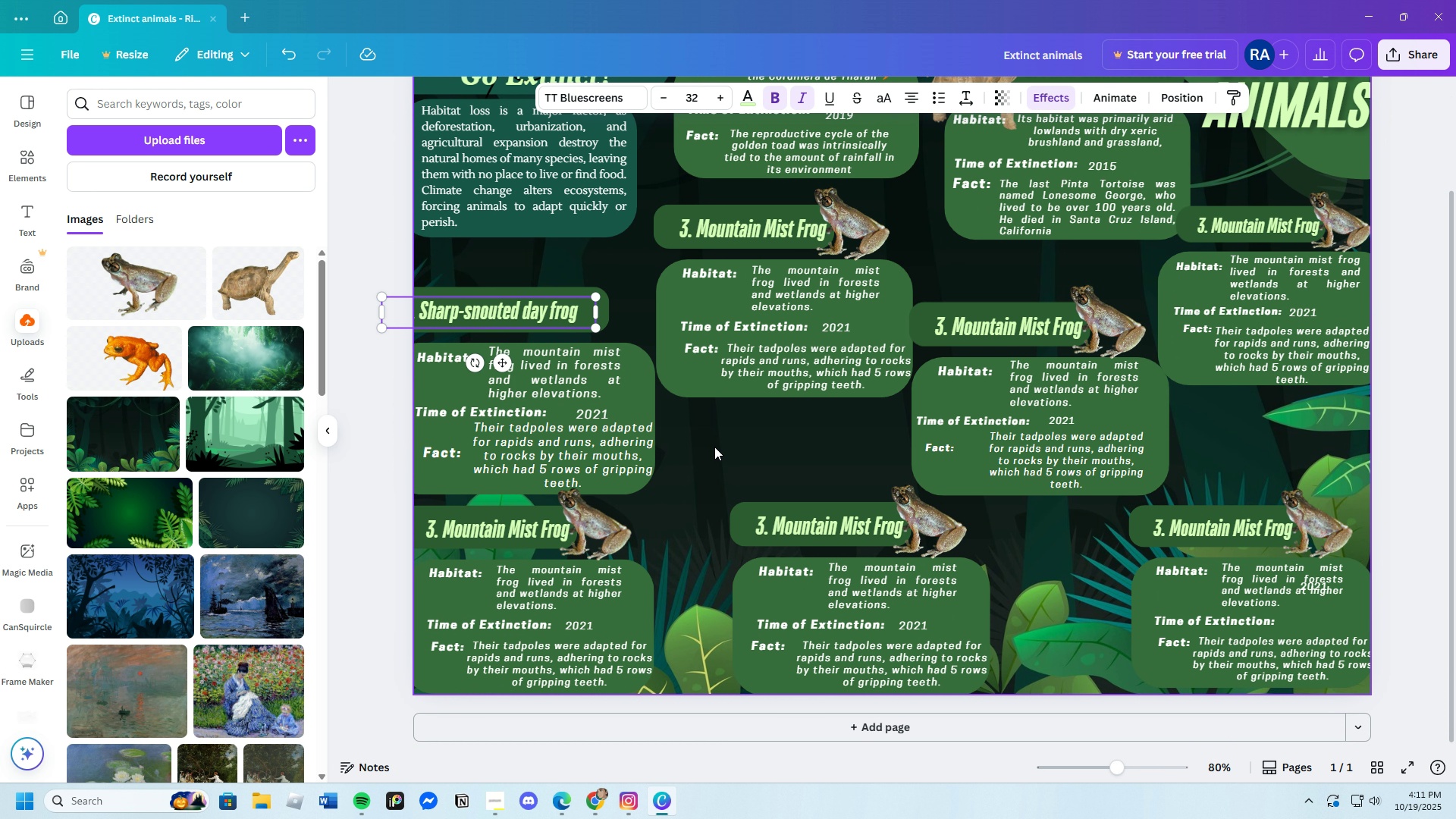 
scroll: coordinate [714, 447], scroll_direction: up, amount: 2.0
 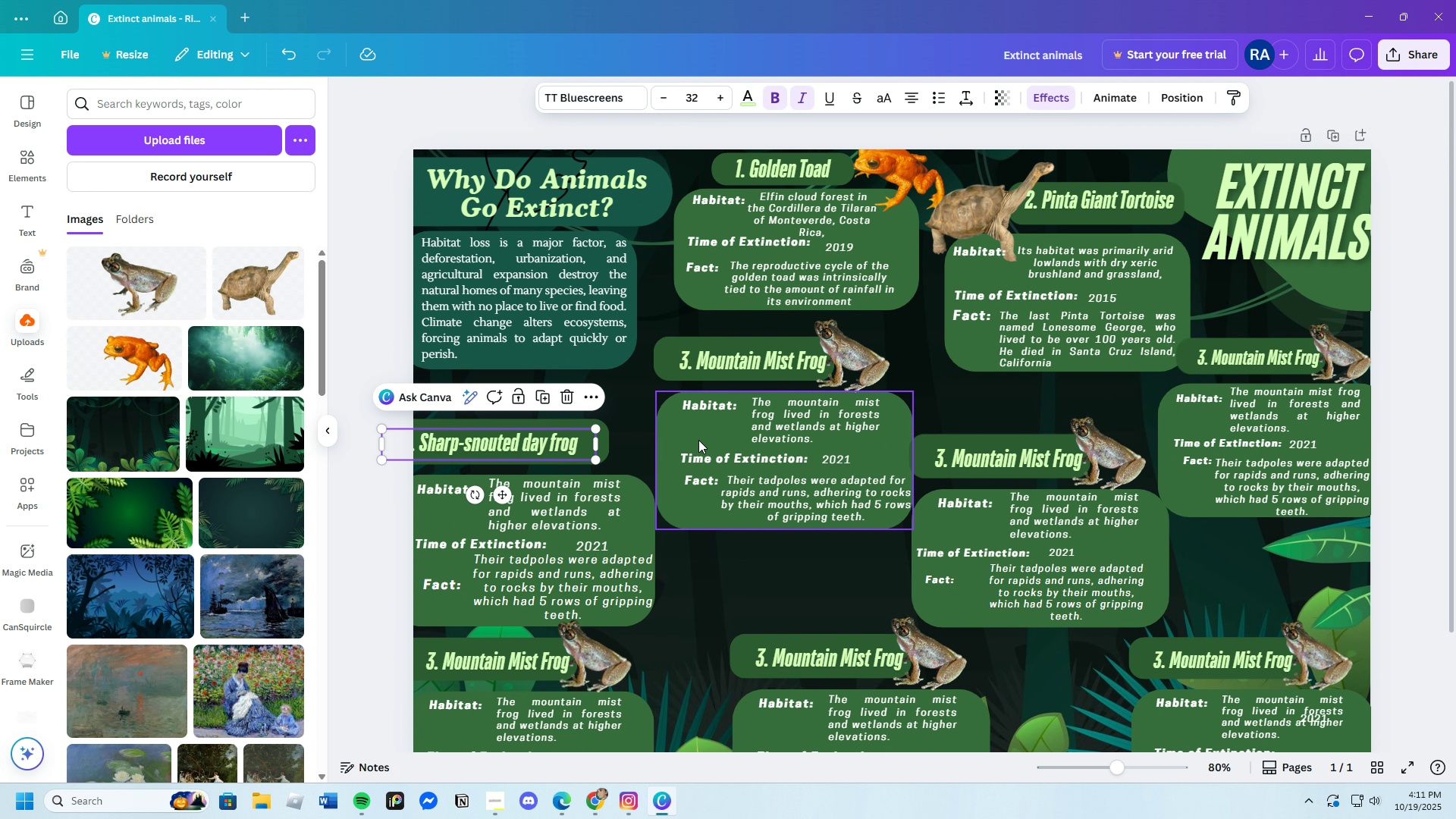 
scroll: coordinate [700, 473], scroll_direction: down, amount: 1.0
 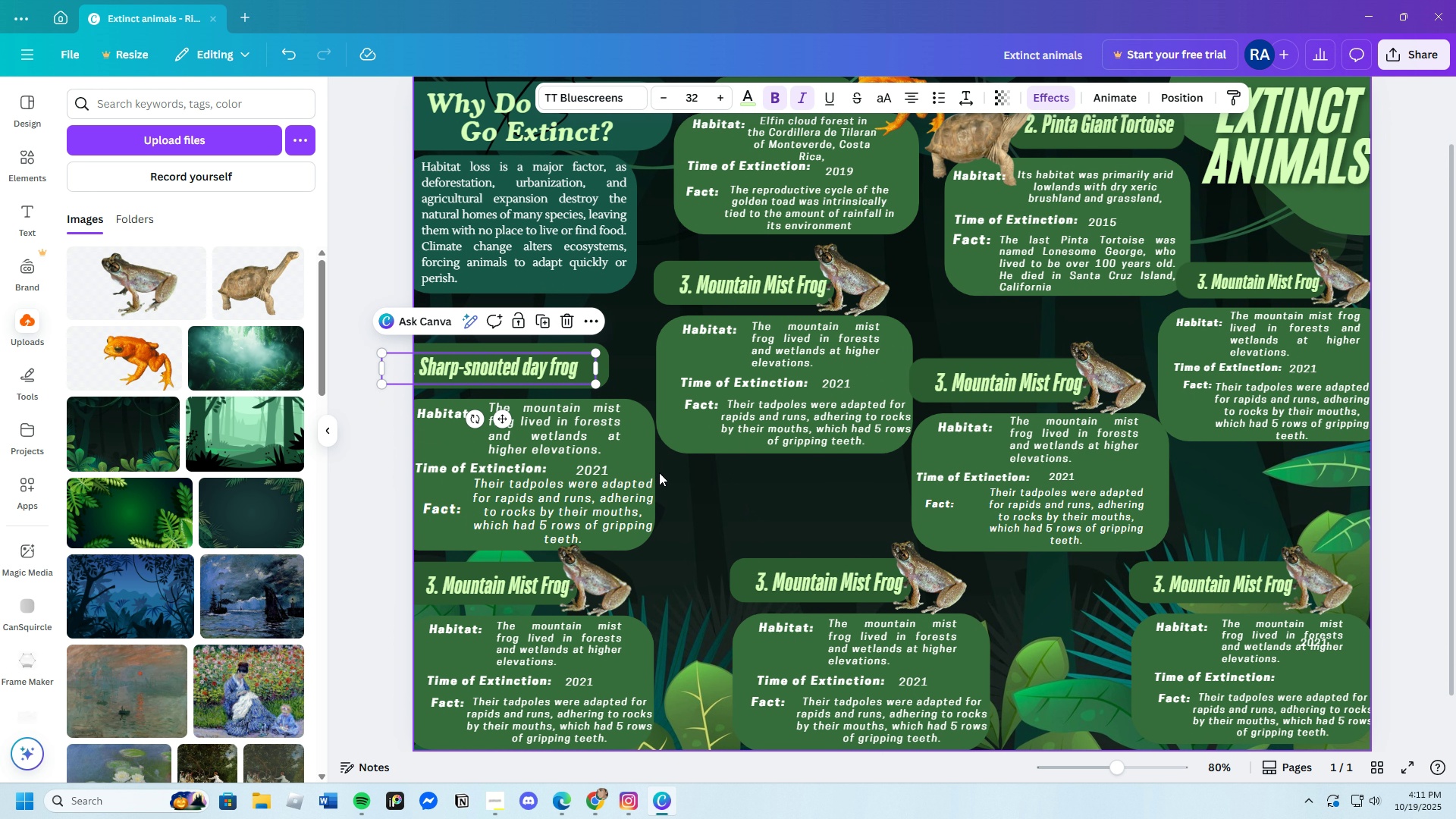 
scroll: coordinate [657, 465], scroll_direction: up, amount: 1.0
 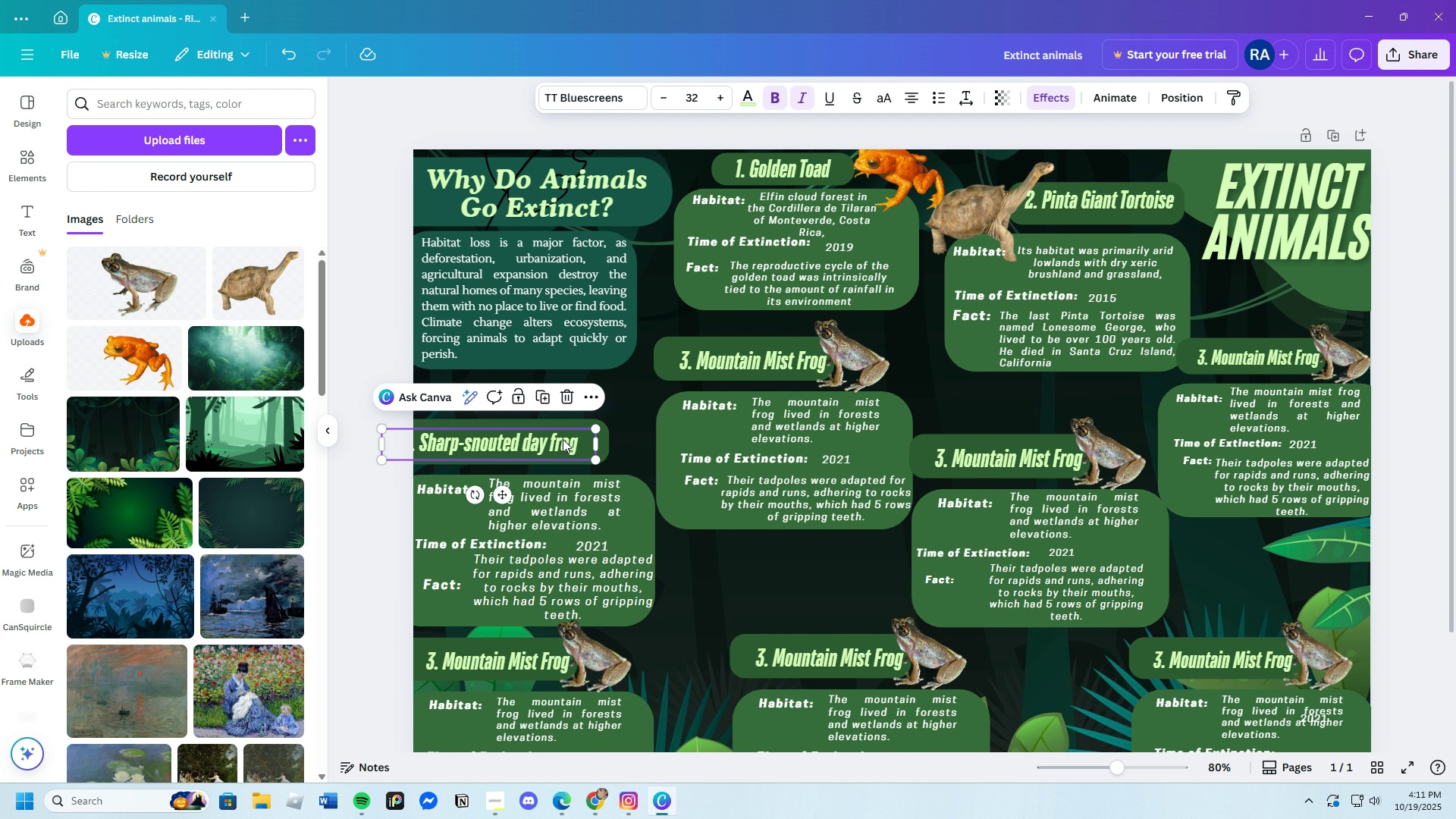 
left_click_drag(start_coordinate=[558, 439], to_coordinate=[570, 431])
 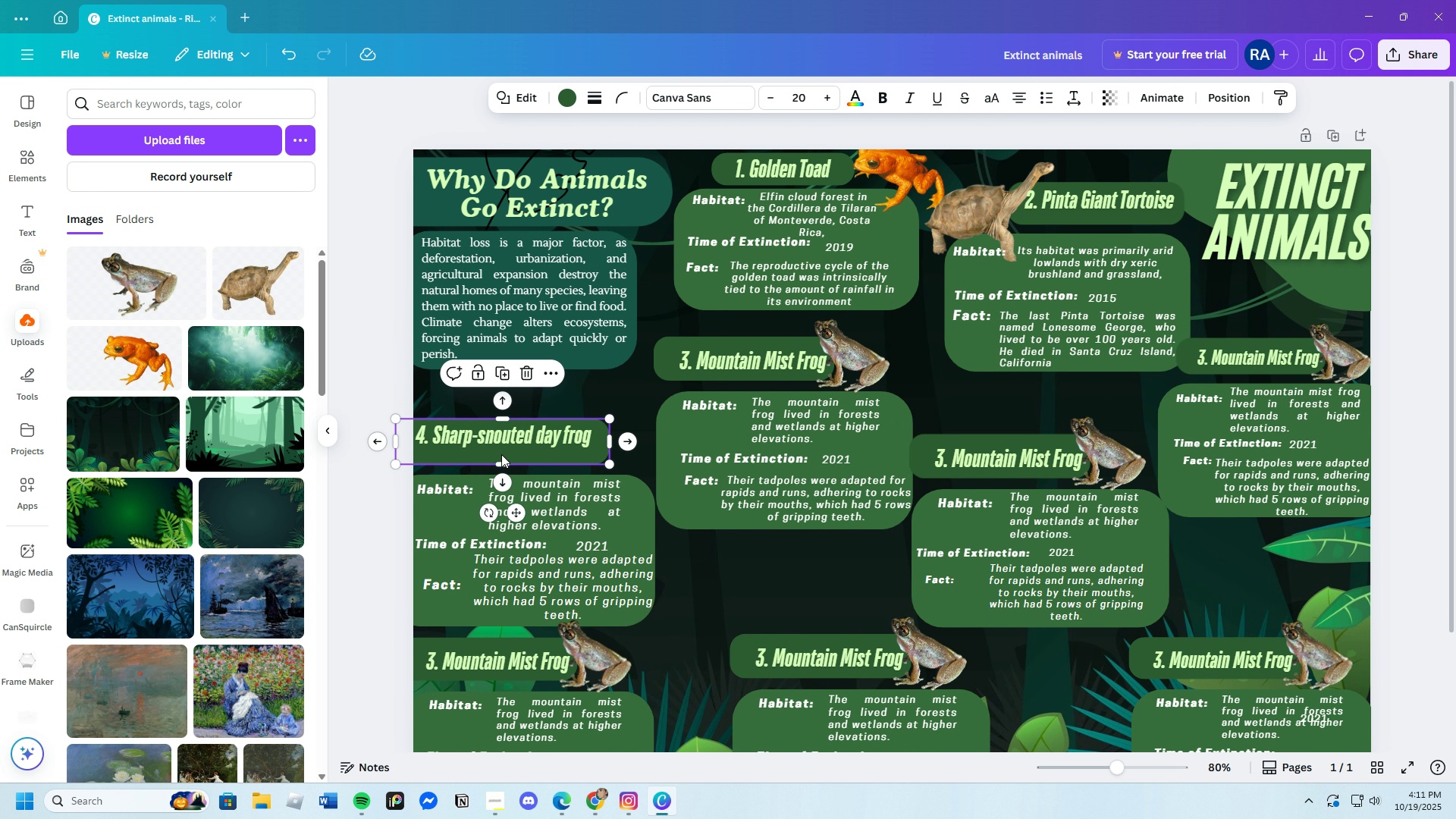 
left_click_drag(start_coordinate=[502, 456], to_coordinate=[506, 441])
 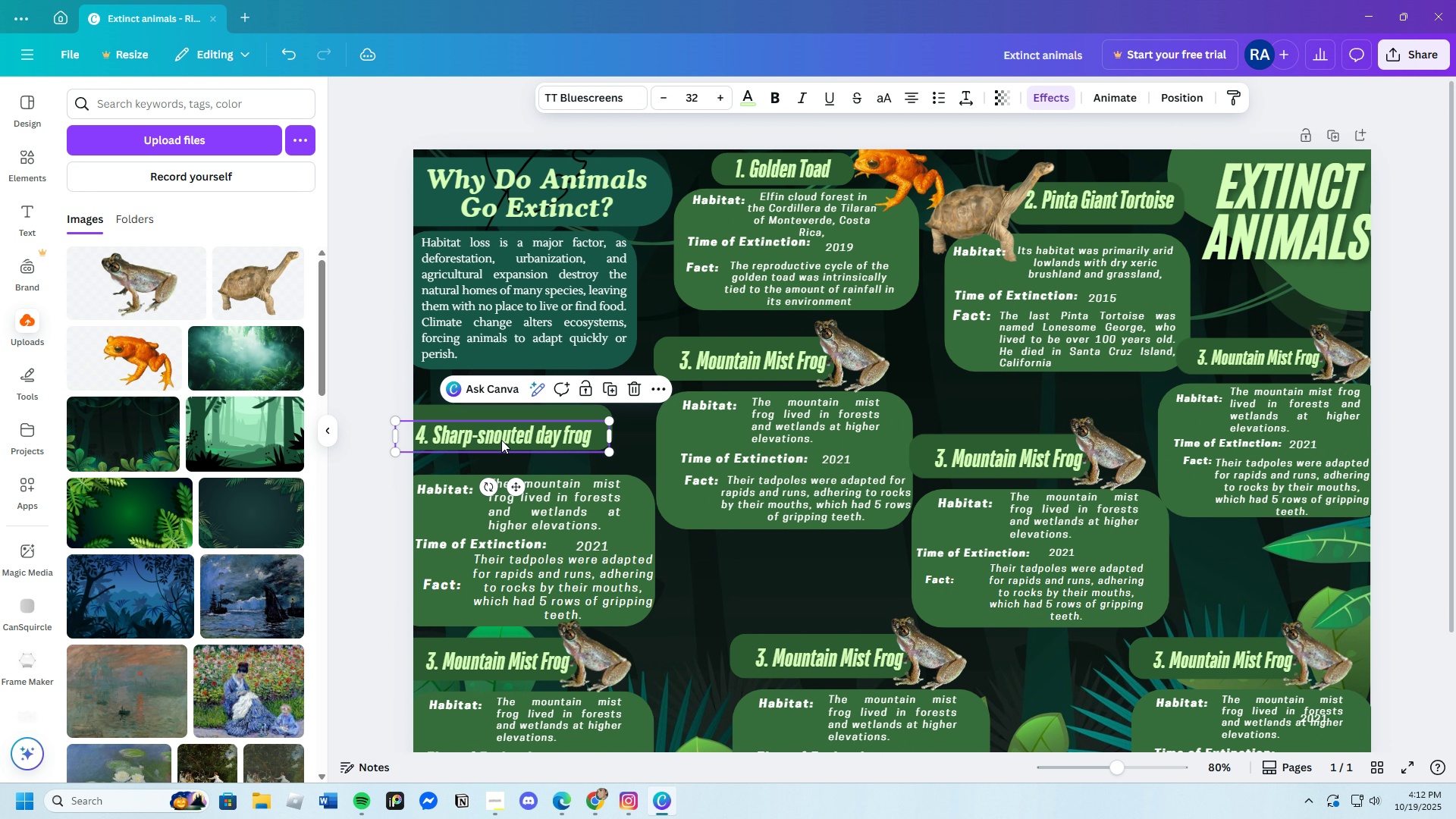 
left_click([501, 441])
 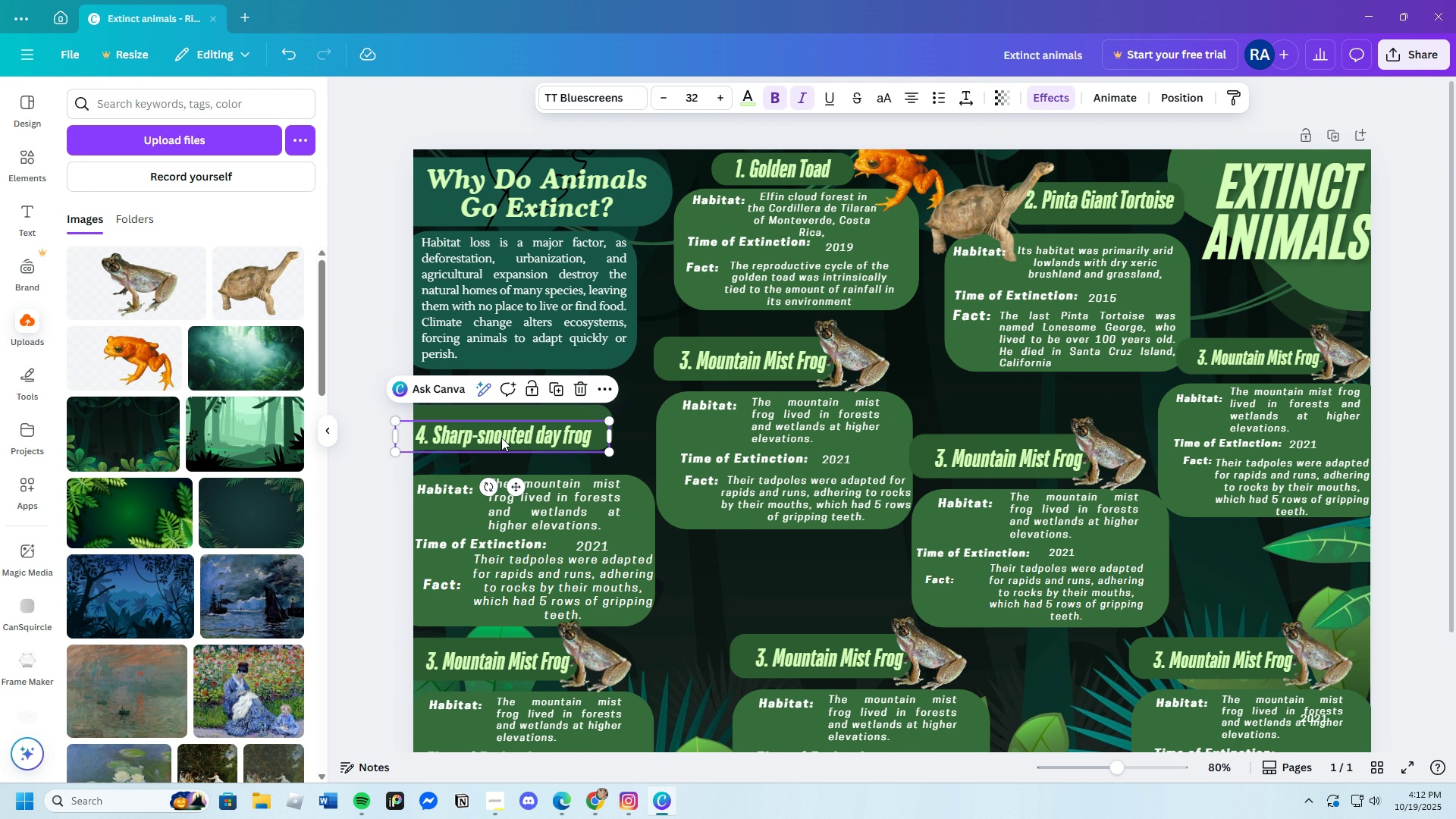 
left_click_drag(start_coordinate=[501, 438], to_coordinate=[504, 431])
 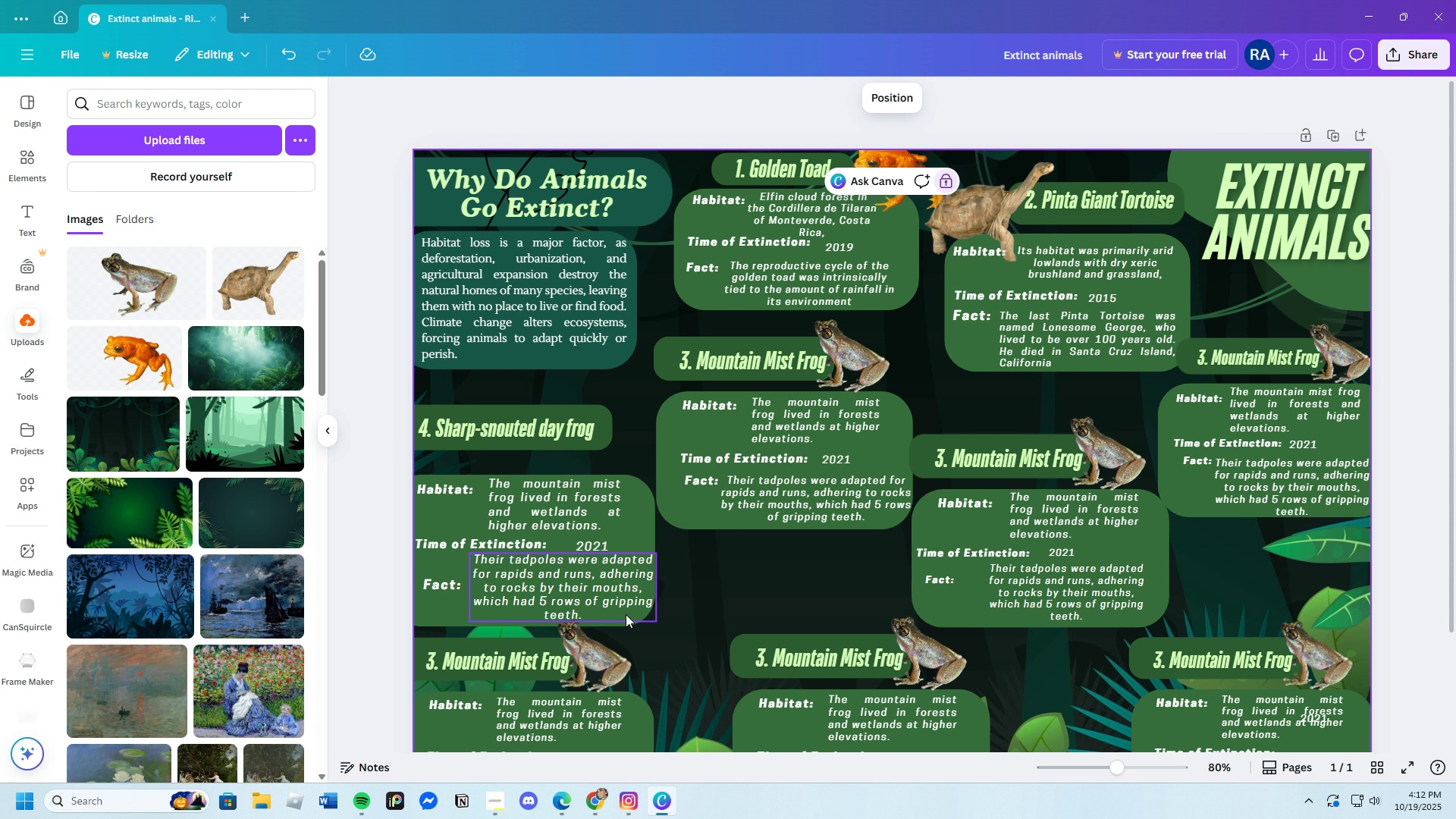 
left_click_drag(start_coordinate=[623, 616], to_coordinate=[629, 613])
 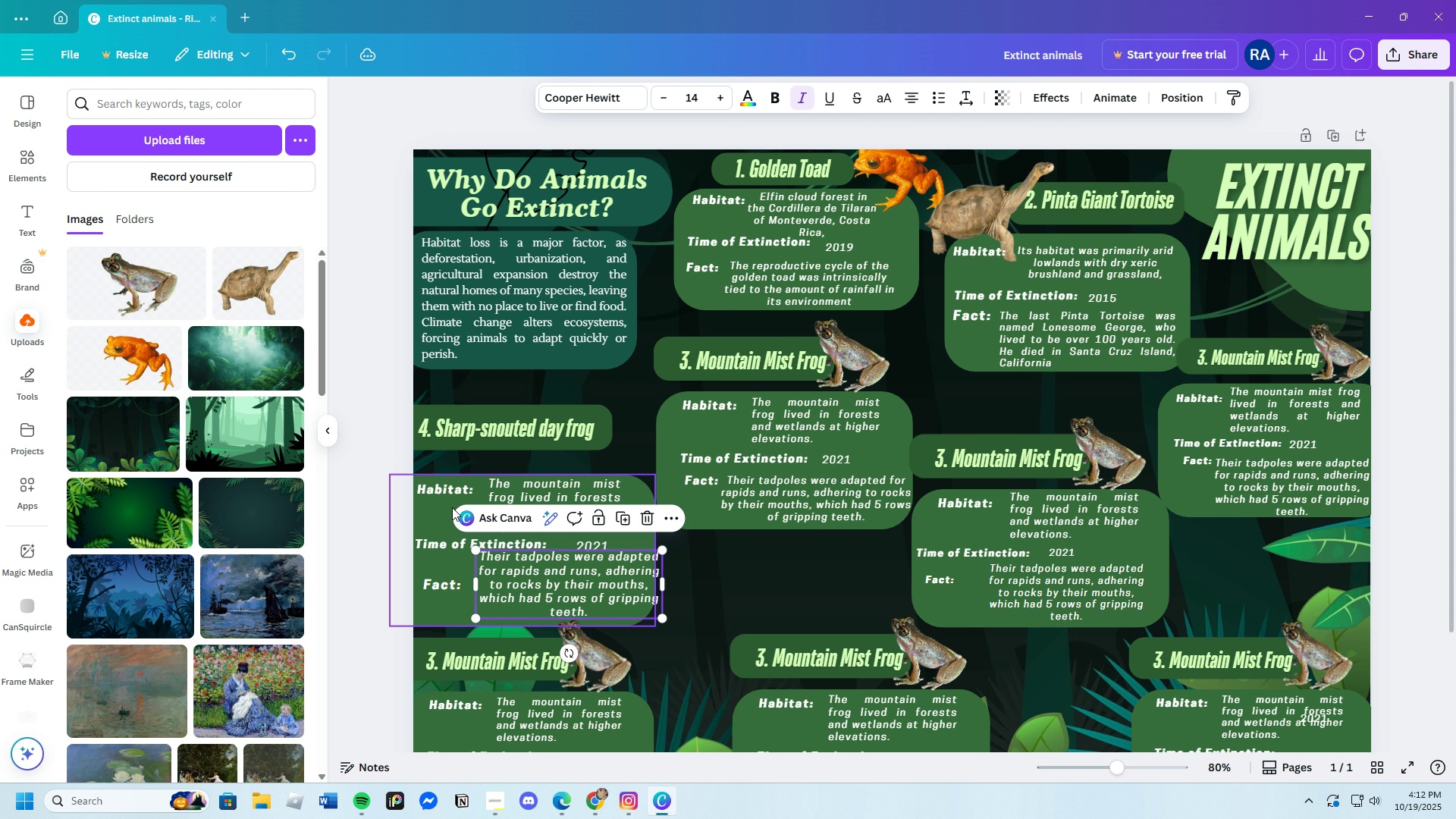 
left_click([452, 507])
 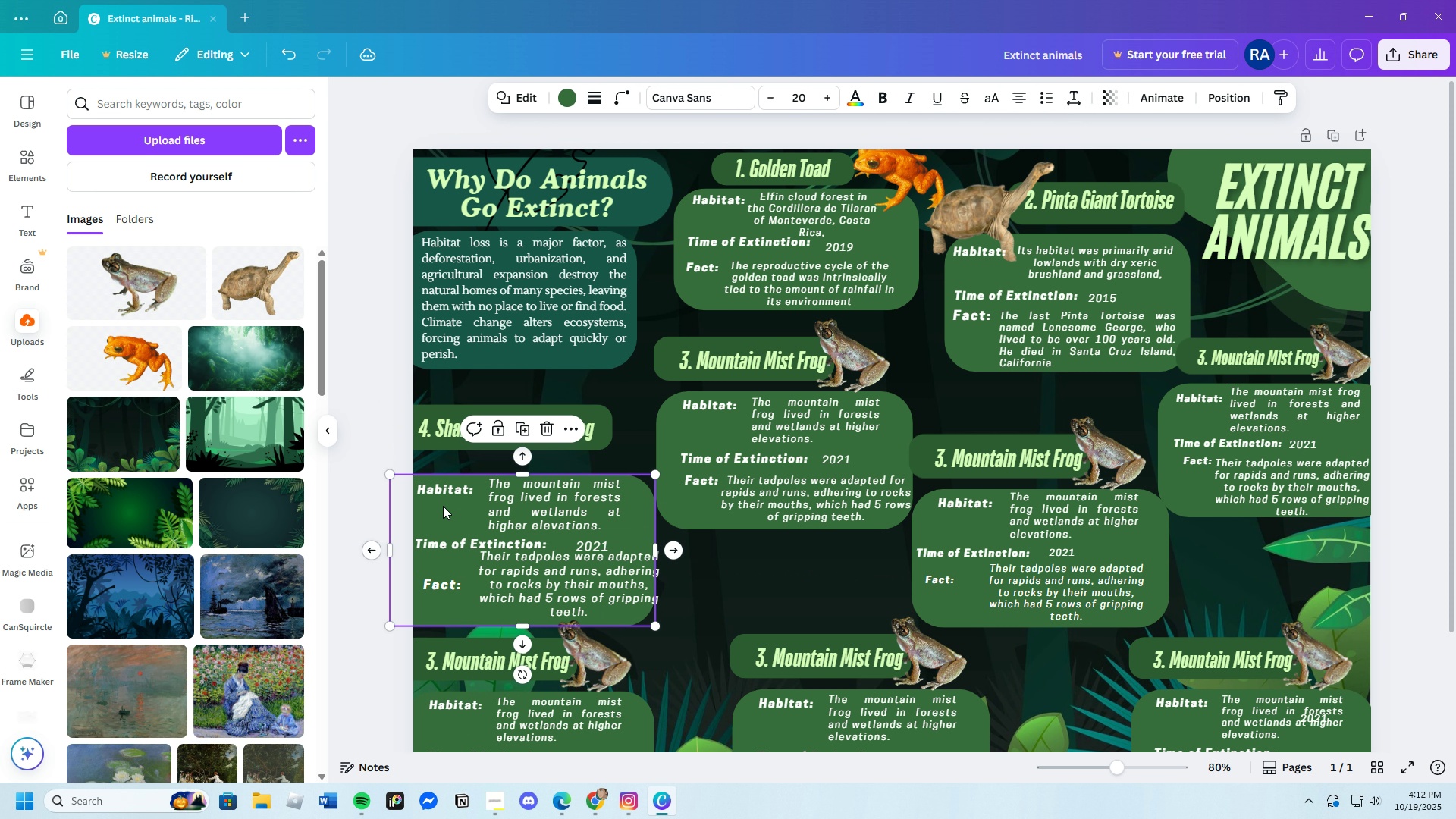 
left_click_drag(start_coordinate=[444, 507], to_coordinate=[445, 494])
 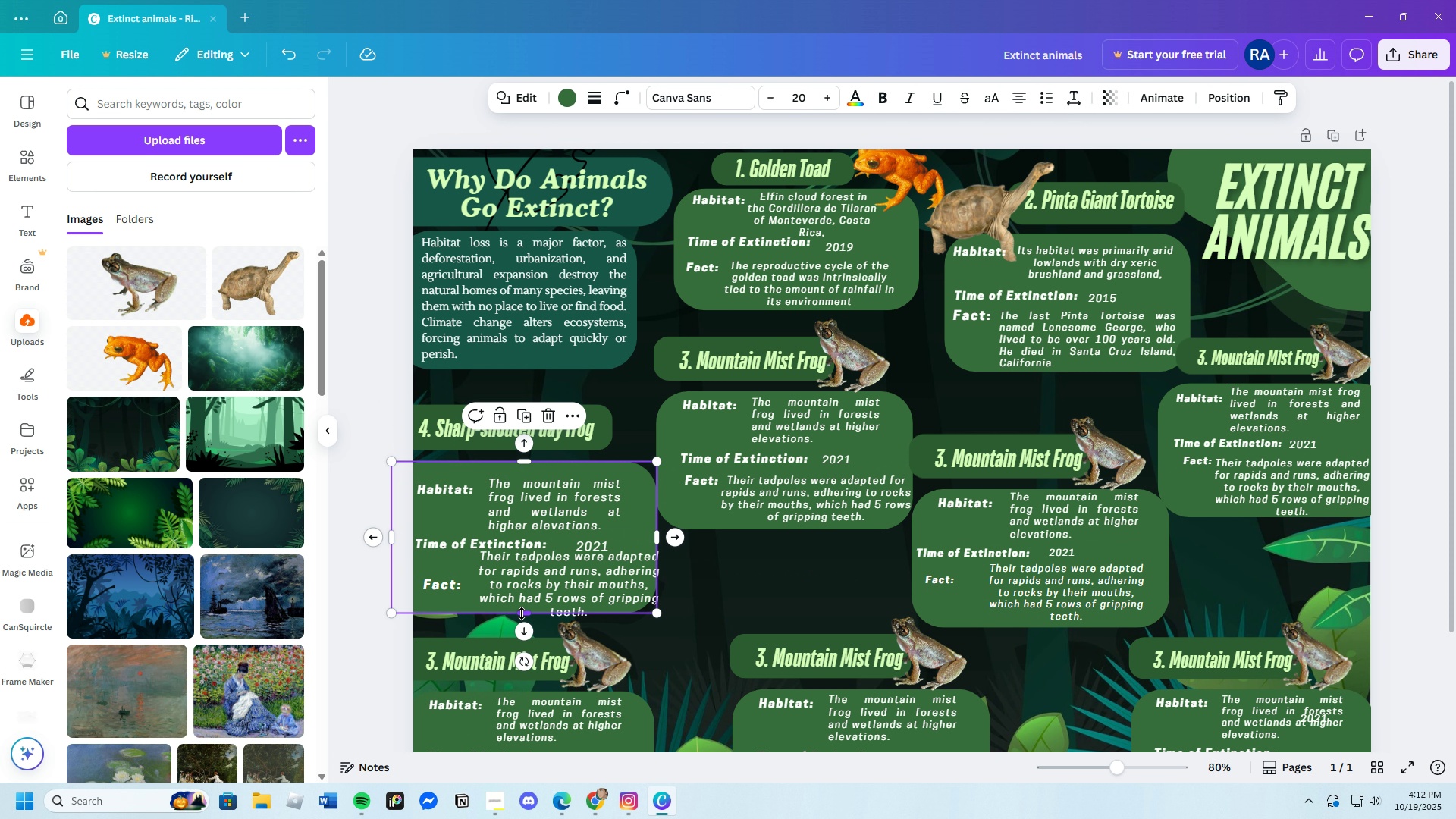 
left_click_drag(start_coordinate=[522, 613], to_coordinate=[524, 621])
 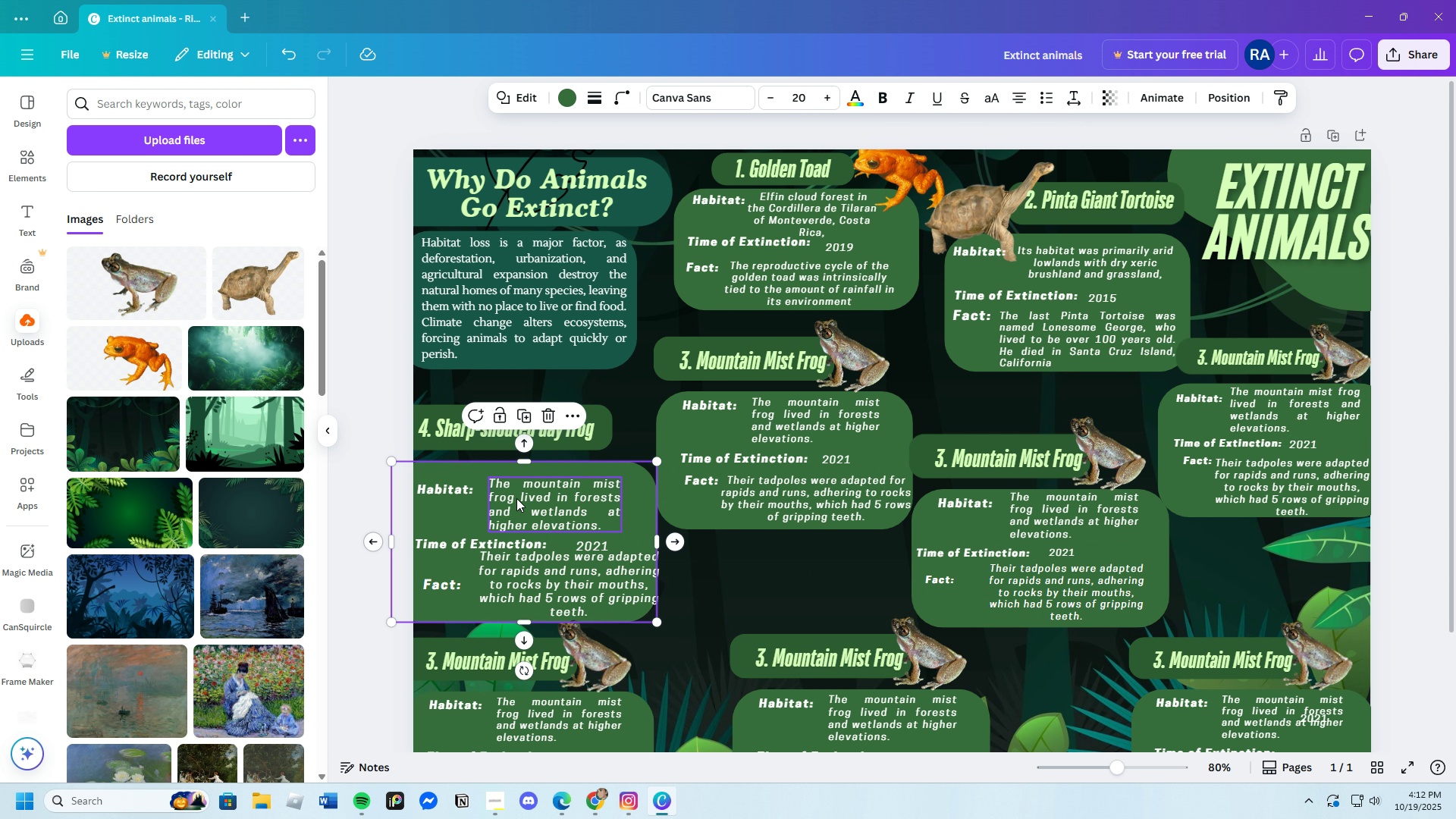 
left_click([516, 498])
 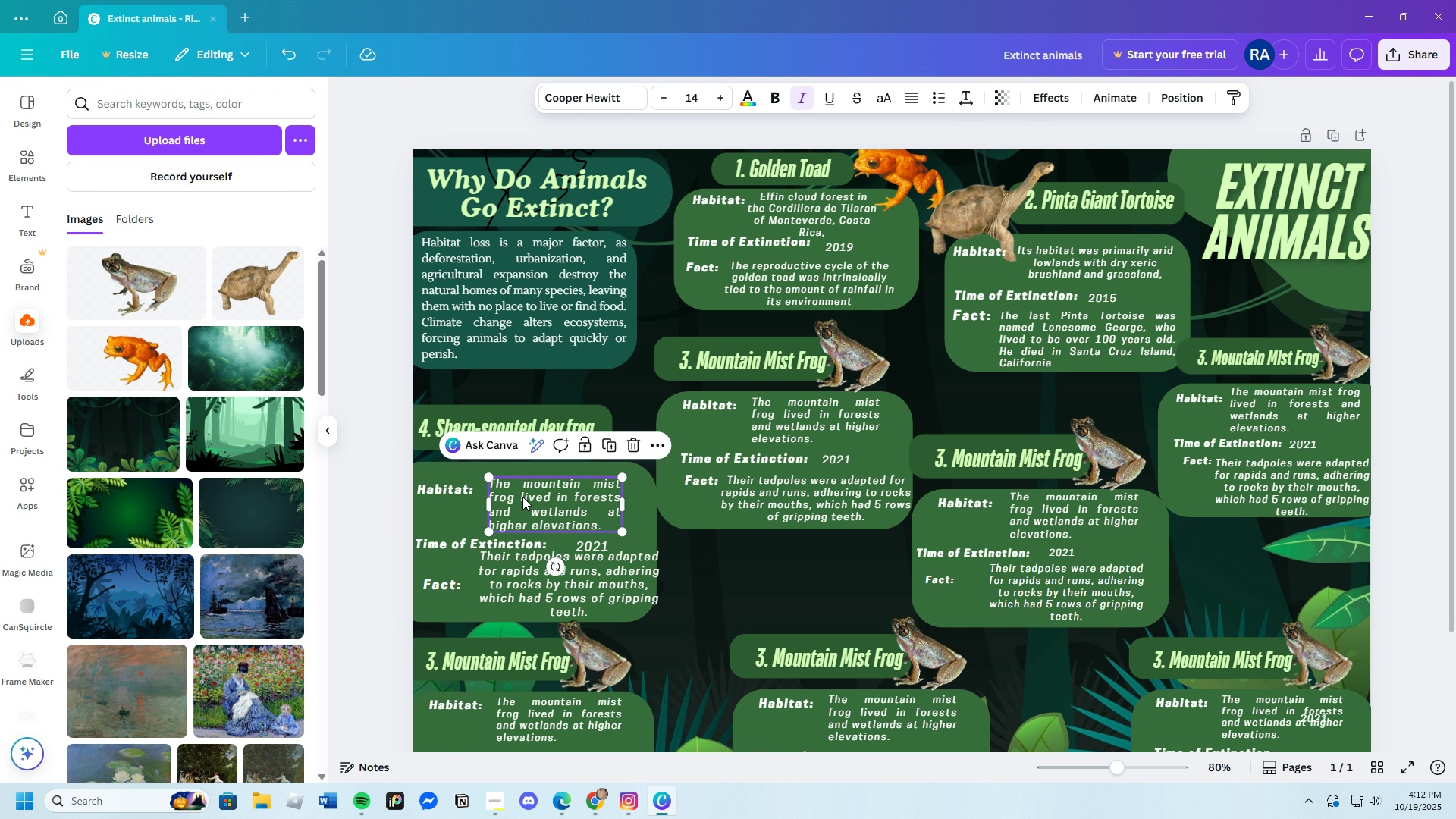 
left_click_drag(start_coordinate=[519, 498], to_coordinate=[528, 494])
 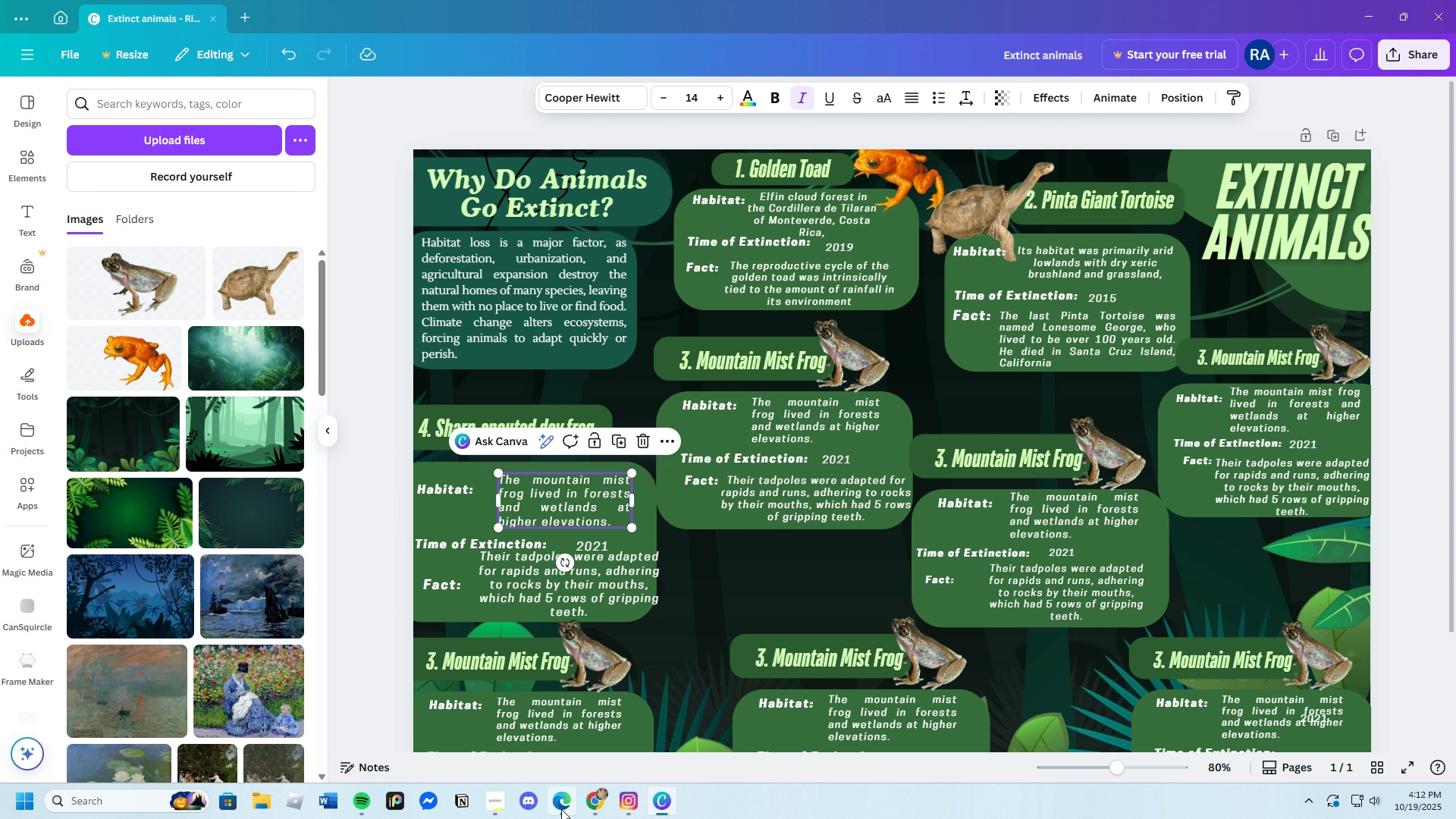 
left_click([561, 806])
 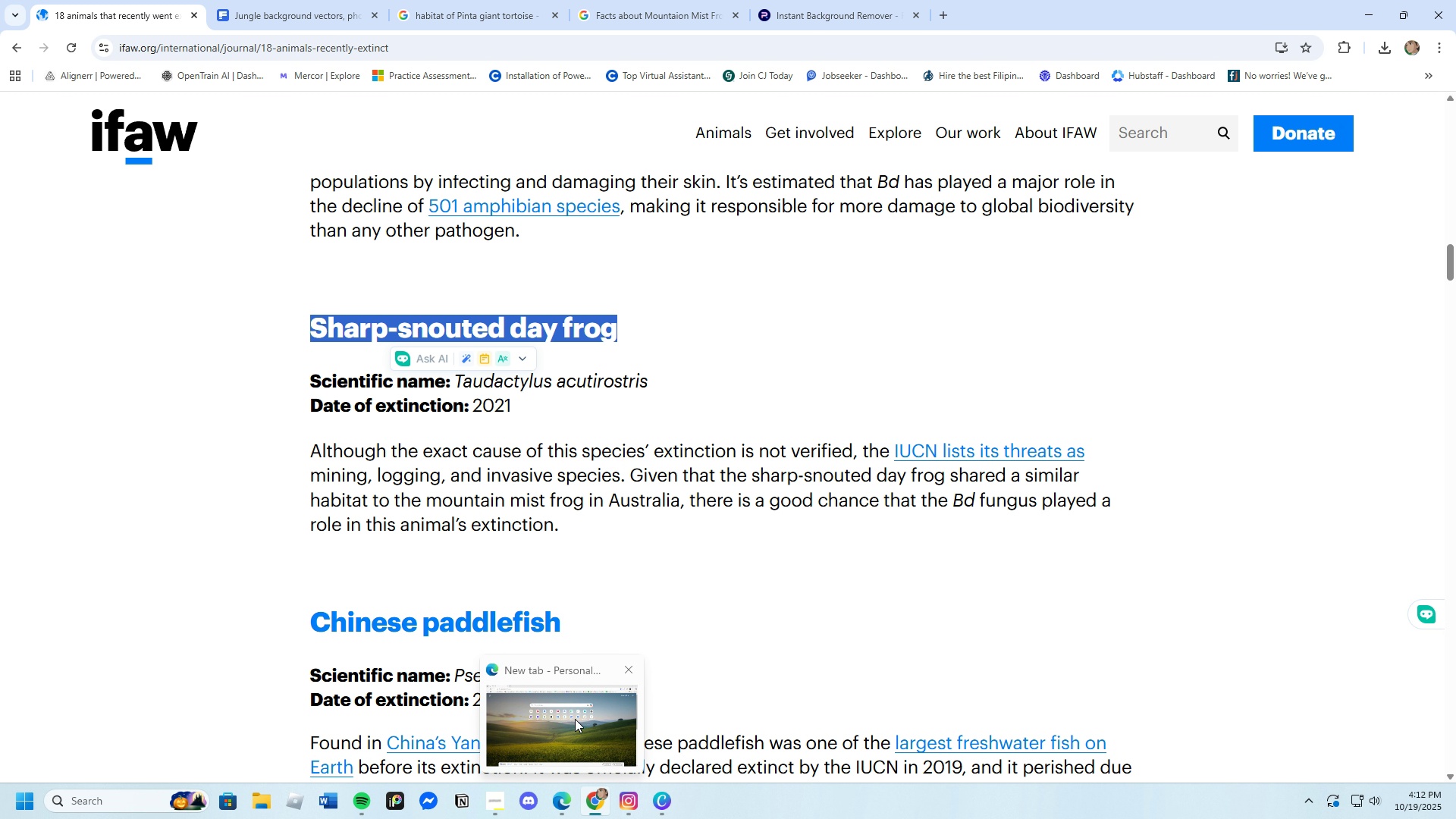 
left_click([625, 671])
 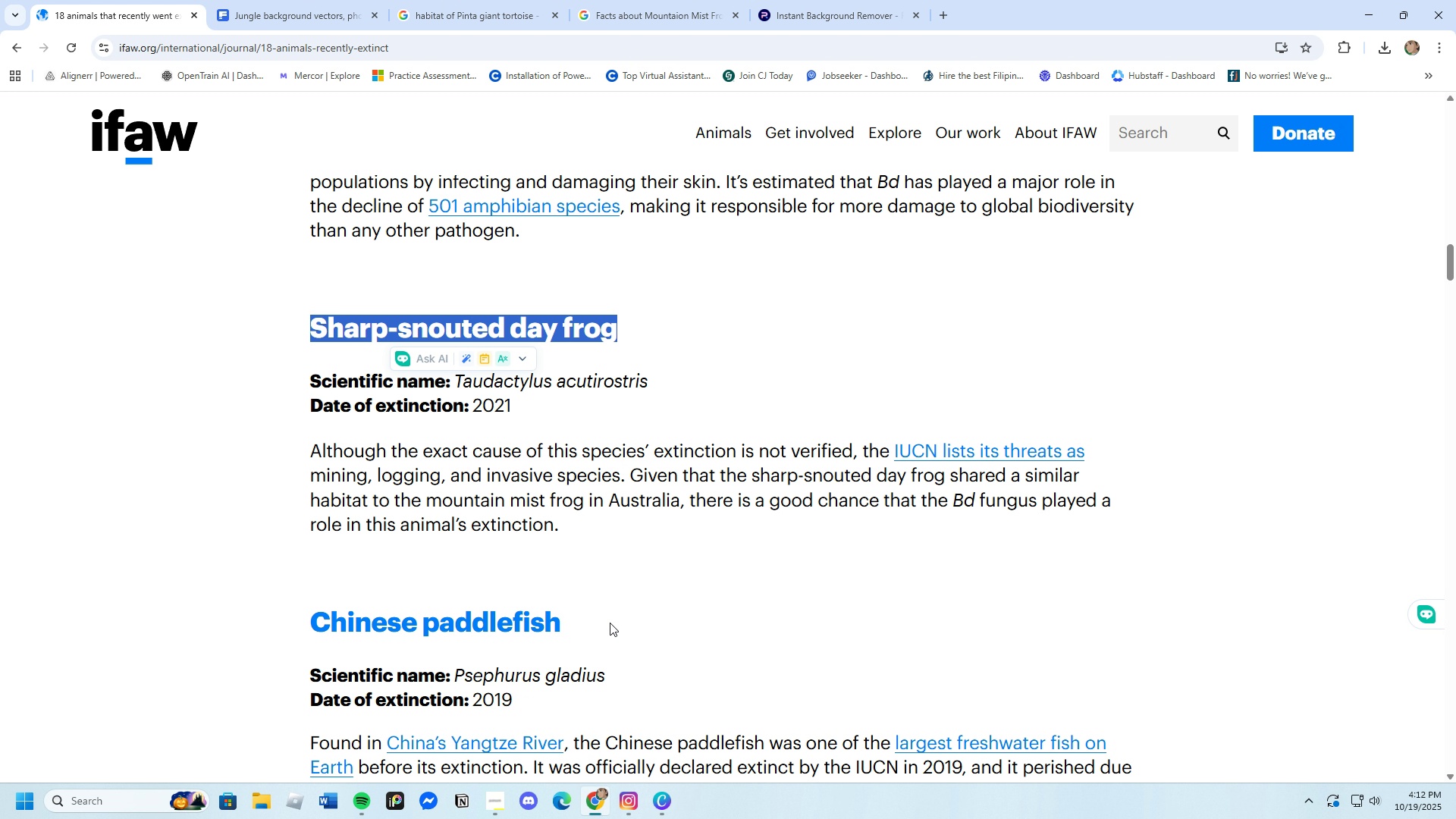 
wait(14.56)
 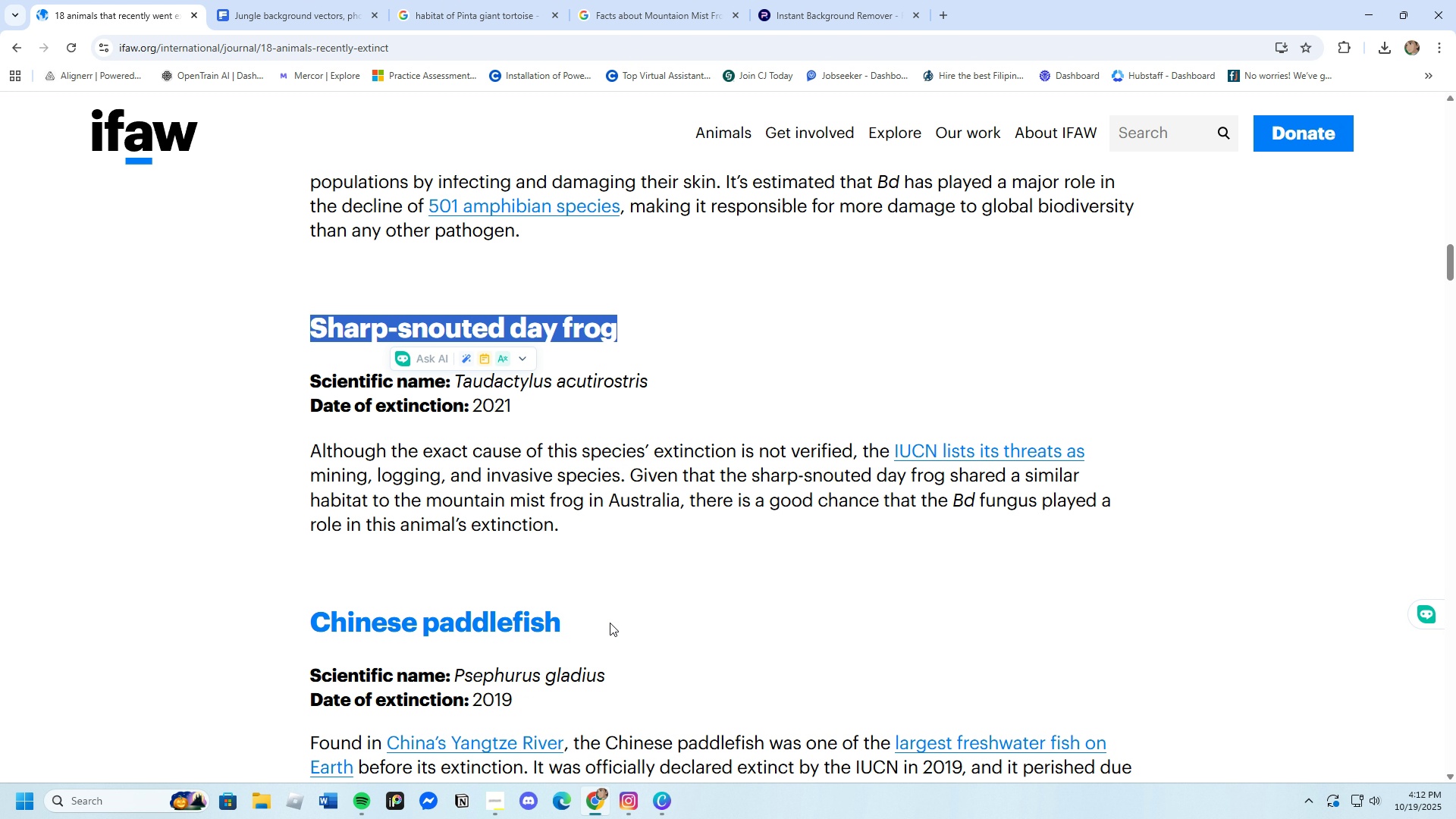 
left_click([428, 13])
 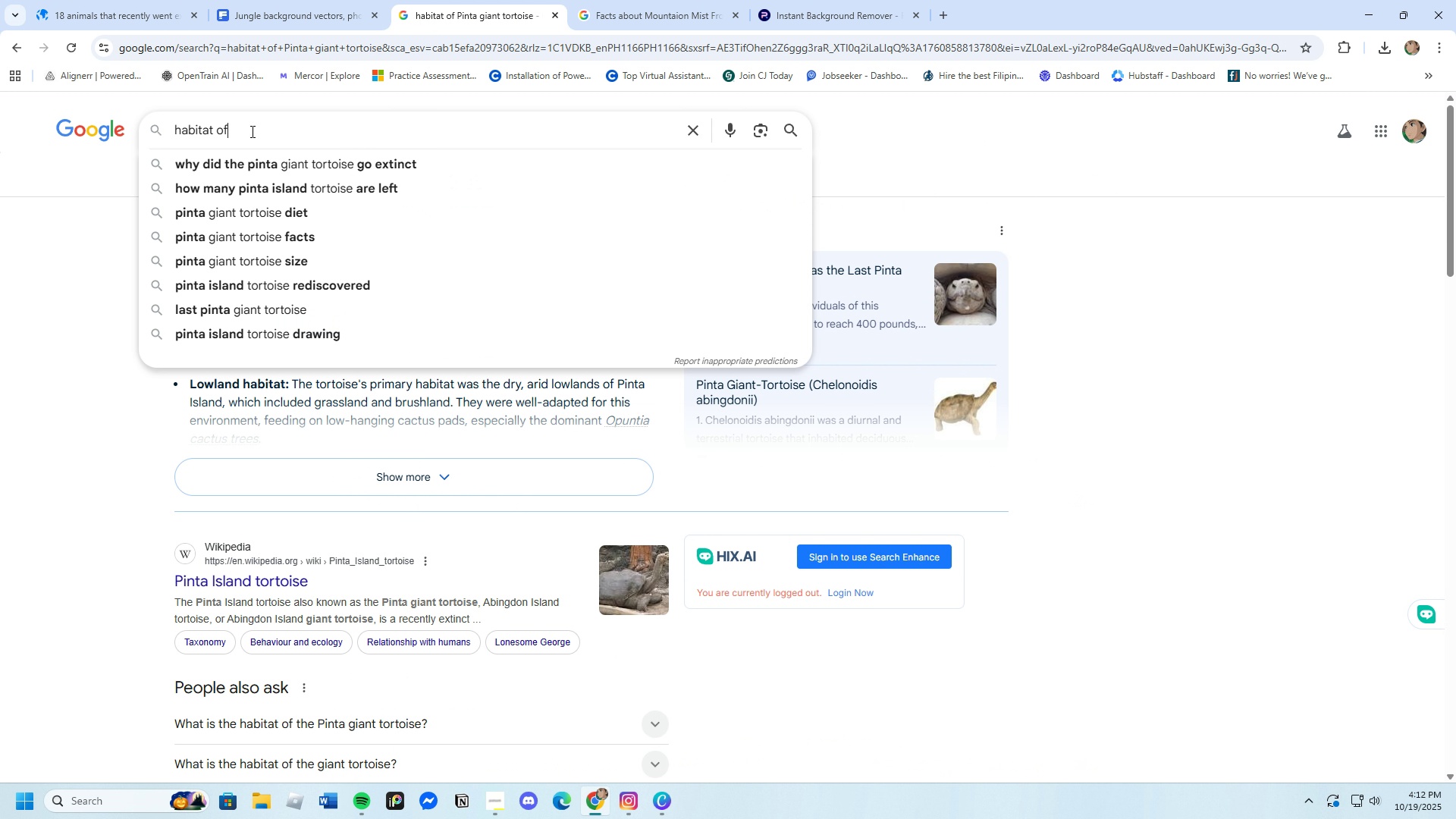 
key(Backspace)
 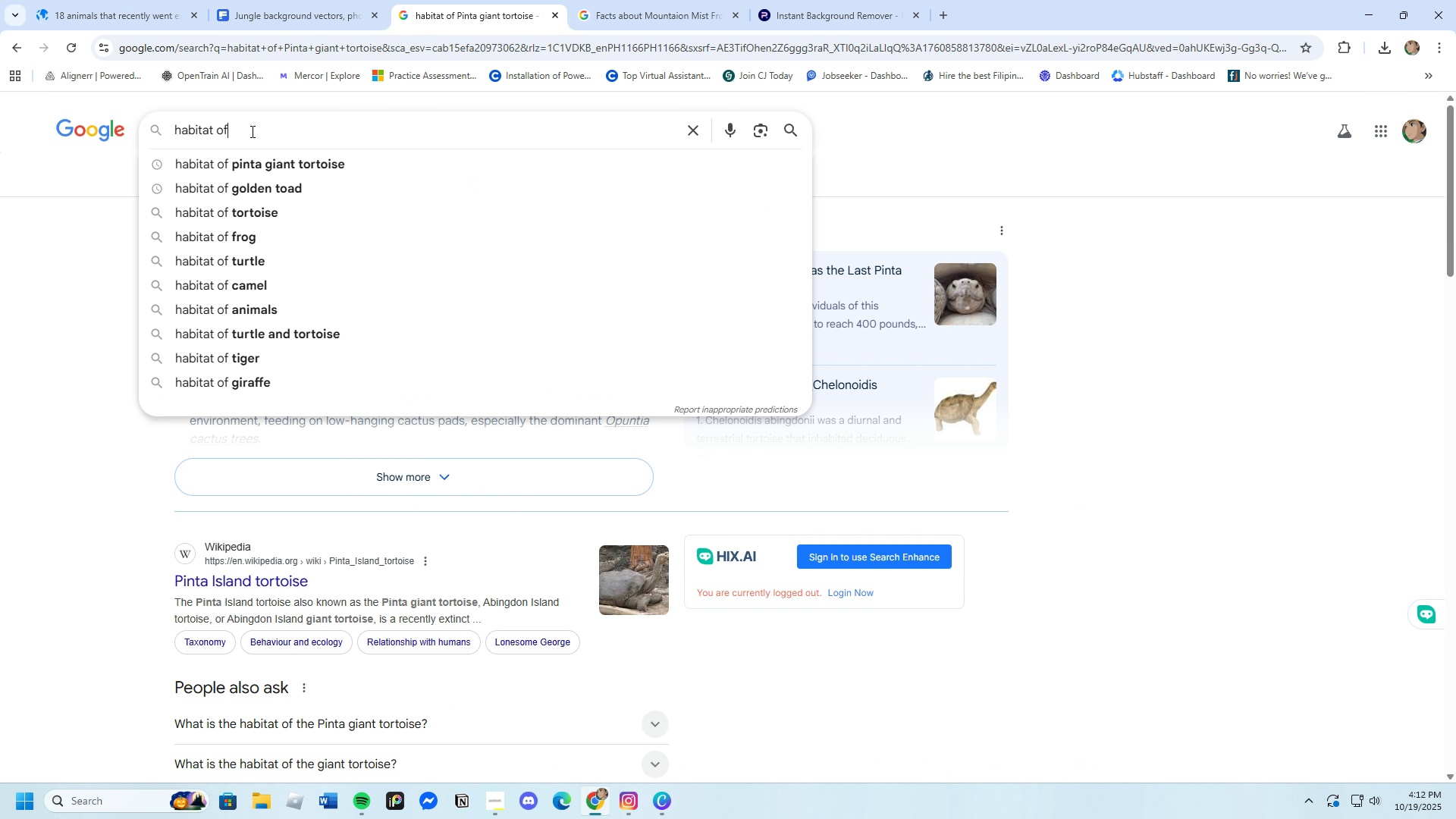 
key(Space)
 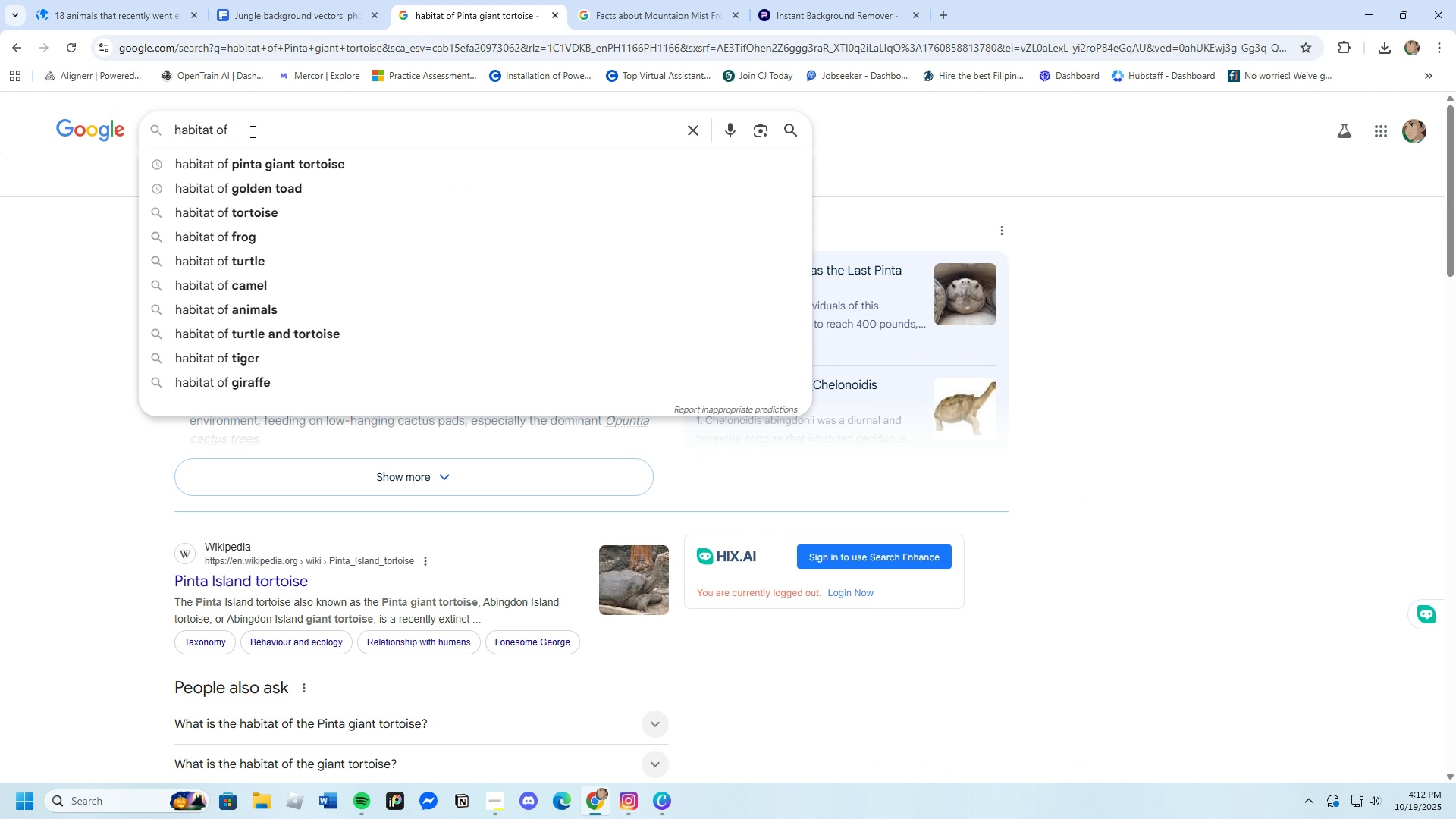 
key(Control+V)
 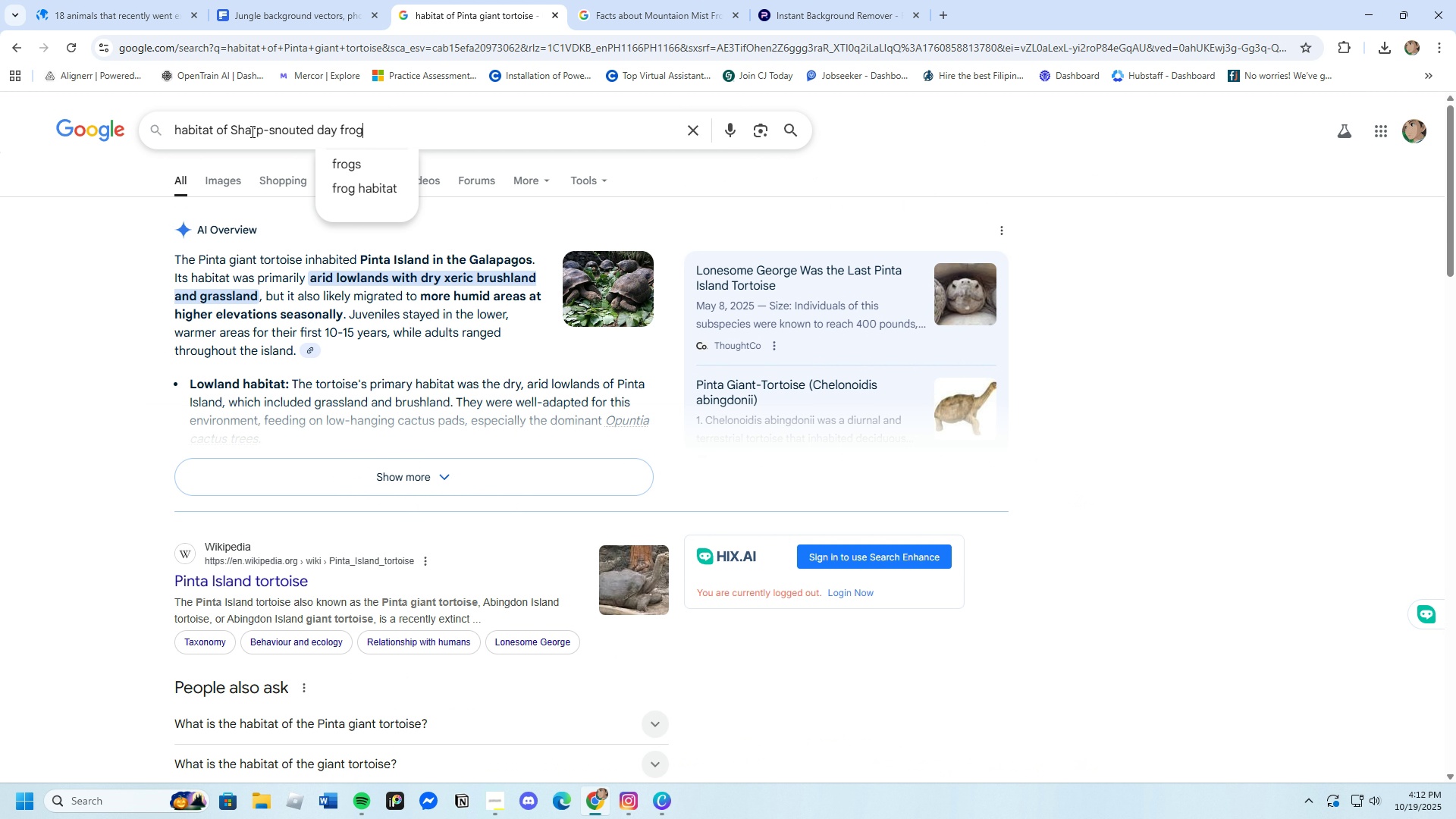 
key(Control+Enter)
 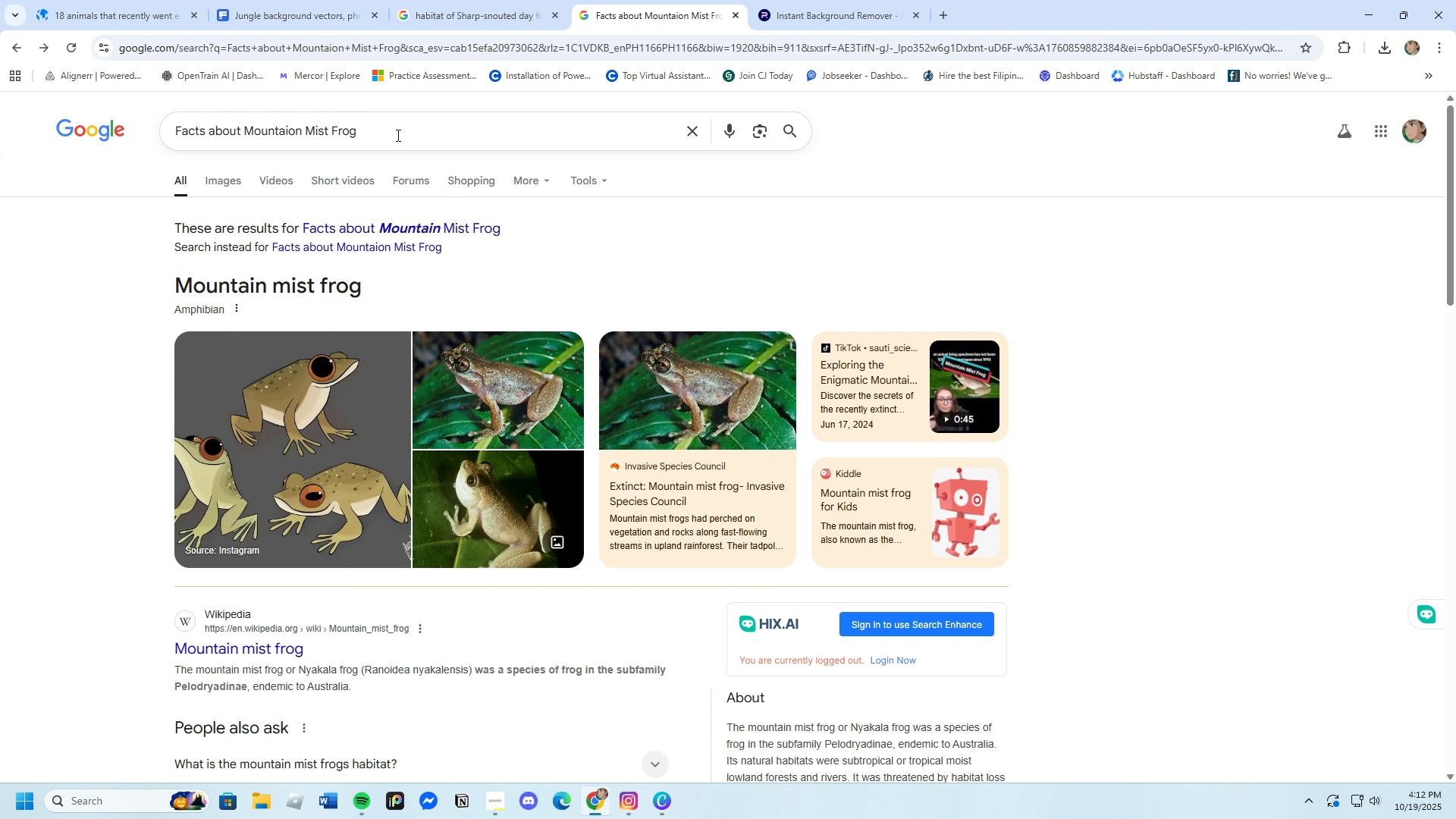 
wait(5.05)
 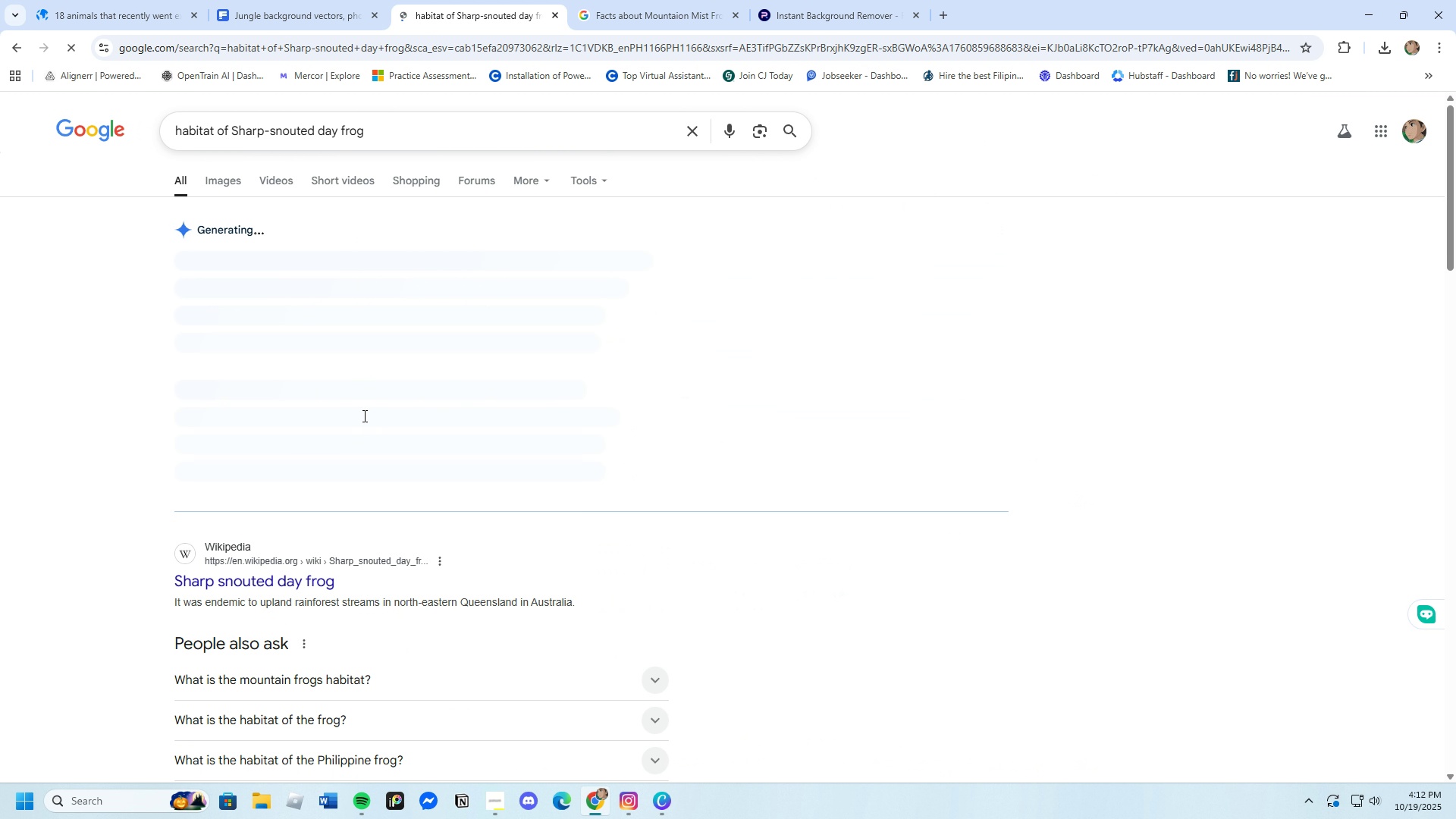 
left_click_drag(start_coordinate=[243, 127], to_coordinate=[361, 133])
 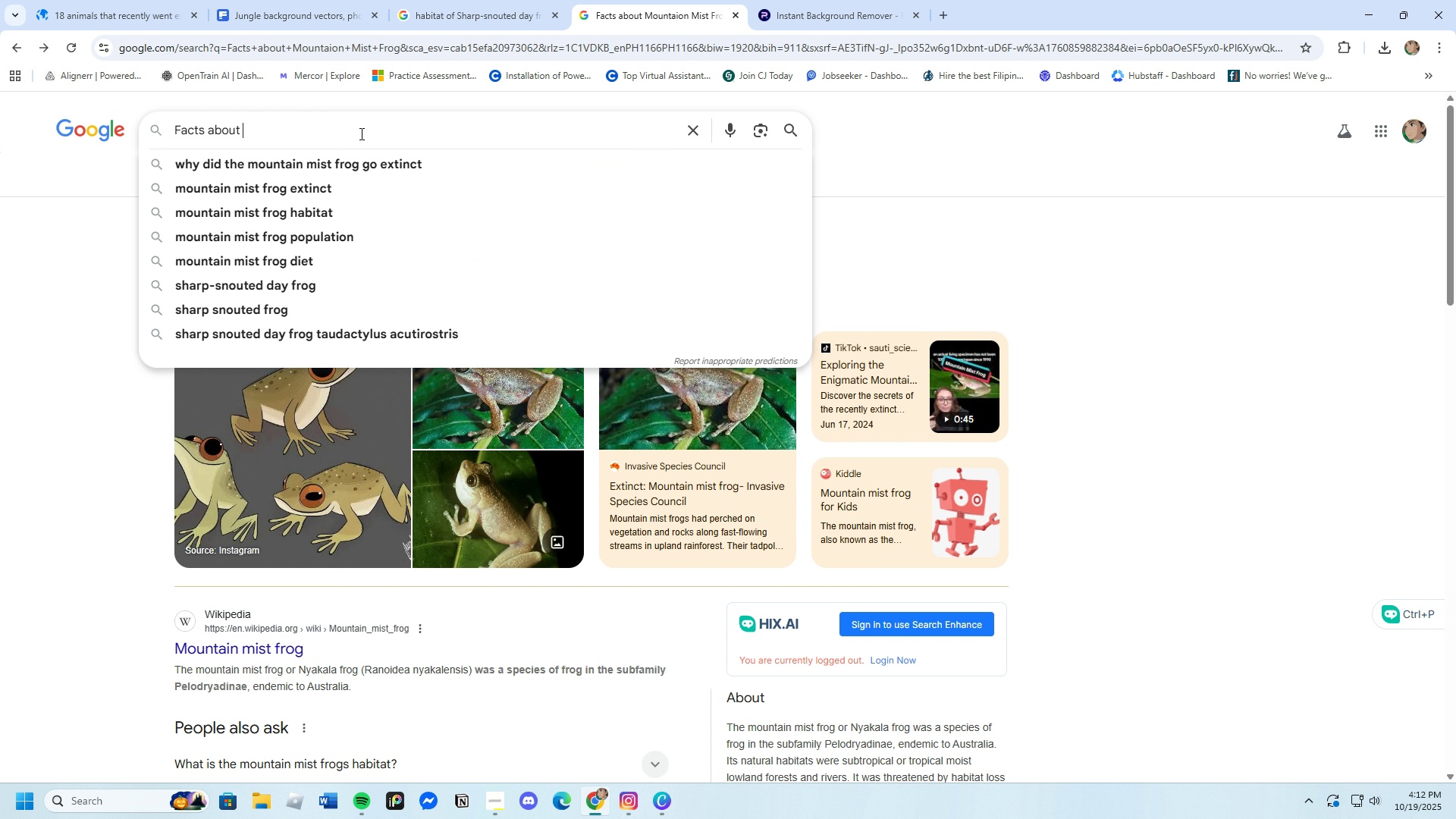 
key(Backspace)
 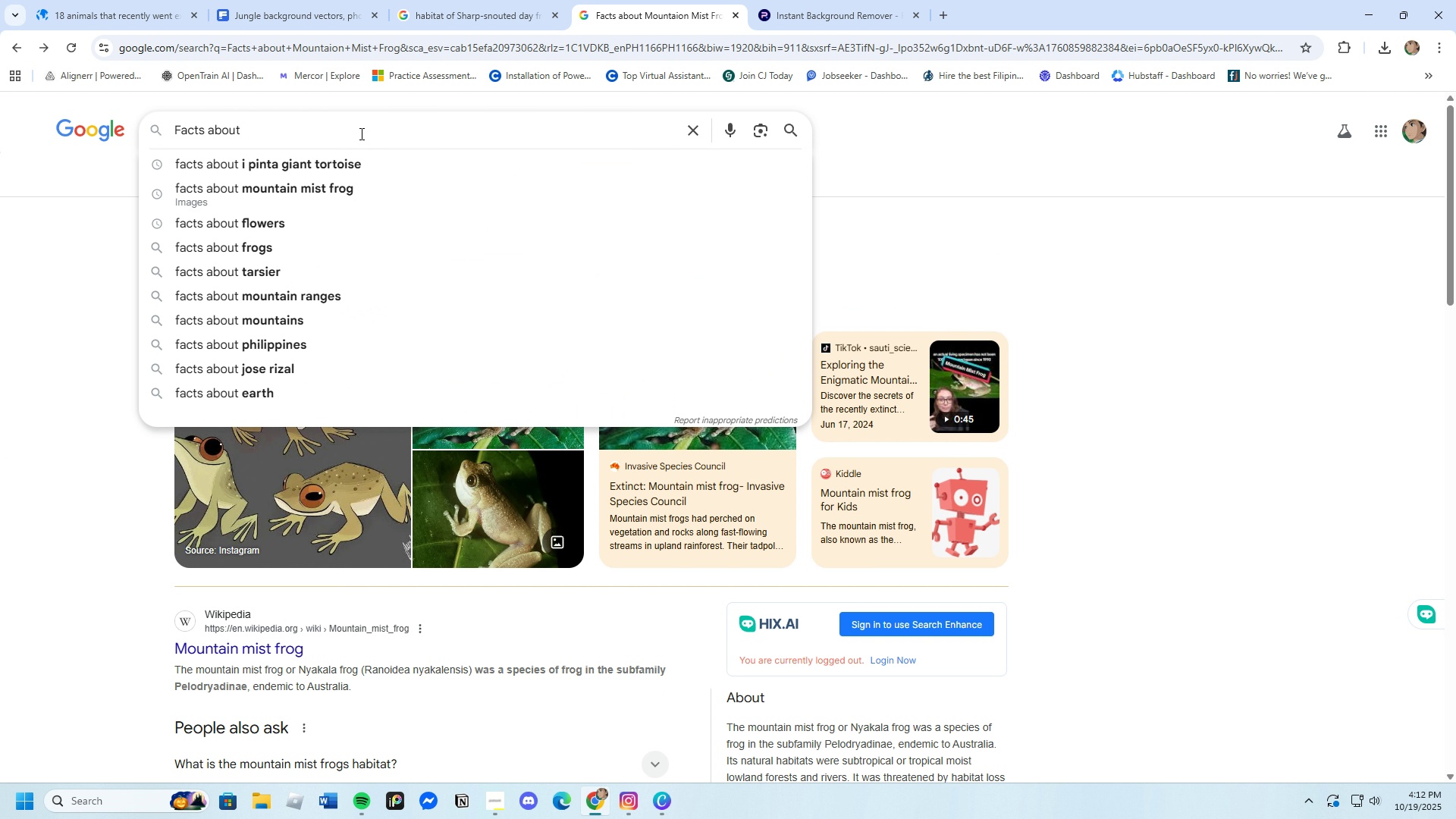 
key(Control+V)
 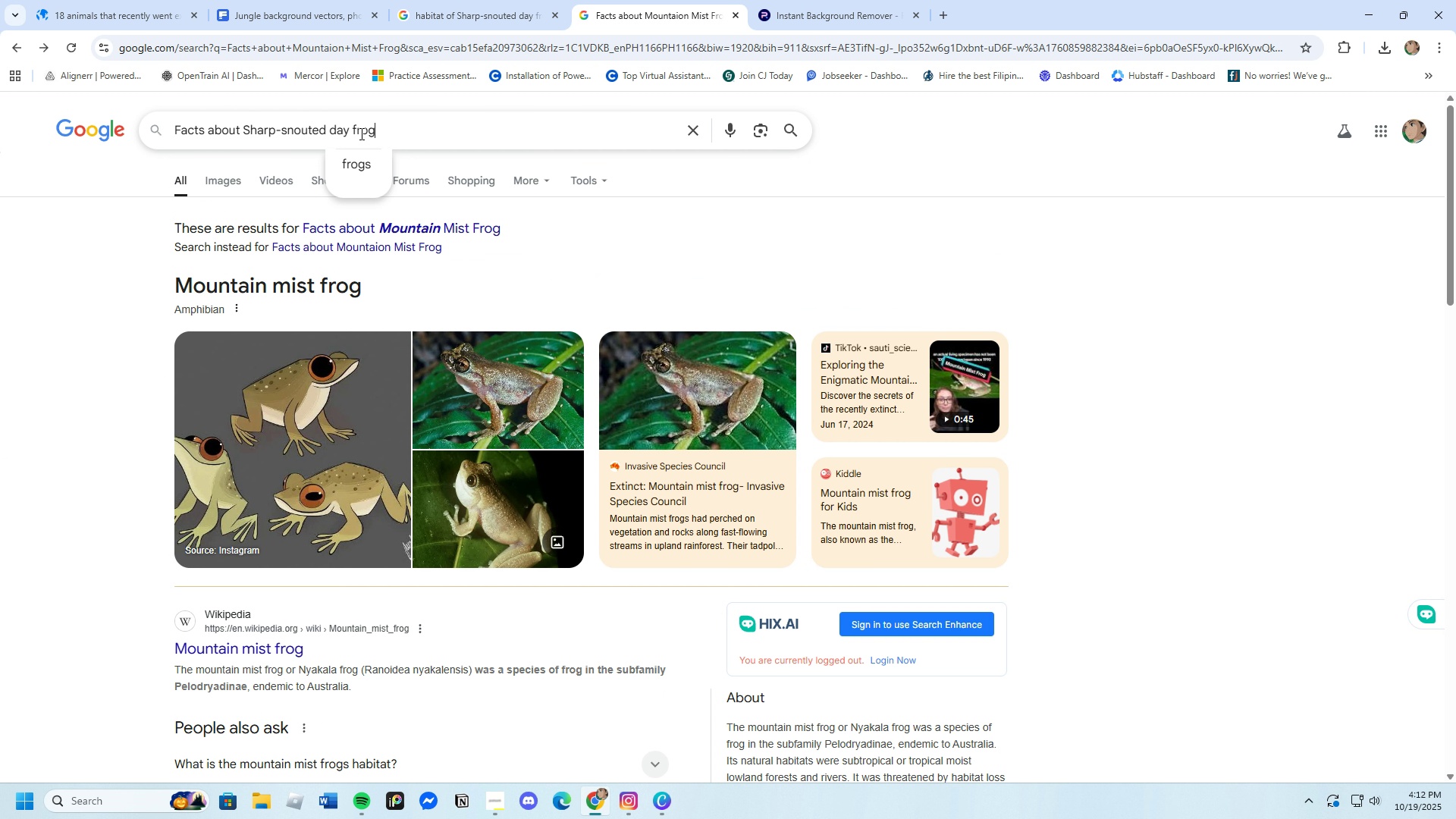 
key(Enter)
 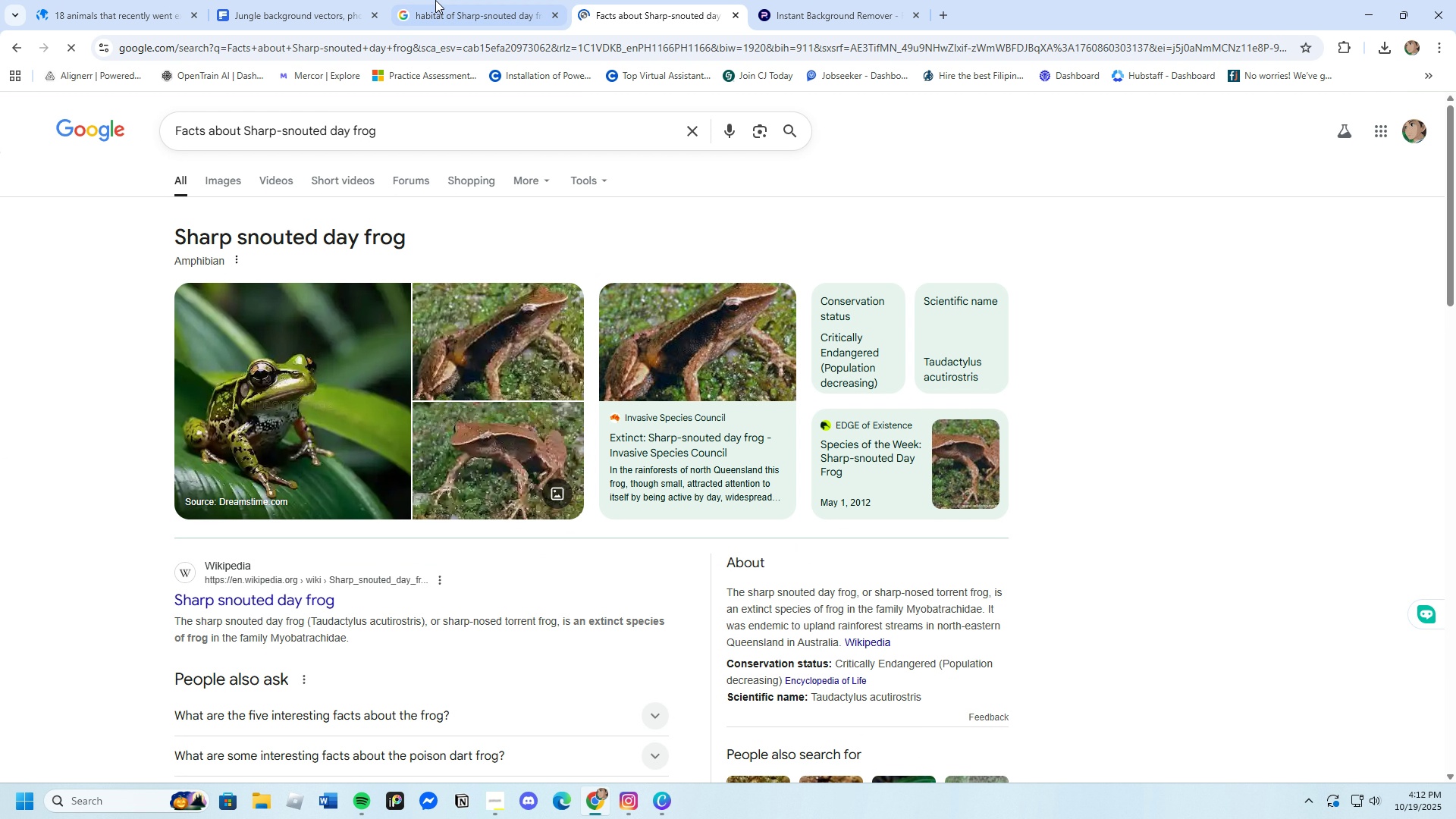 
left_click([431, 2])
 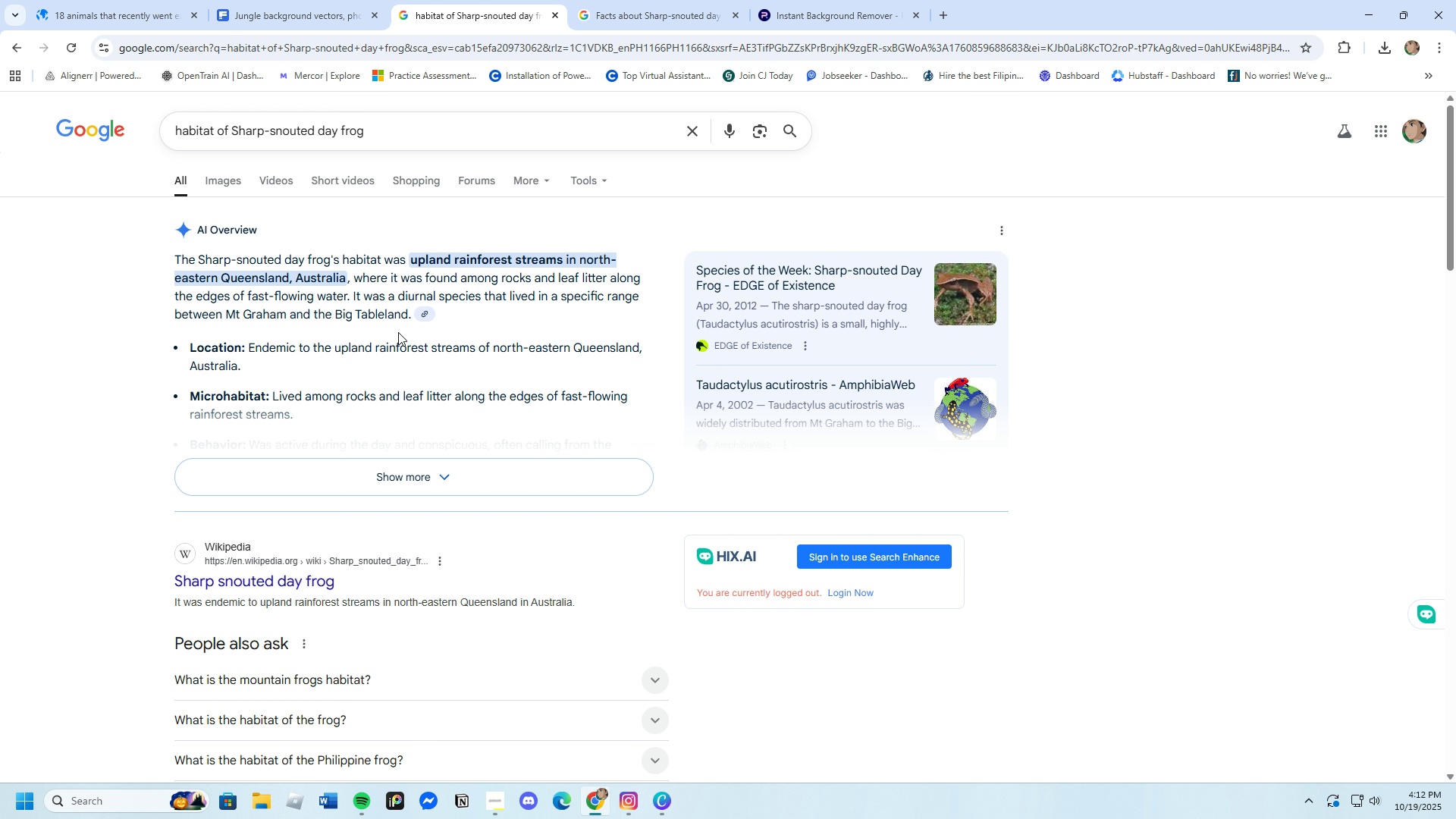 
wait(5.68)
 